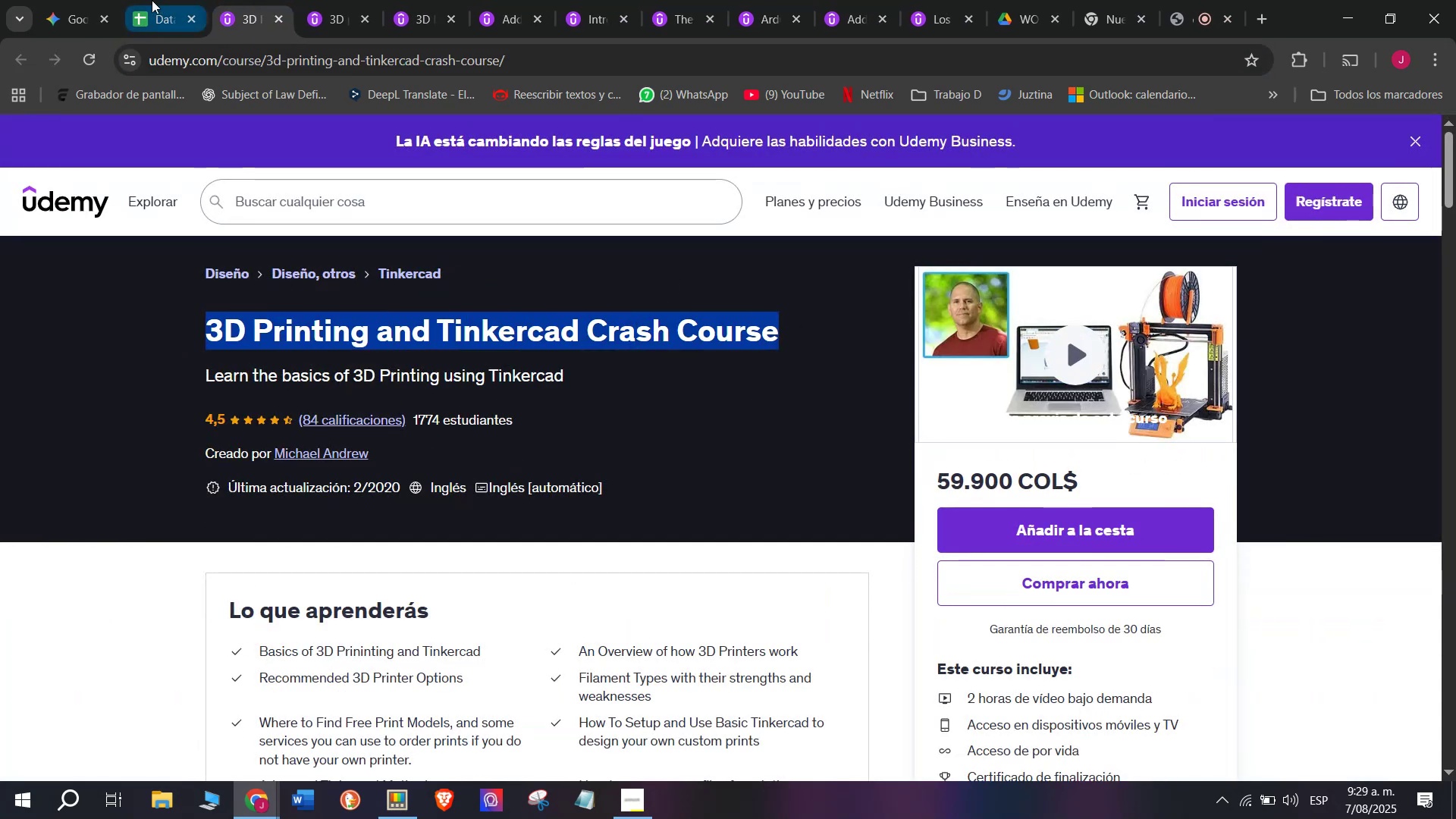 
left_click([151, 0])
 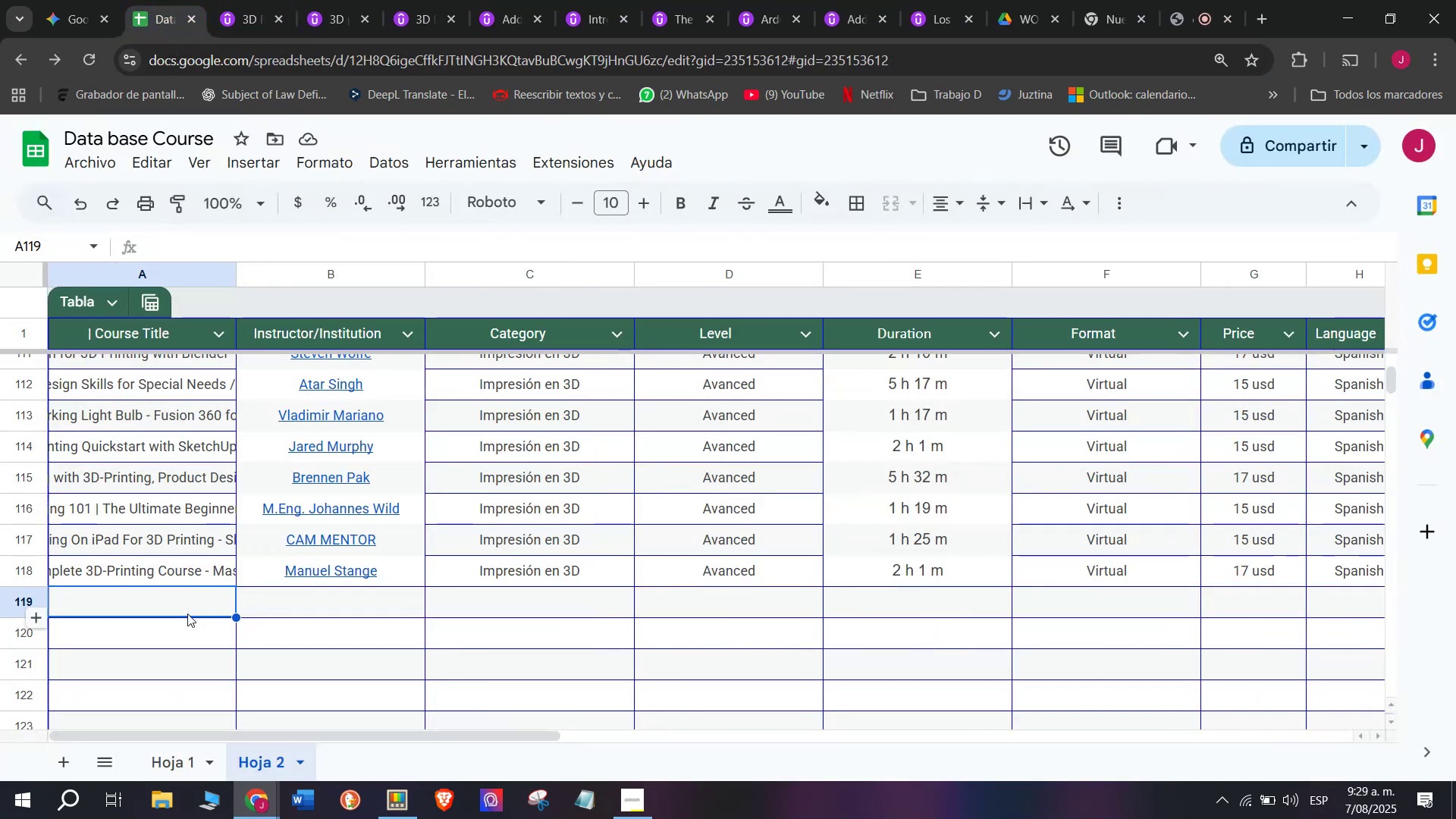 
left_click([187, 613])
 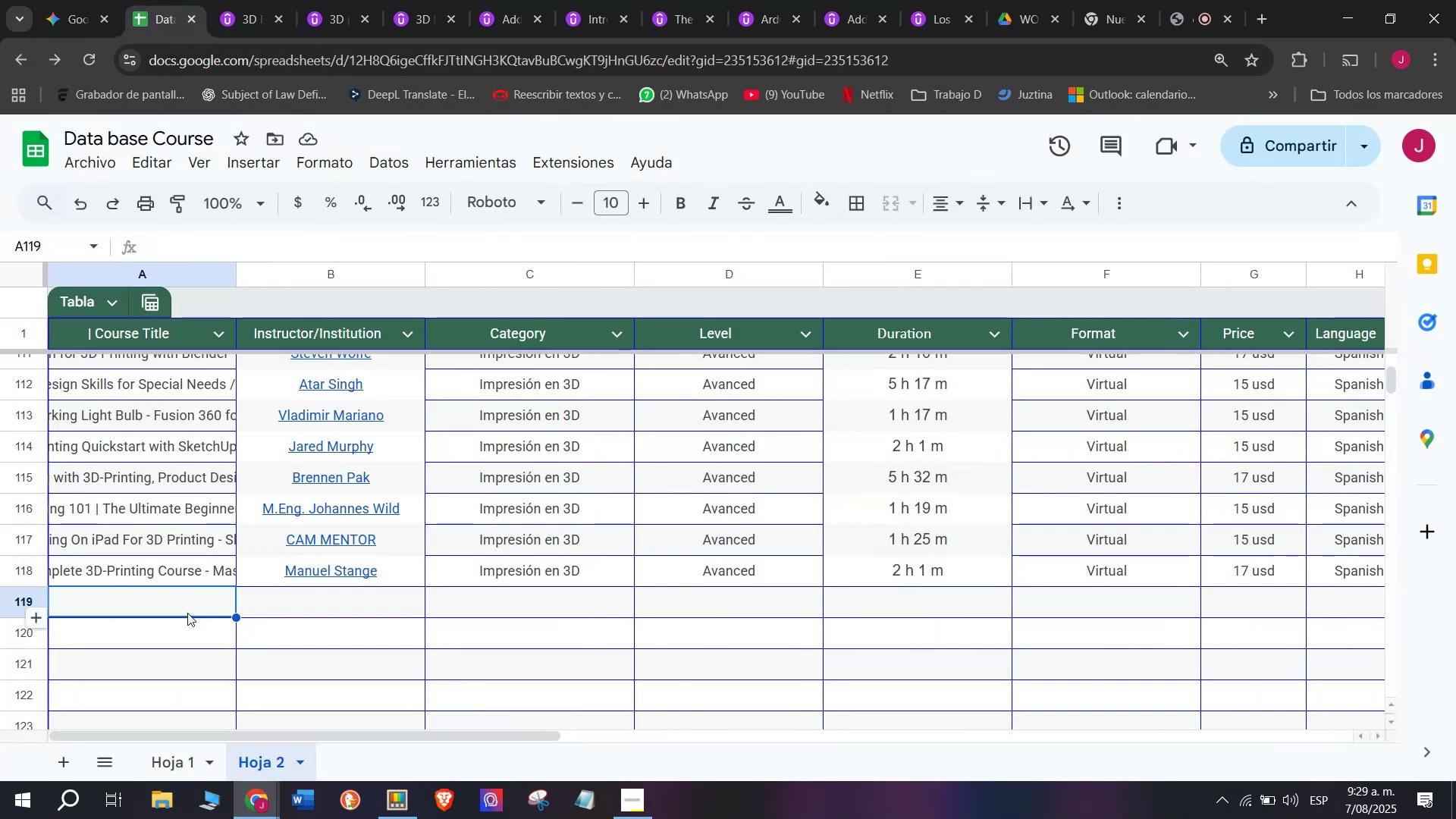 
key(Z)
 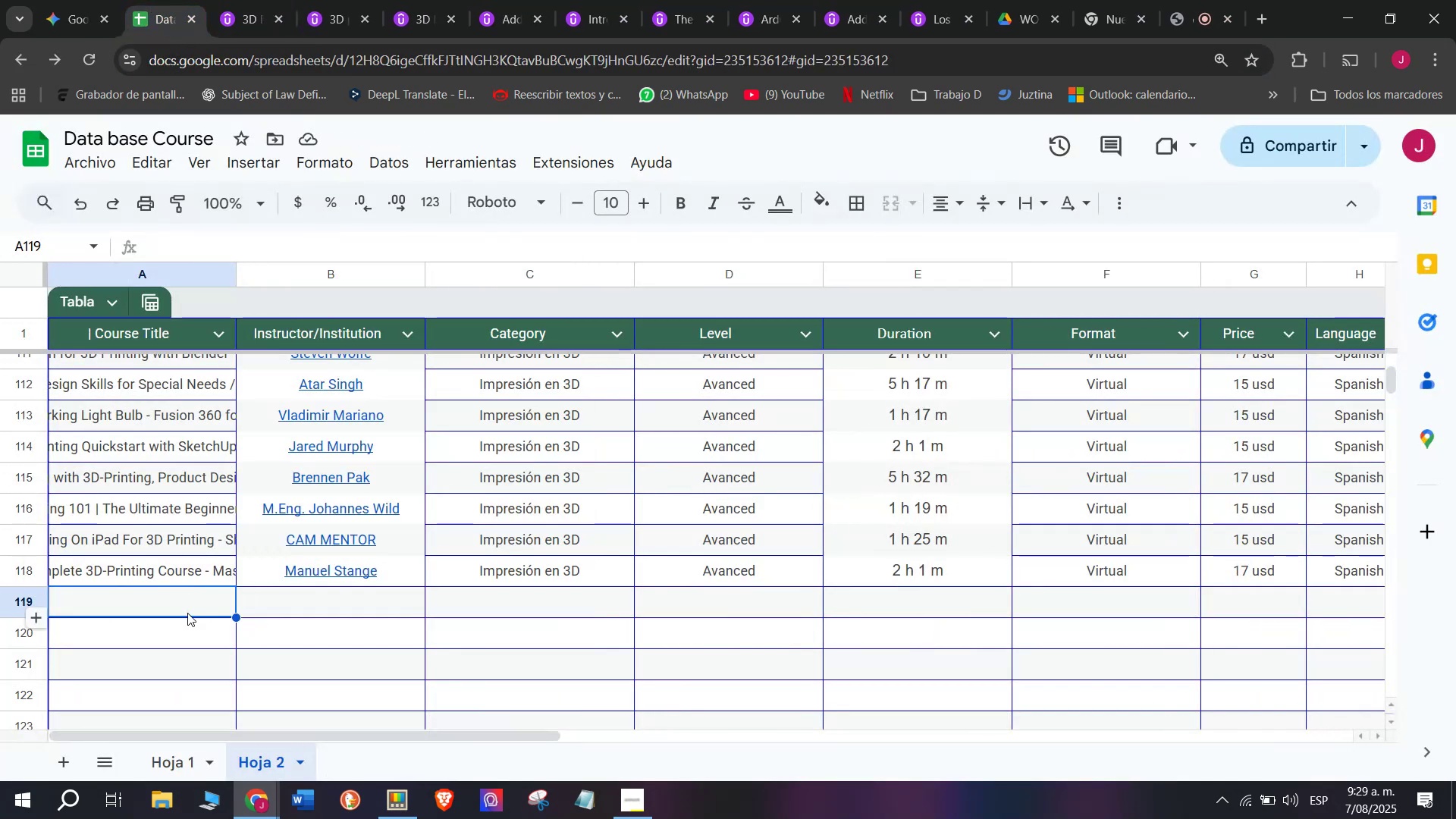 
key(Control+ControlLeft)
 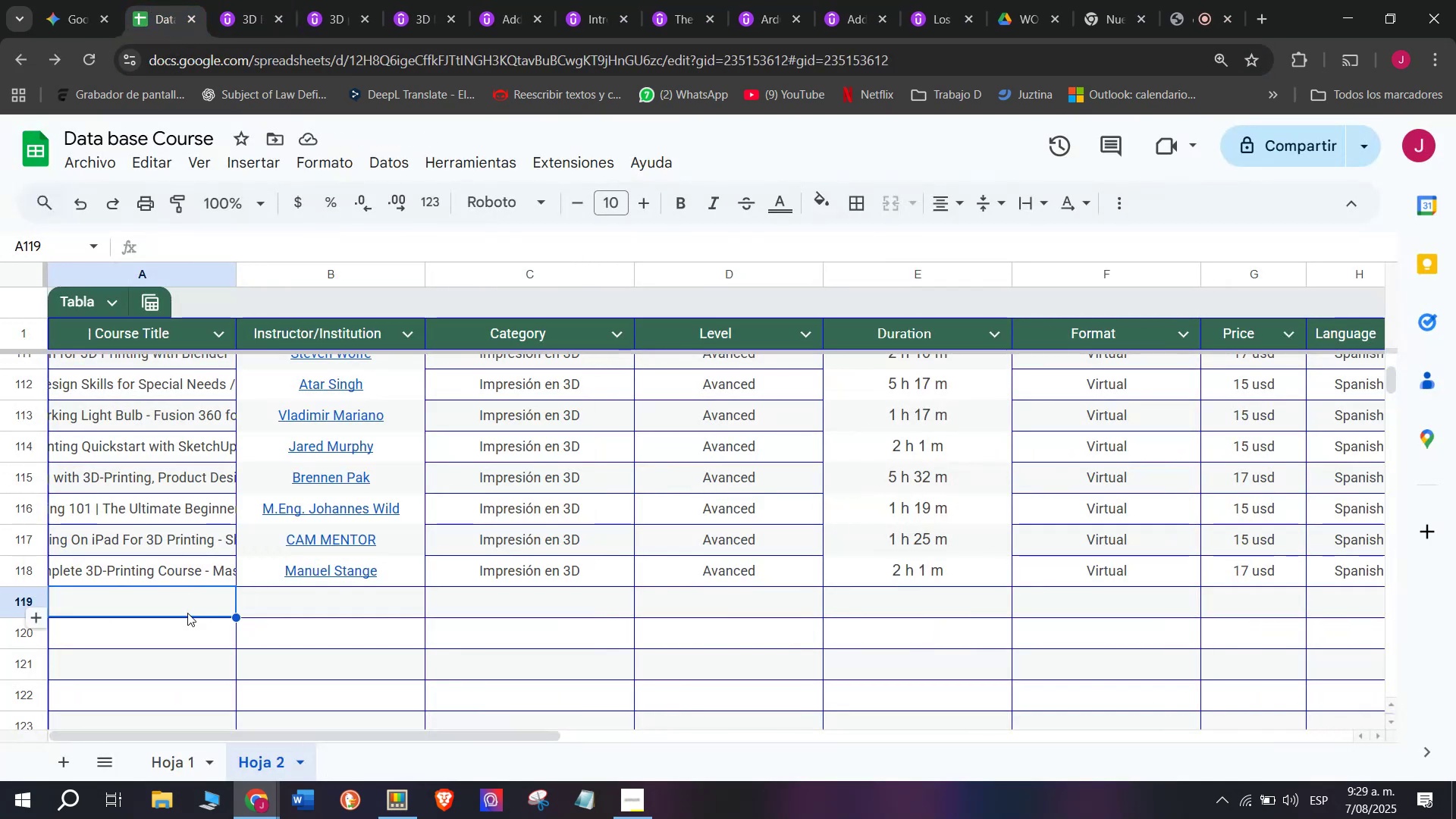 
key(Control+V)
 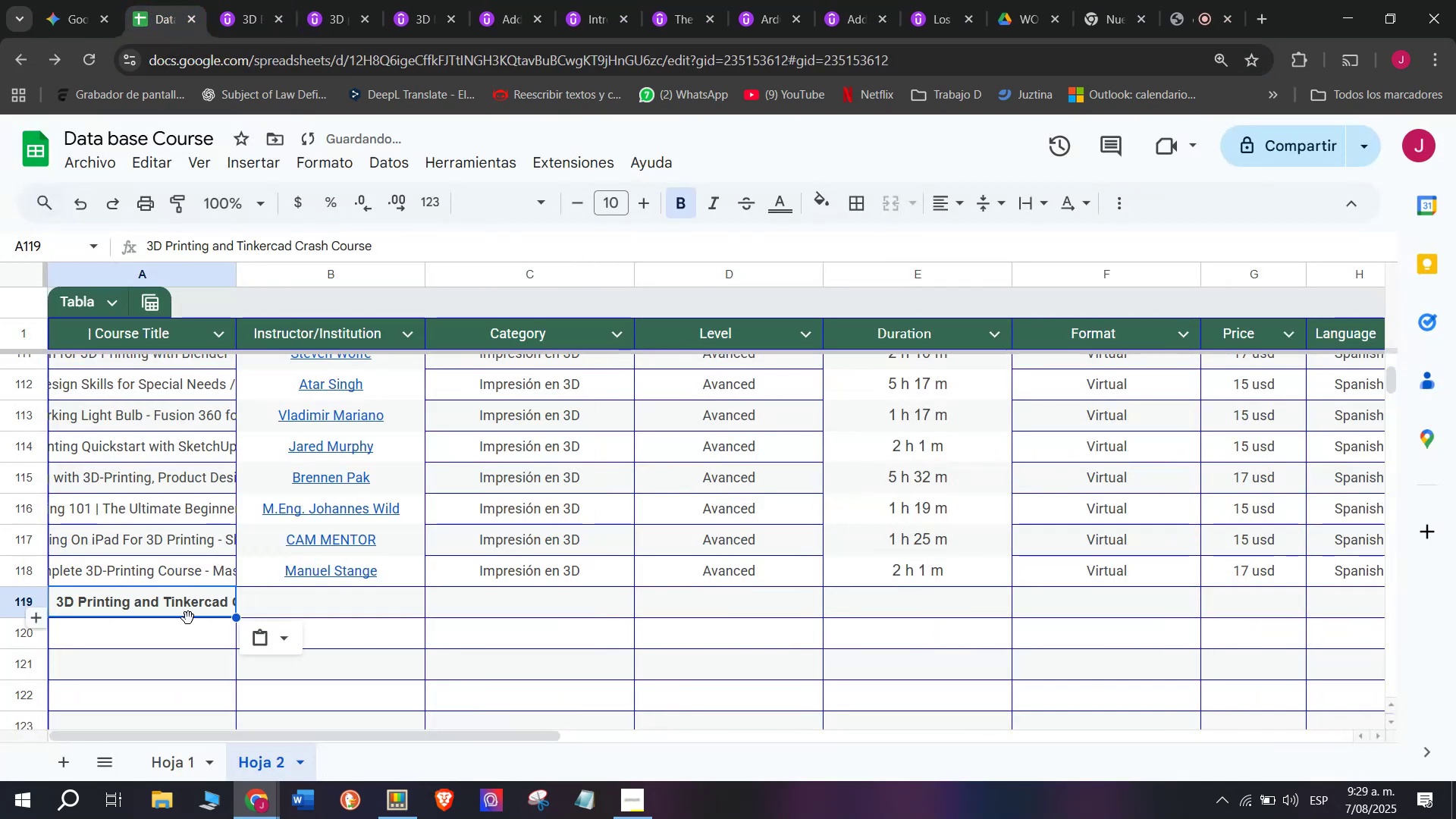 
key(Shift+ShiftLeft)
 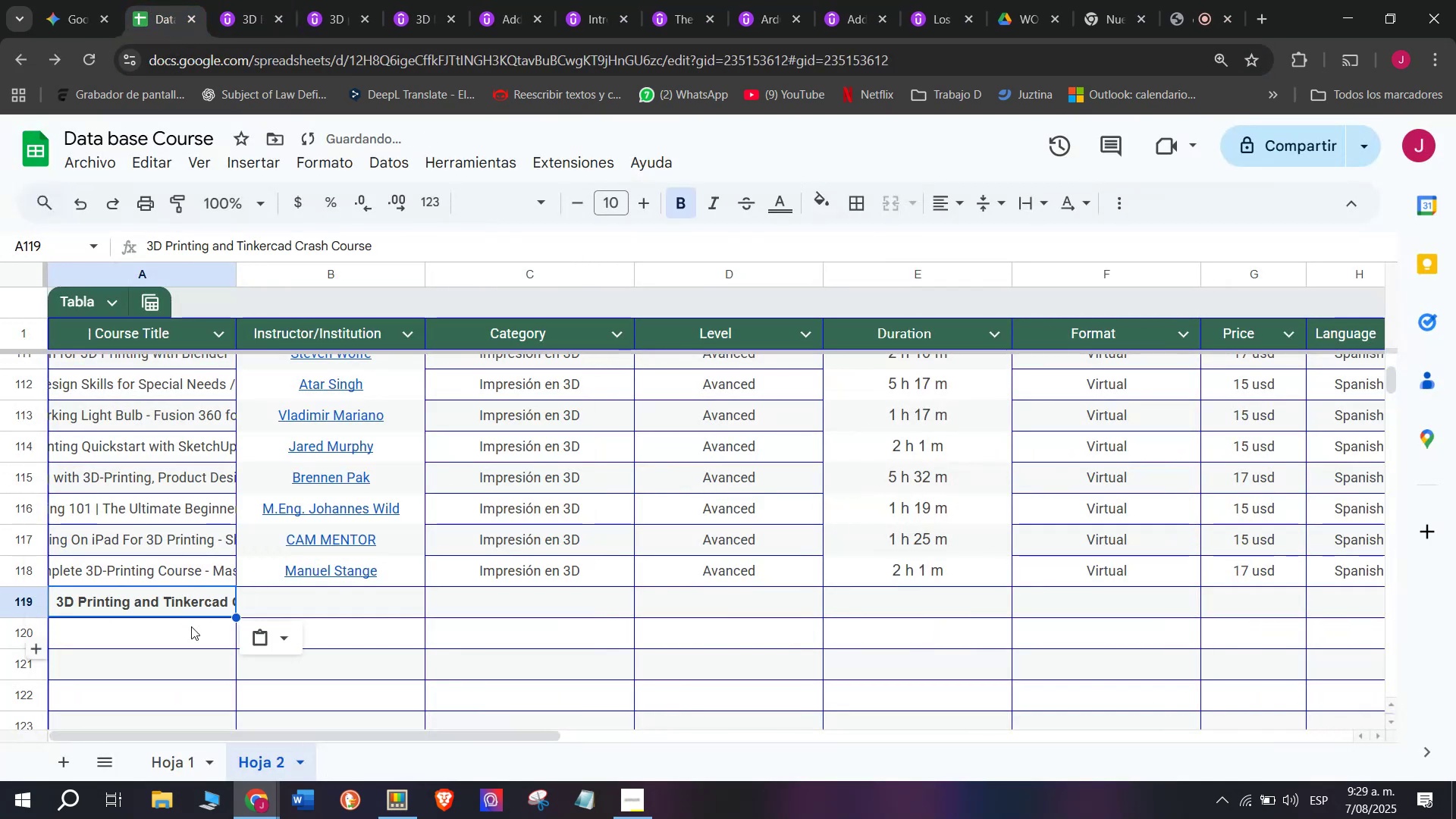 
key(Control+Shift+ControlLeft)
 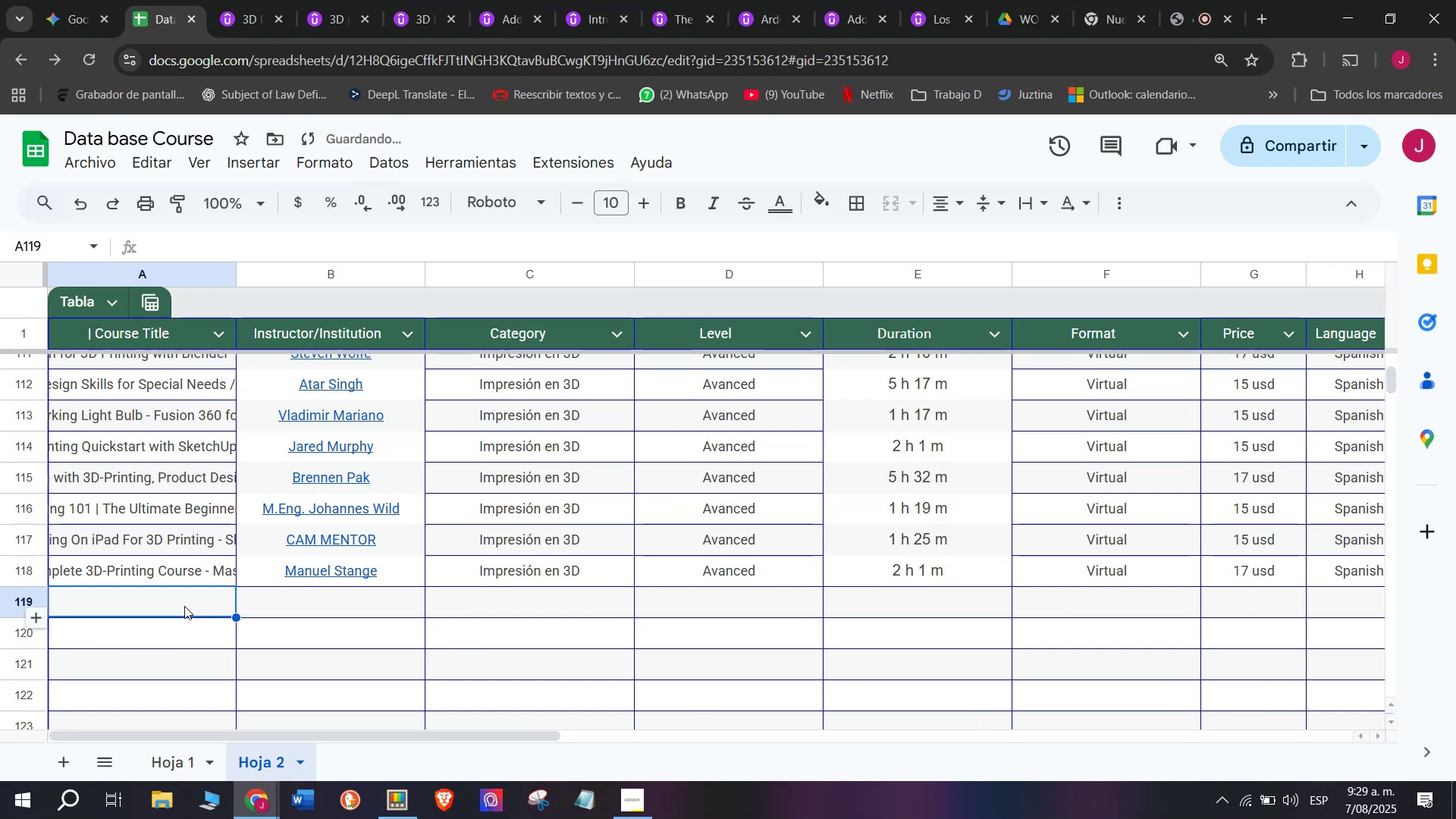 
key(Control+Shift+Z)
 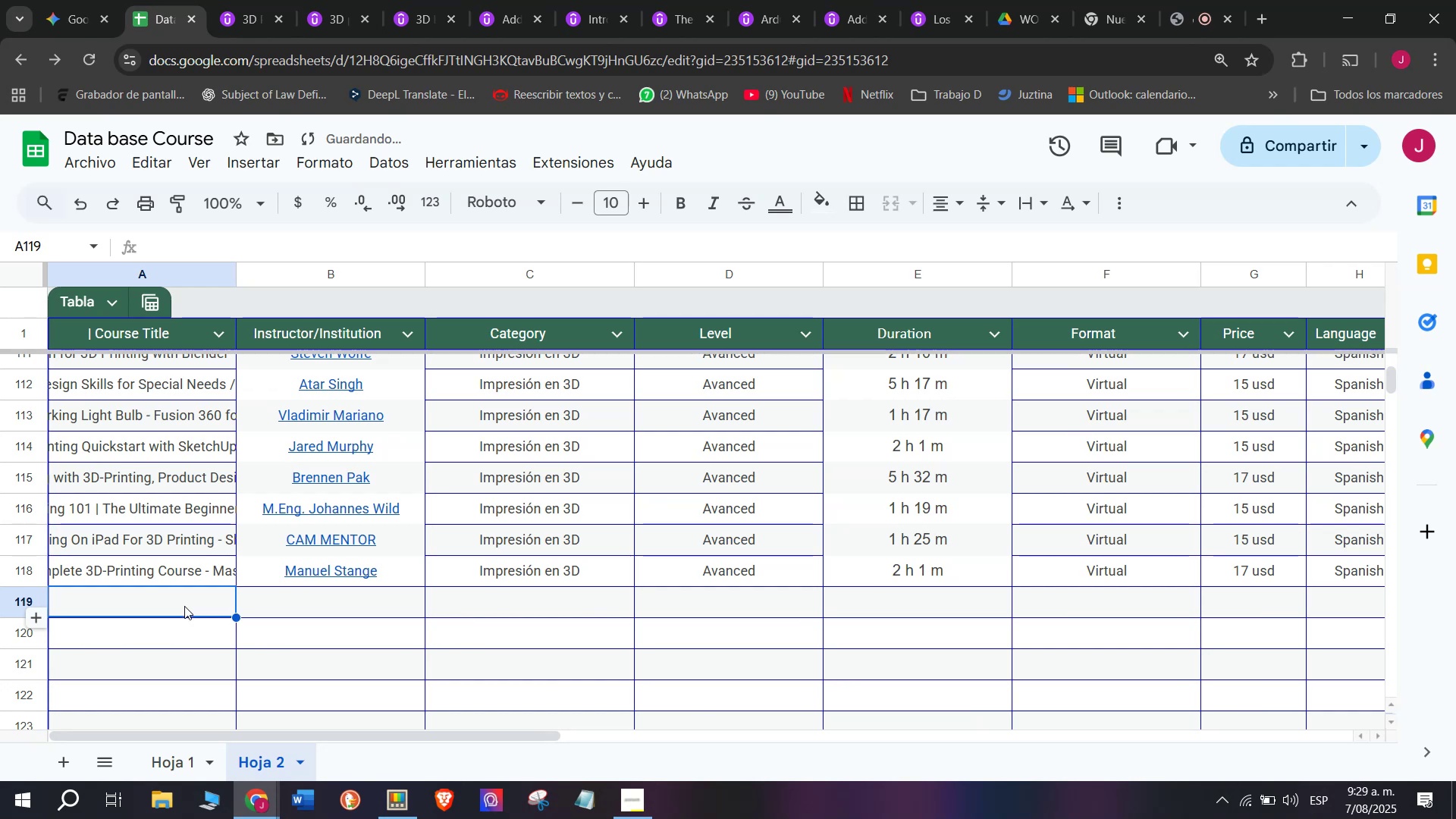 
left_click([184, 606])
 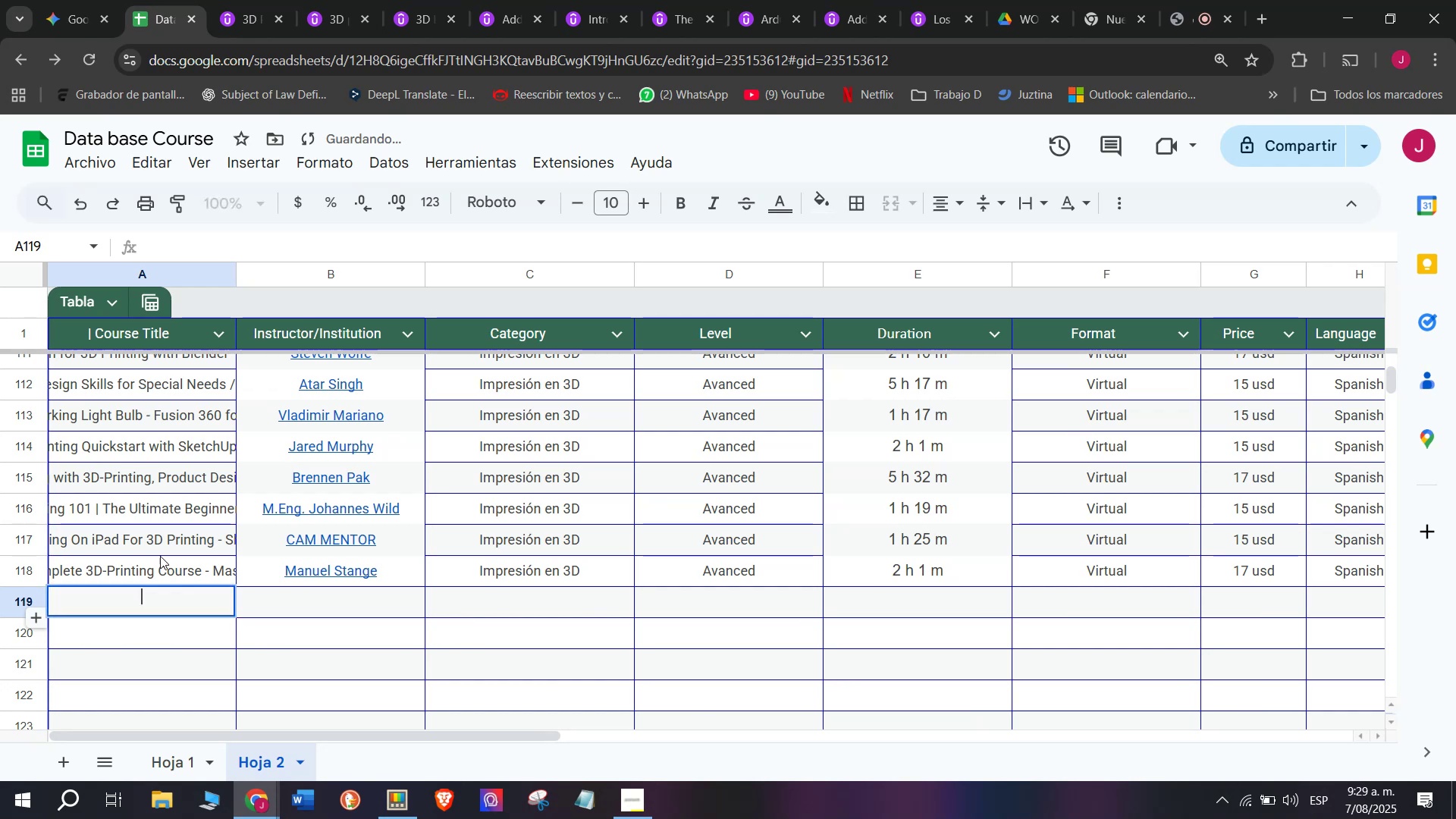 
key(Z)
 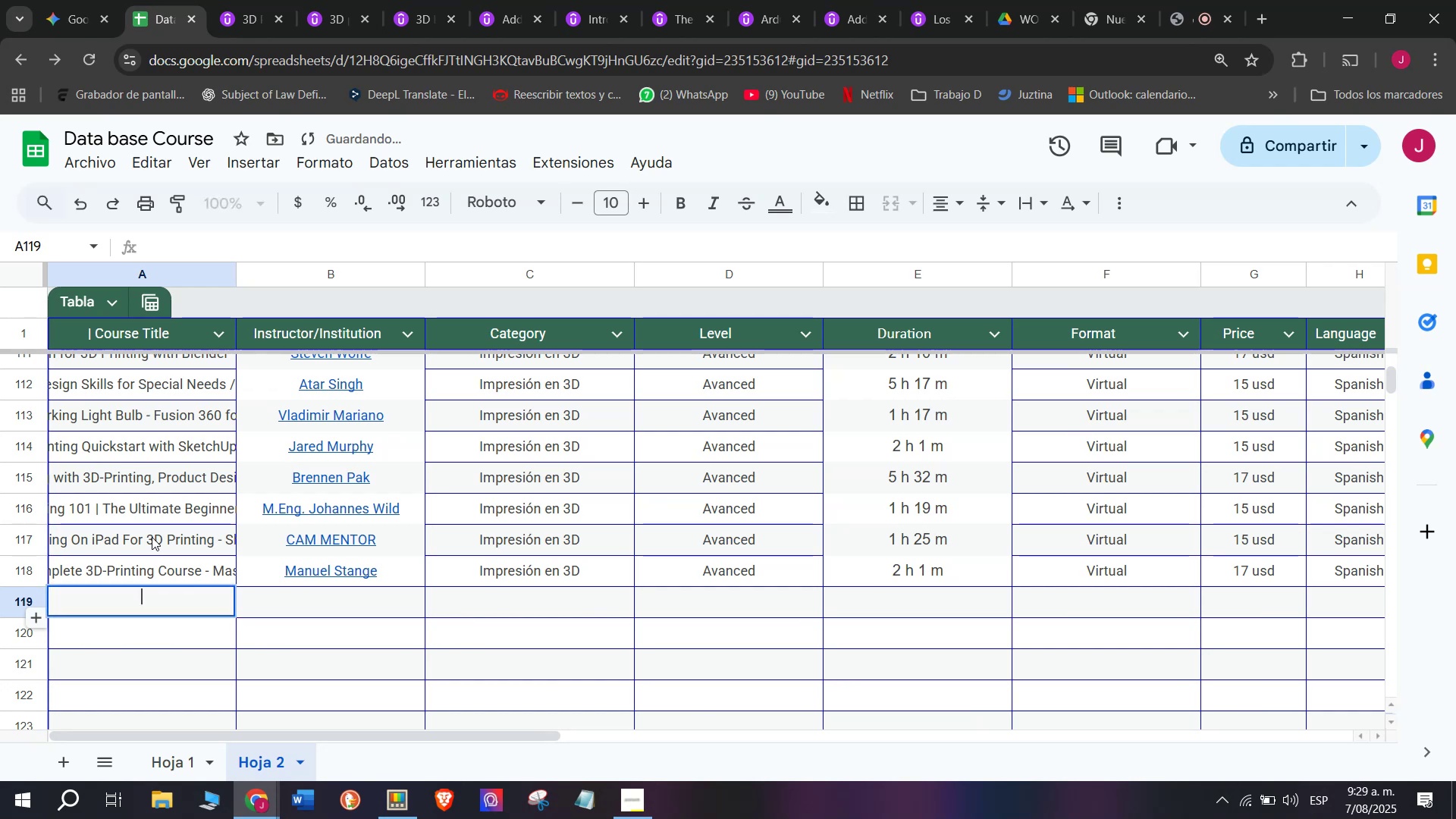 
key(Control+ControlLeft)
 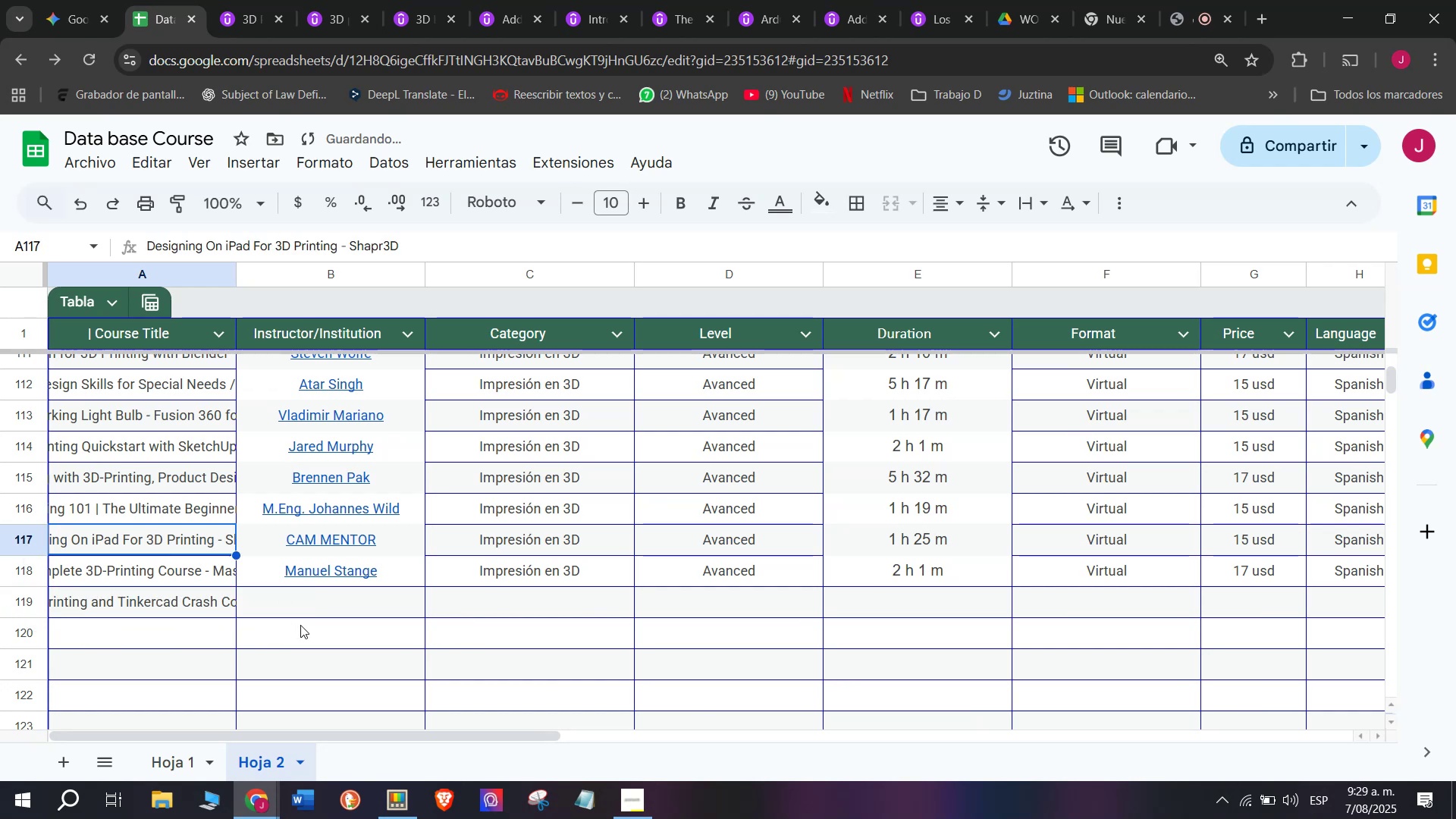 
key(Control+V)
 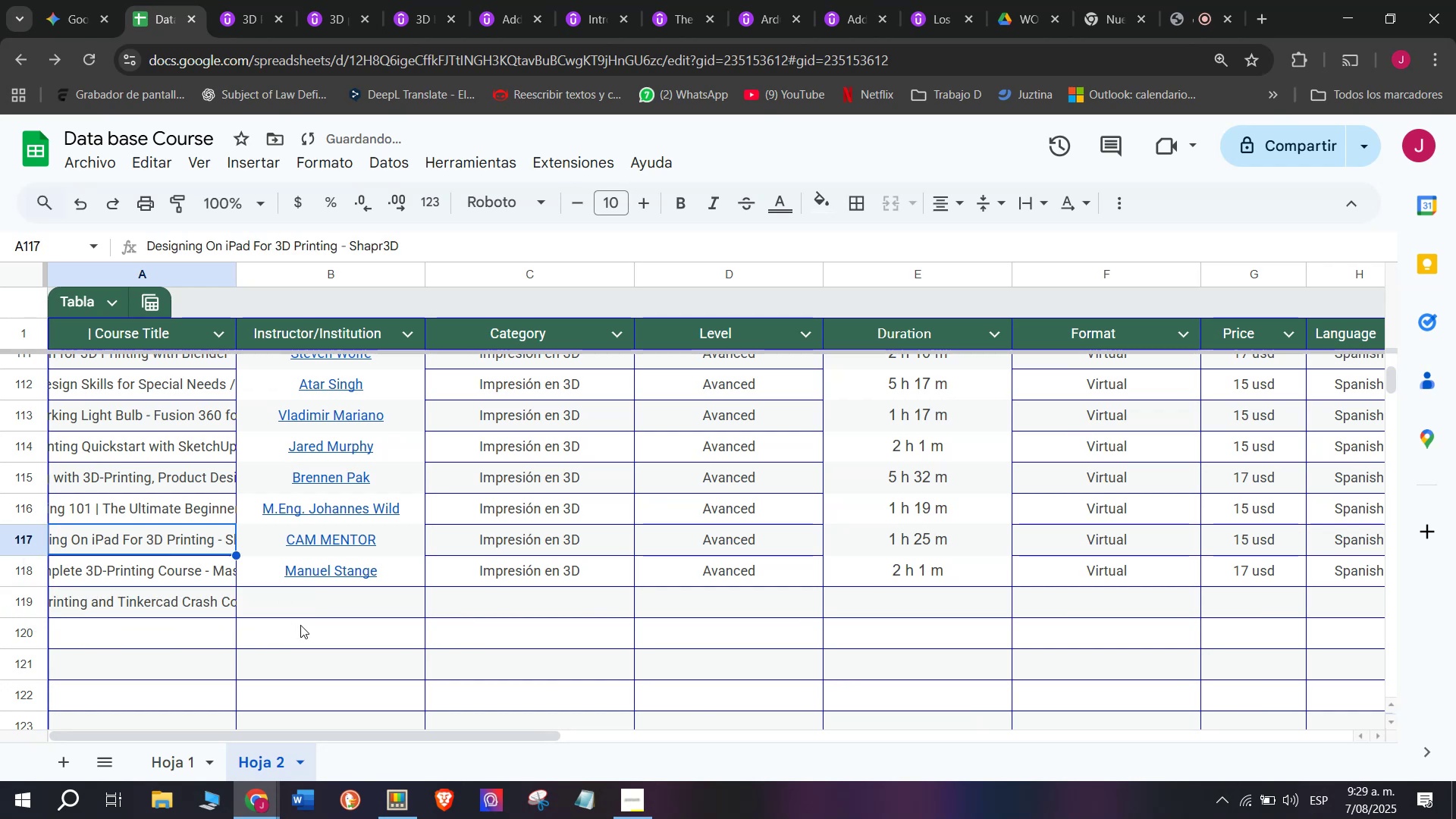 
triple_click([300, 625])
 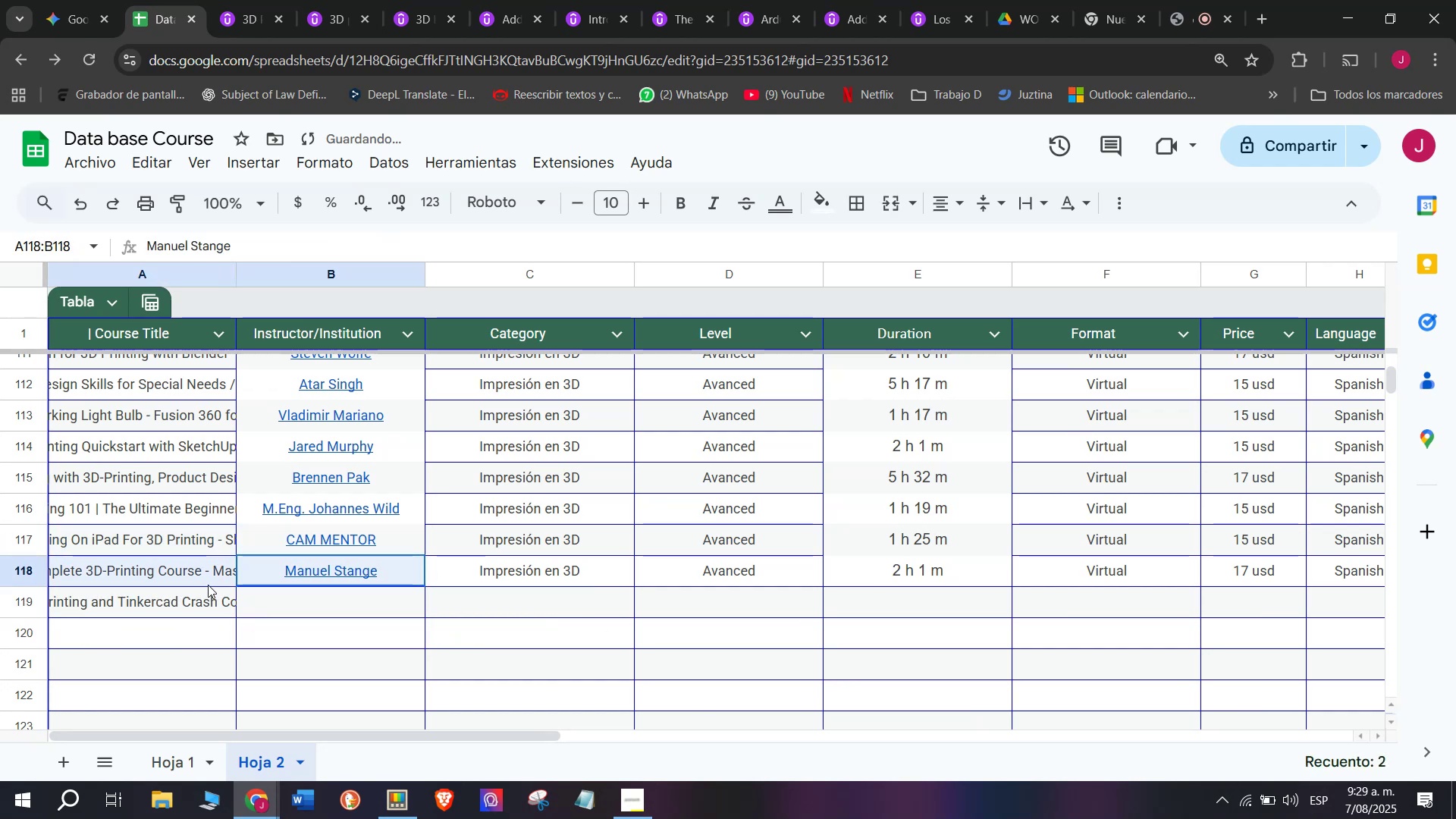 
double_click([298, 601])
 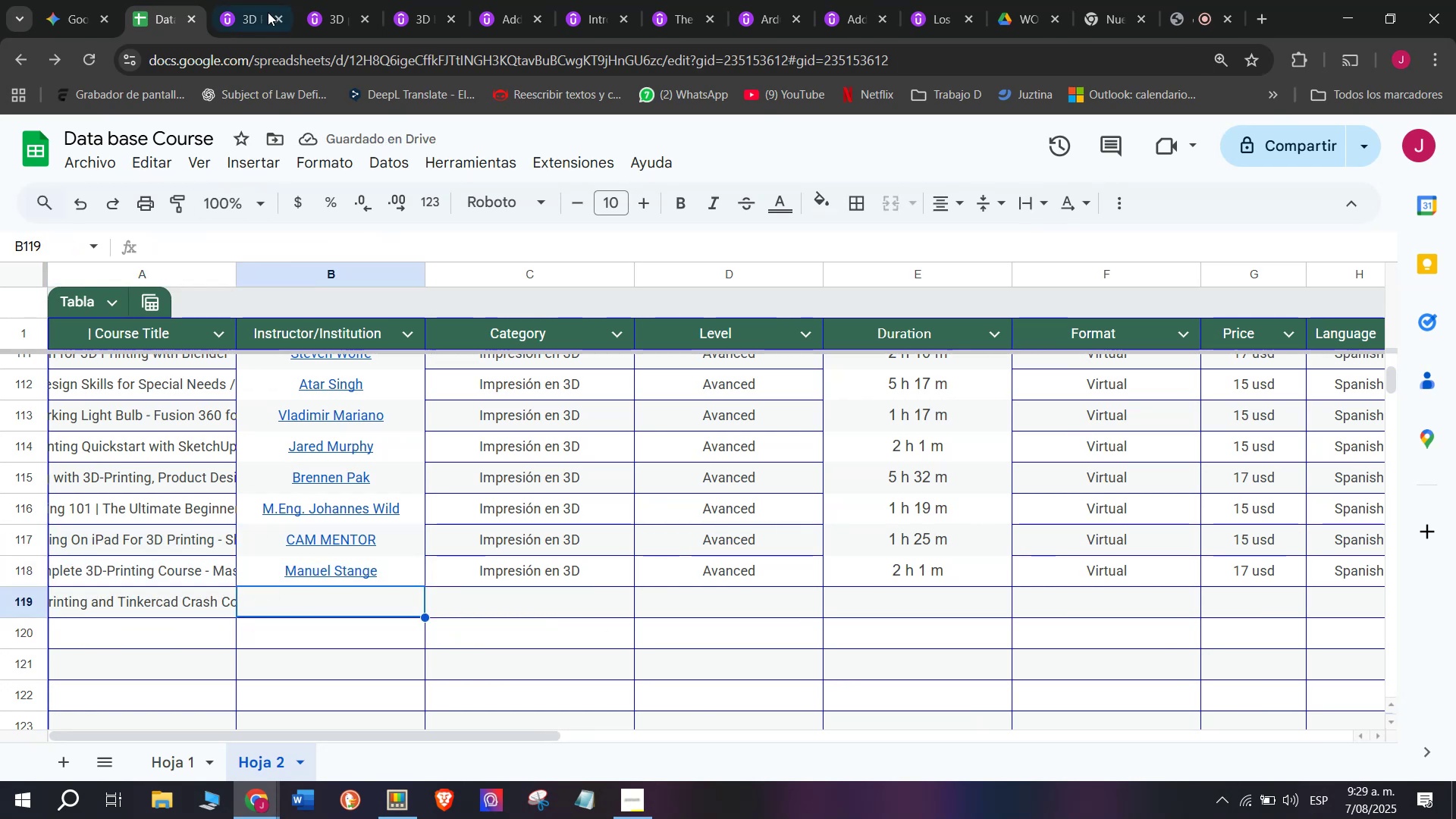 
left_click([253, 0])
 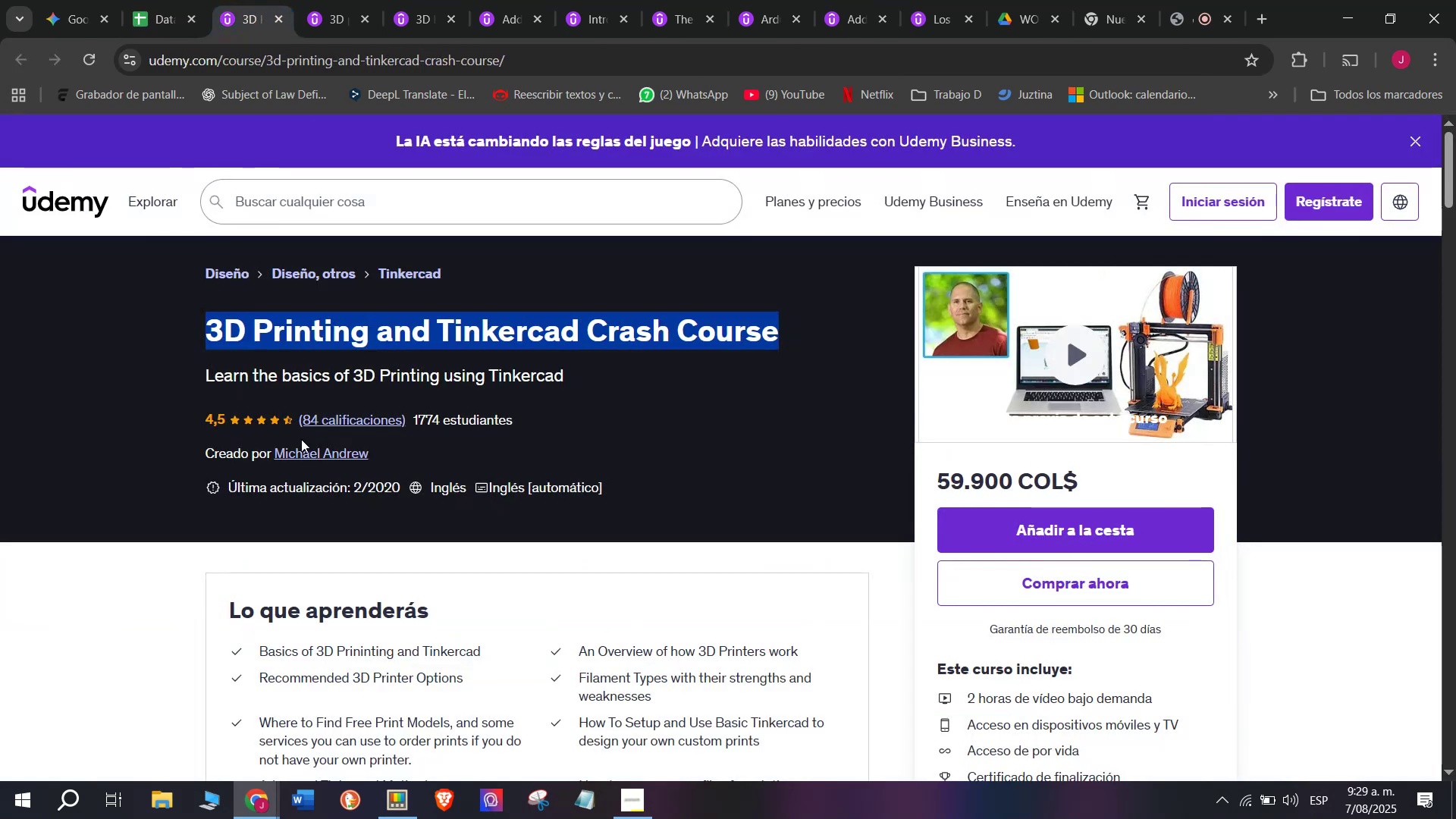 
left_click([305, 454])
 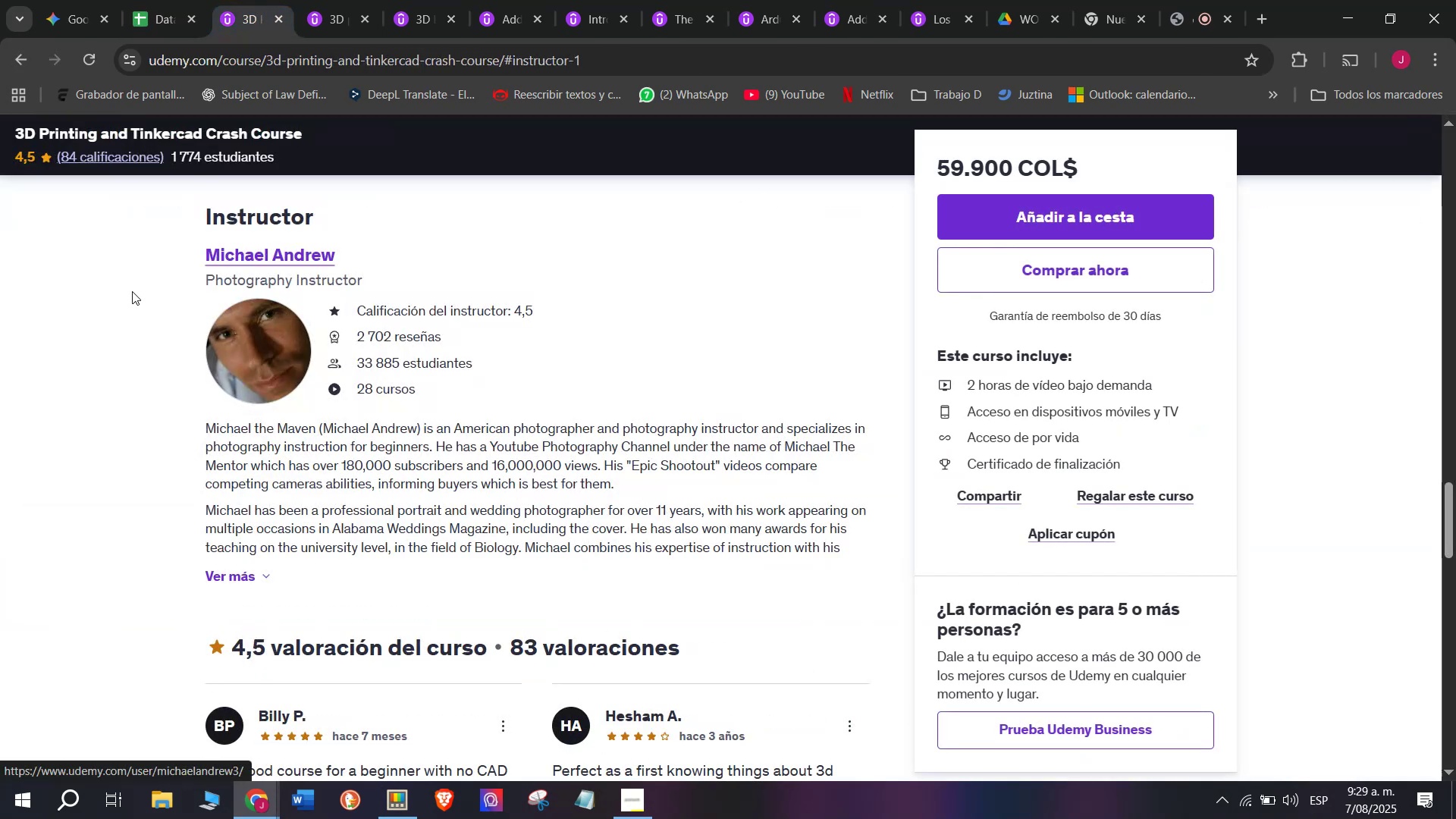 
left_click_drag(start_coordinate=[140, 266], to_coordinate=[183, 253])
 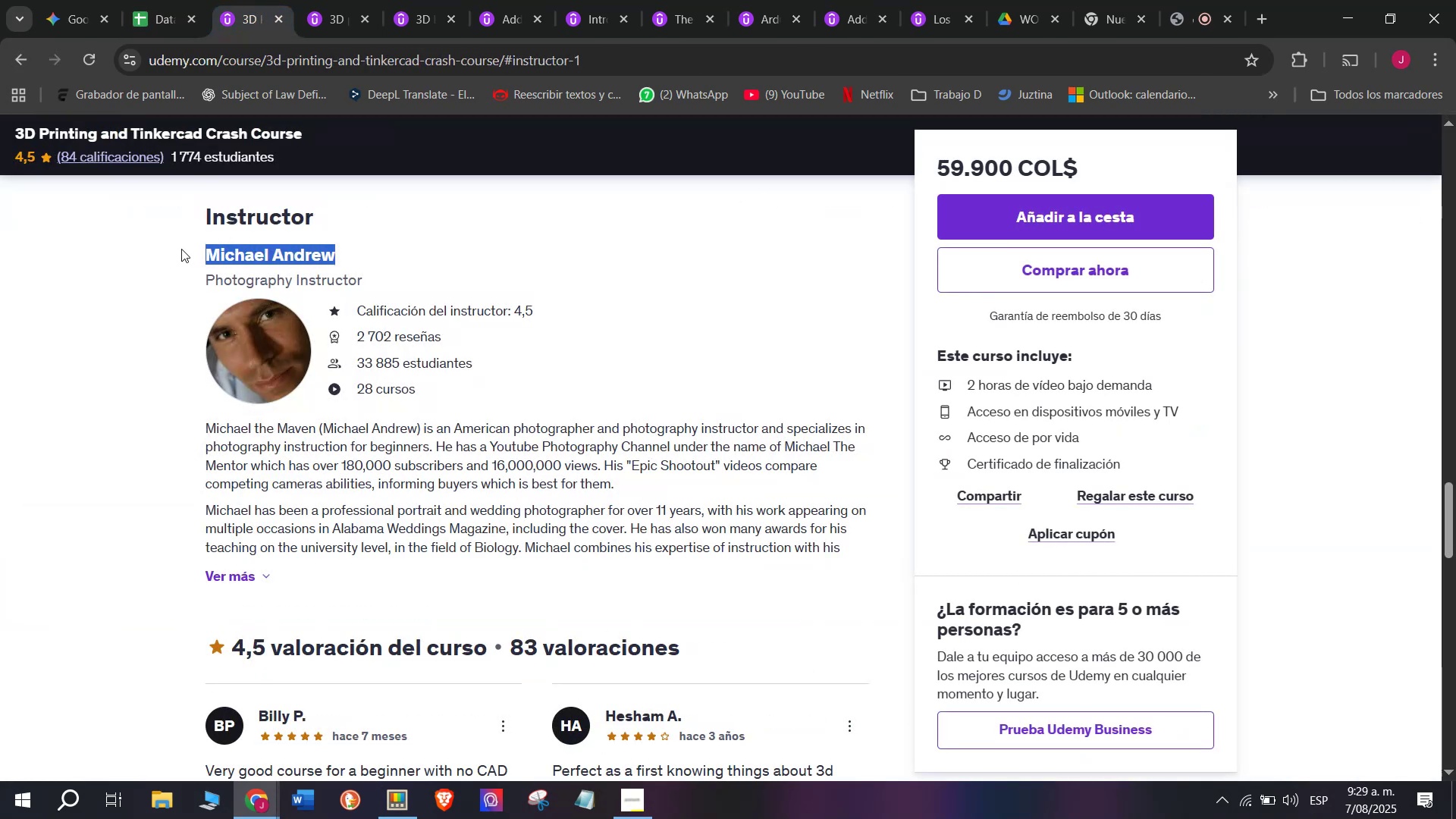 
key(Break)
 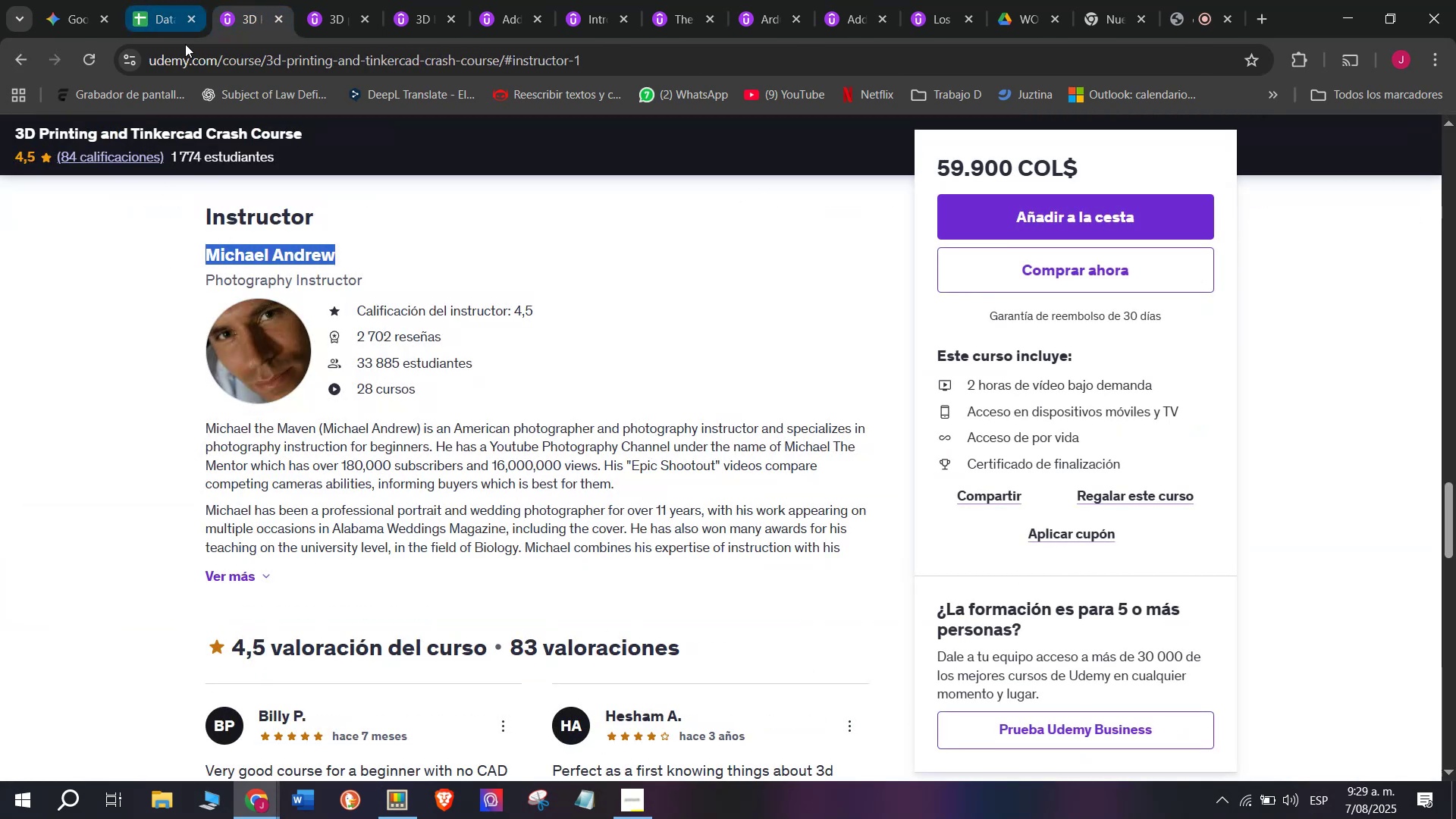 
key(Control+ControlLeft)
 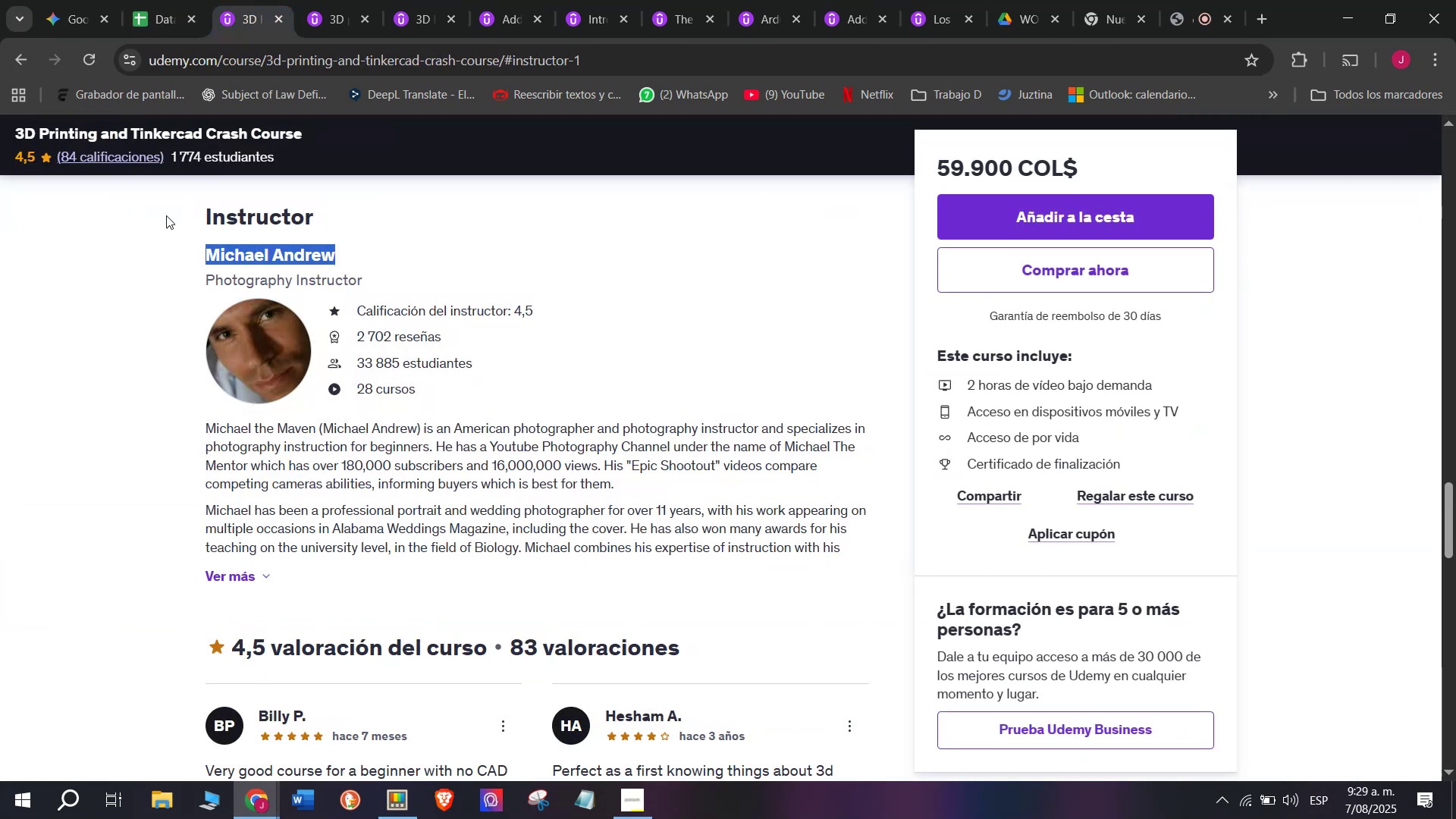 
key(Control+C)
 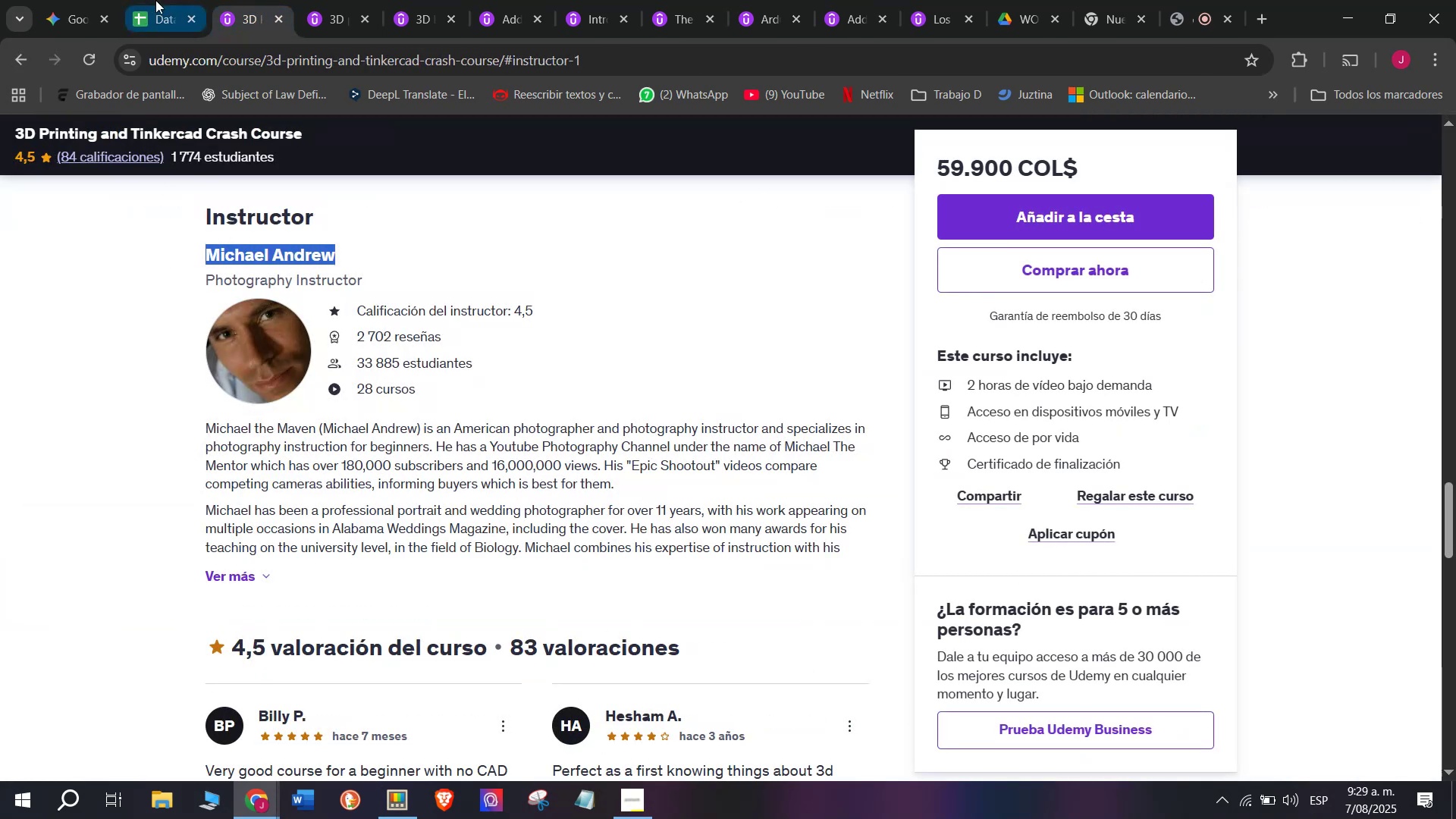 
left_click([155, 0])
 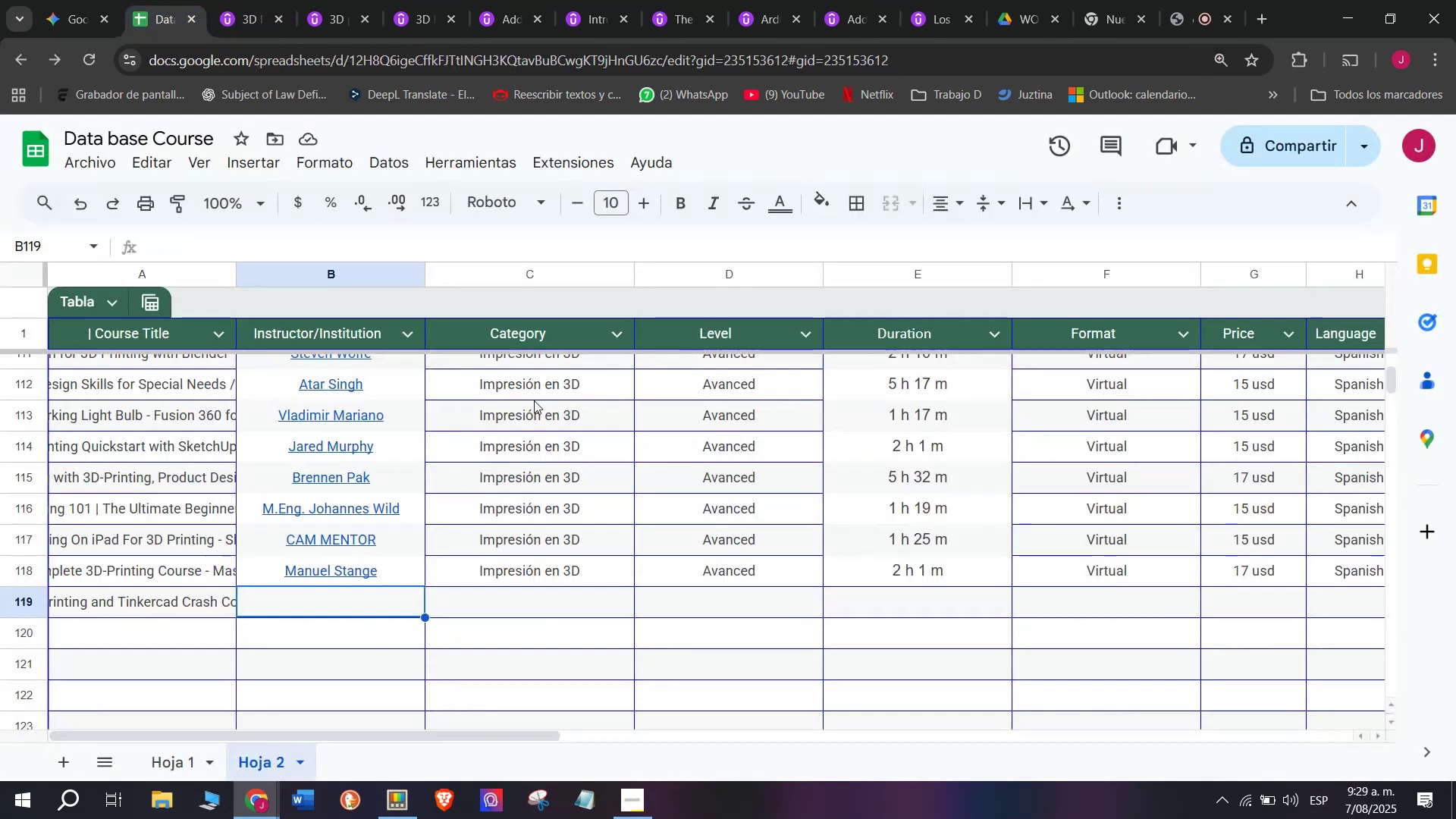 
key(Z)
 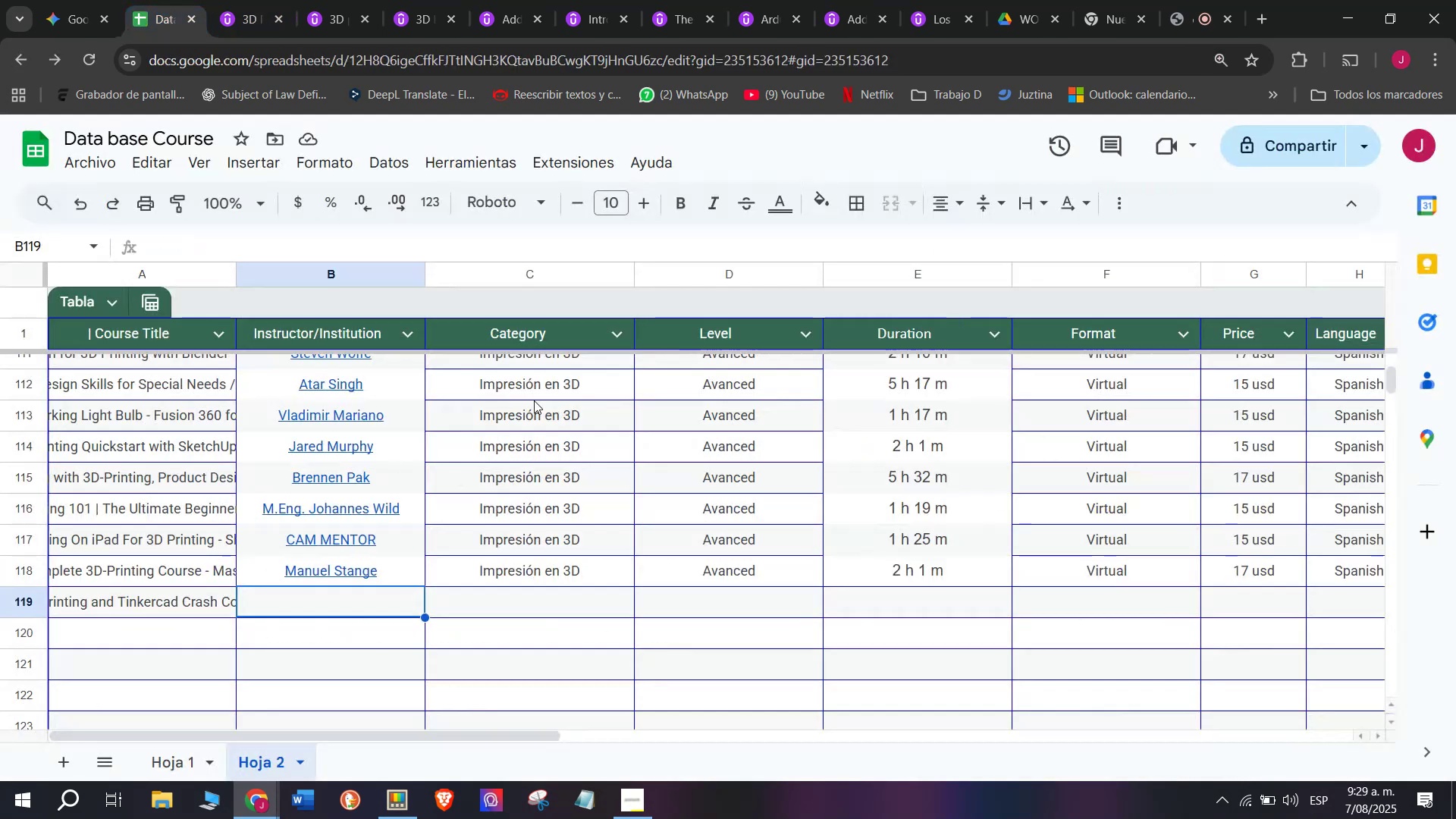 
key(Control+ControlLeft)
 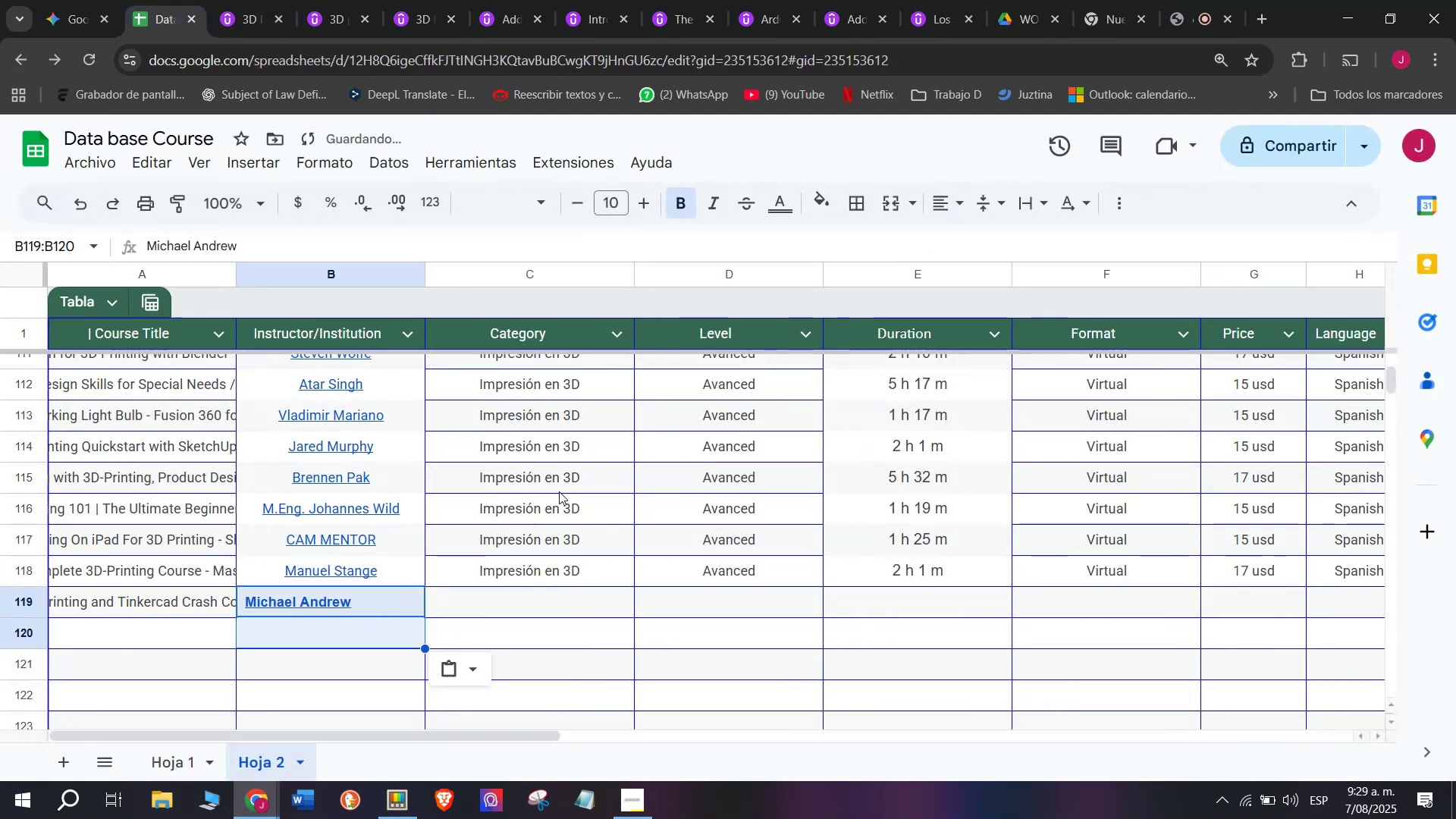 
key(Control+V)
 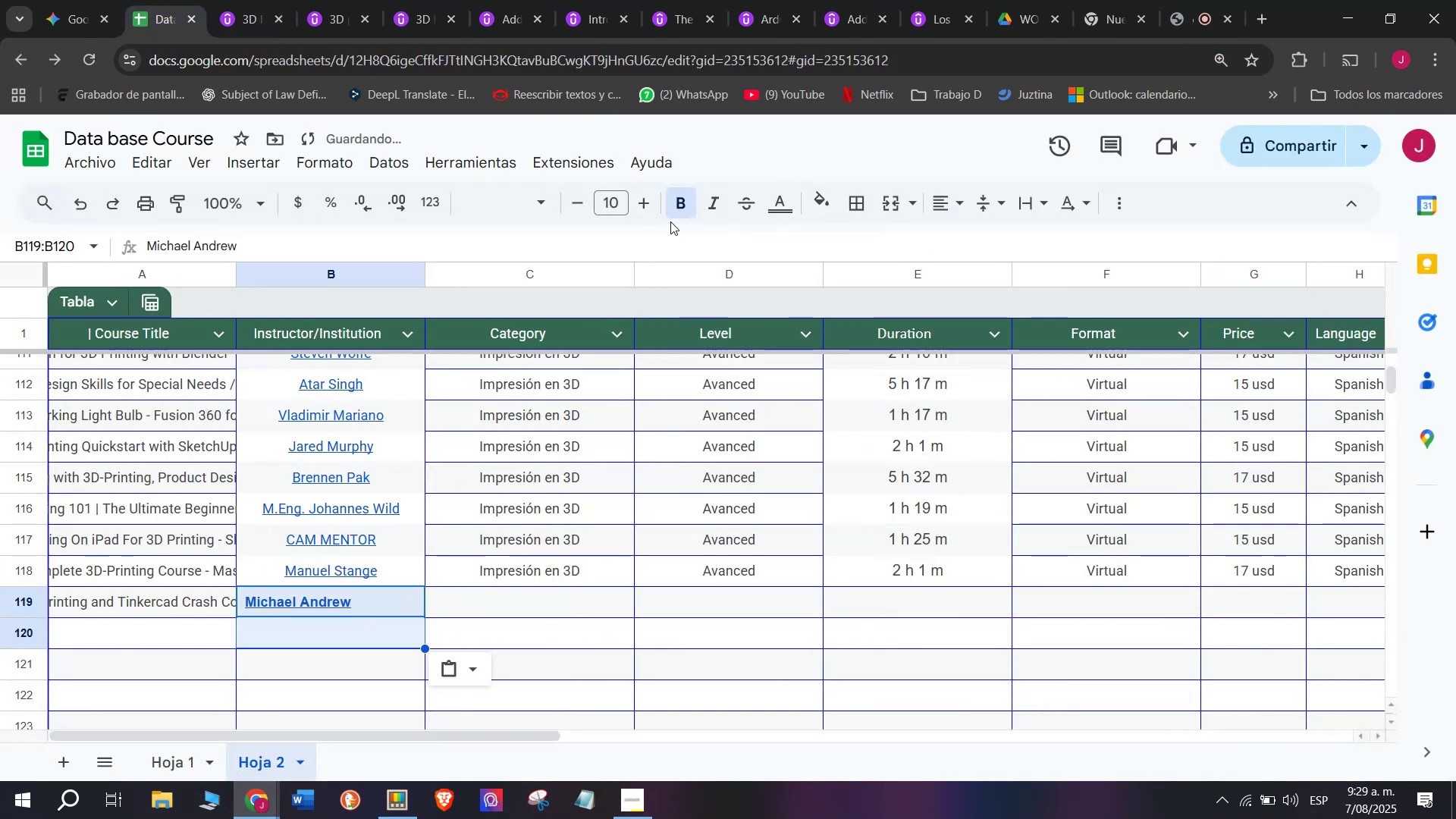 
left_click([671, 217])
 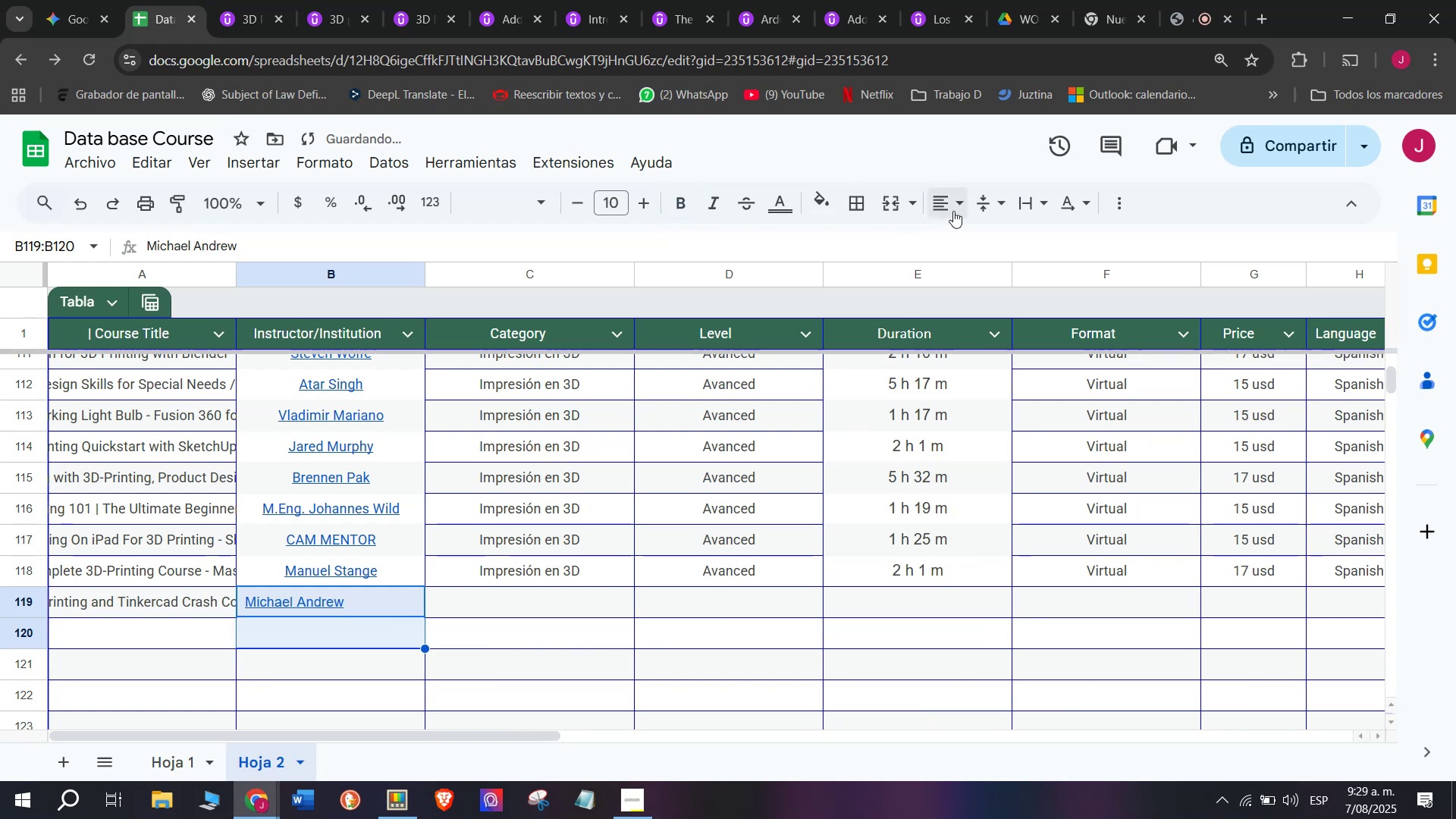 
left_click([960, 207])
 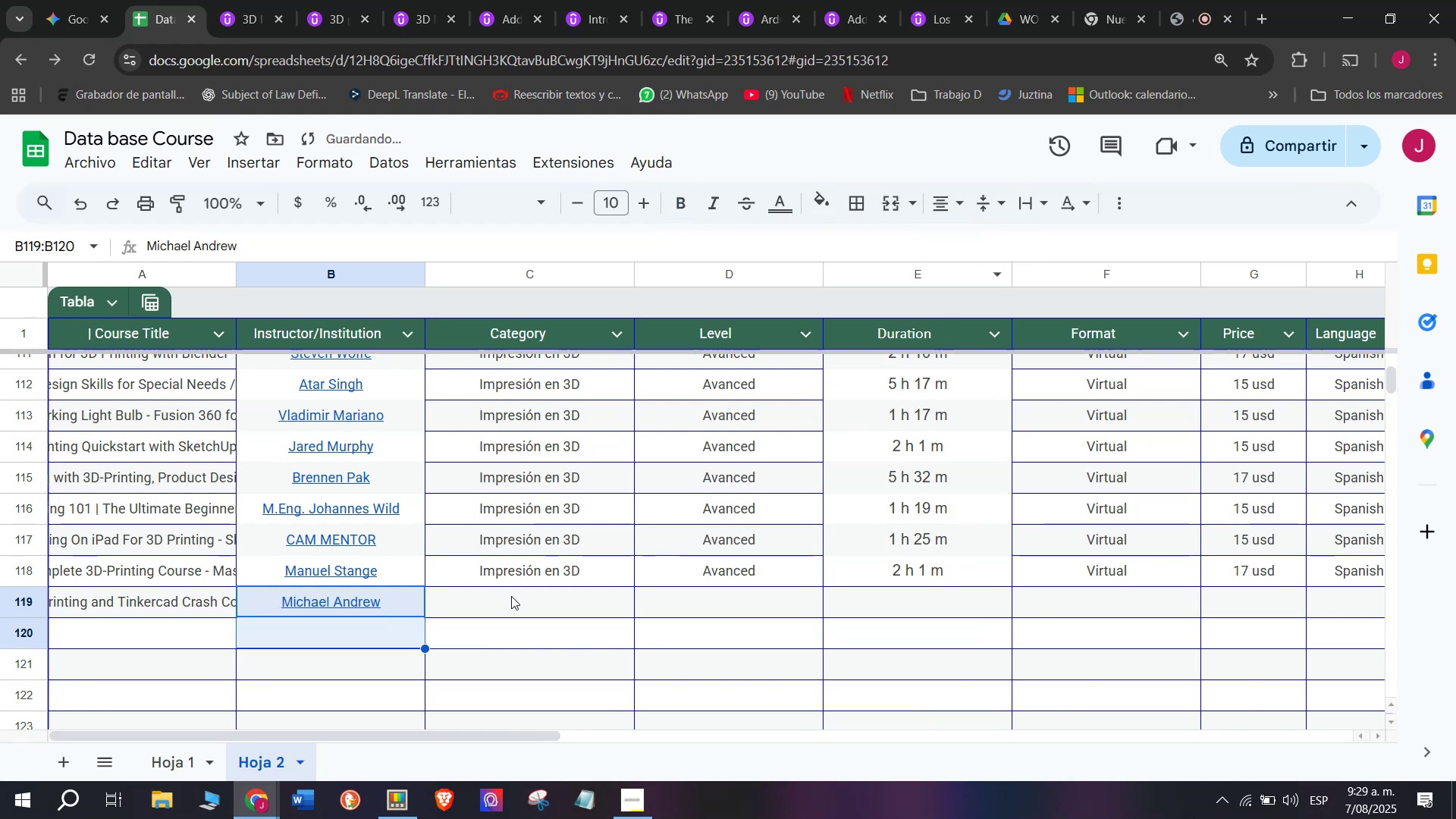 
left_click([524, 570])
 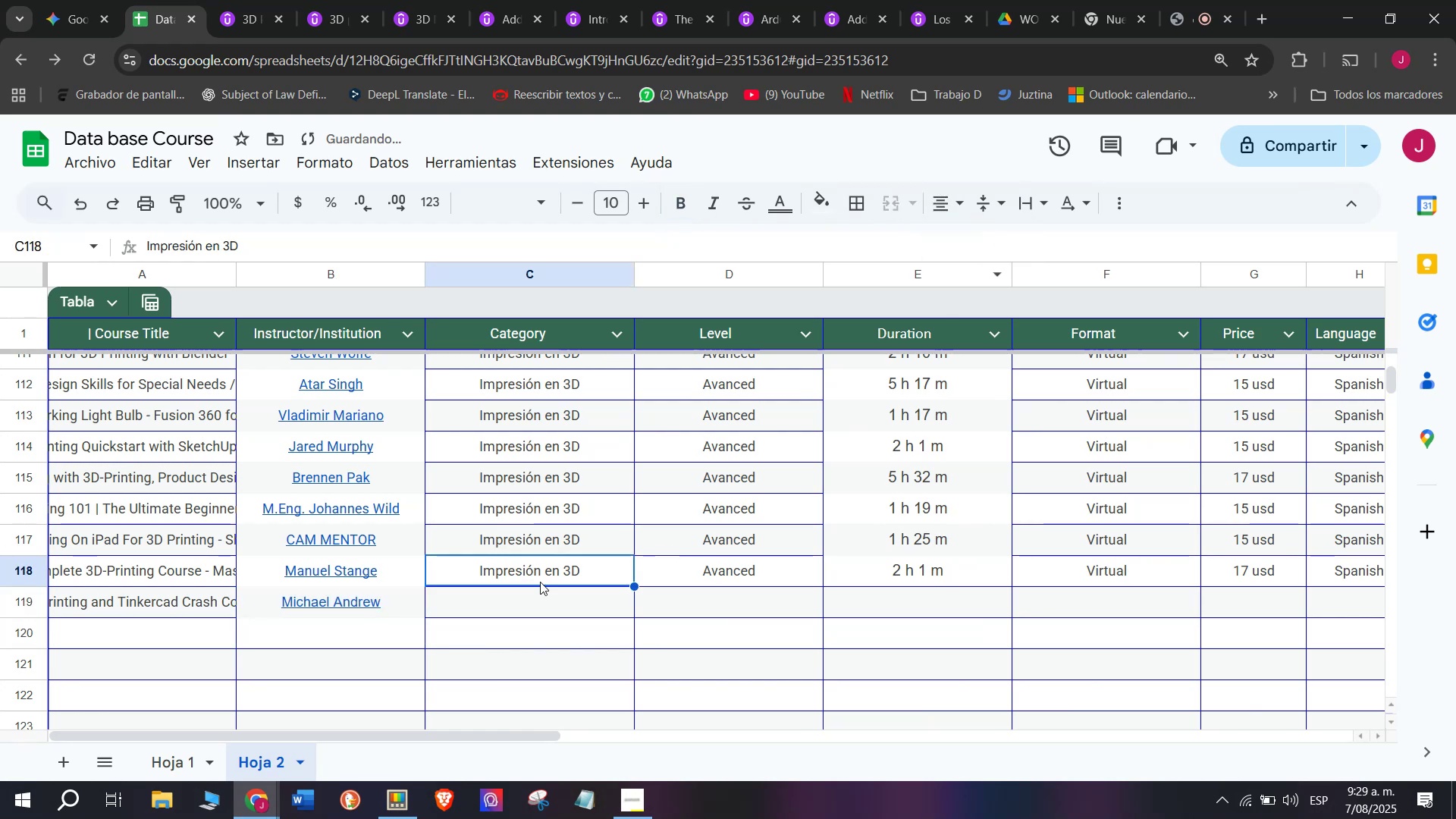 
key(Break)
 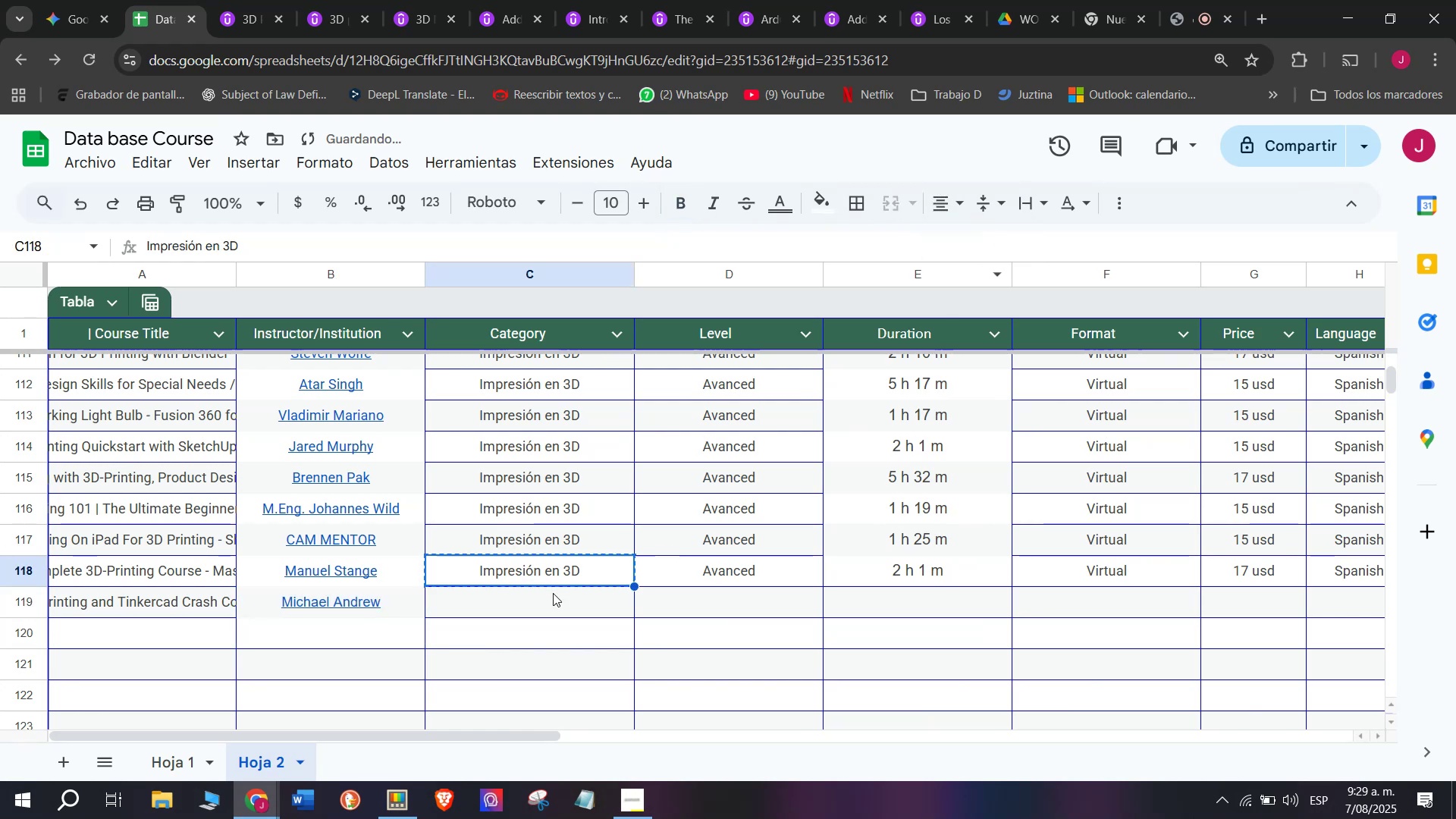 
key(Control+ControlLeft)
 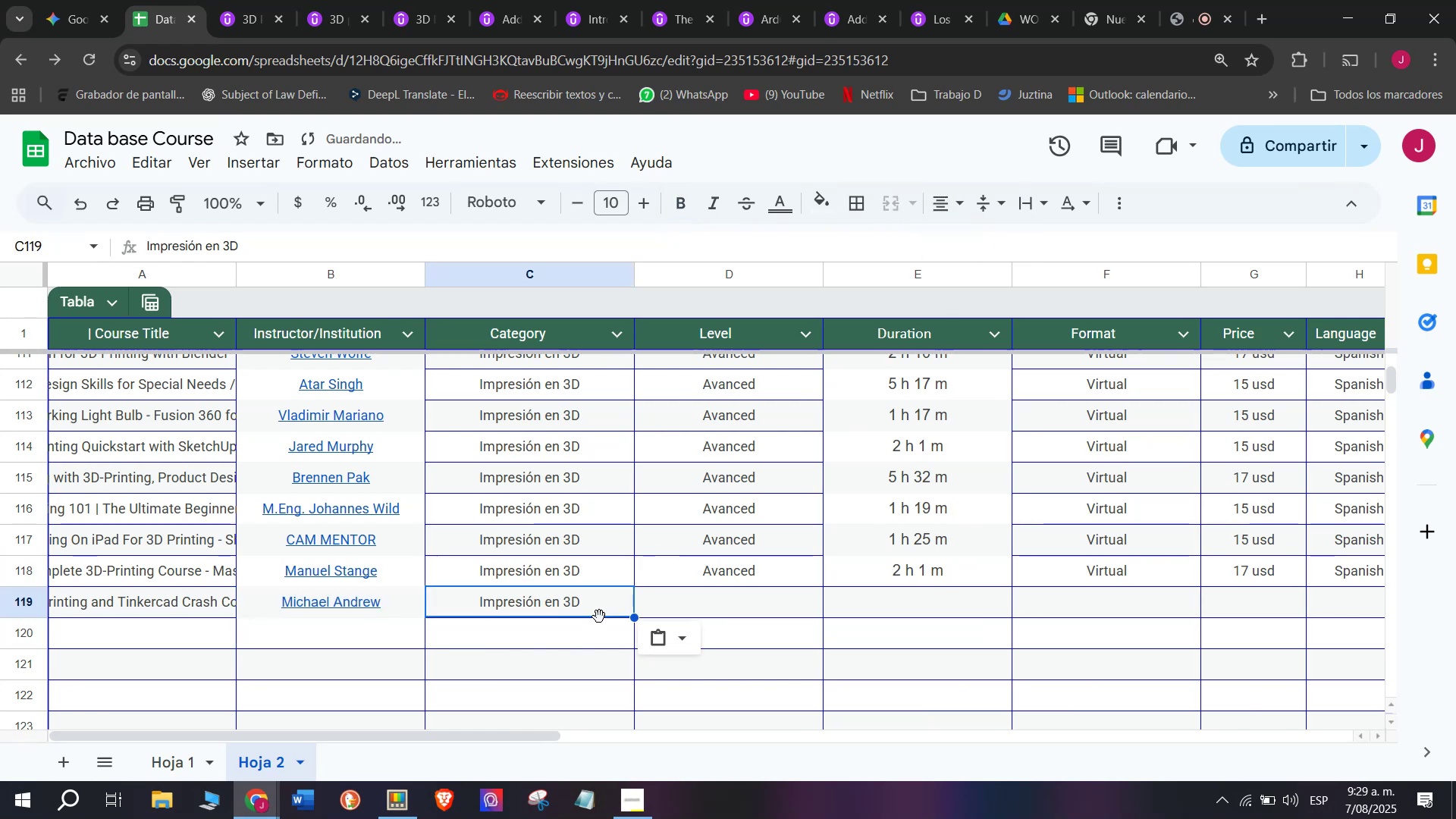 
key(Control+C)
 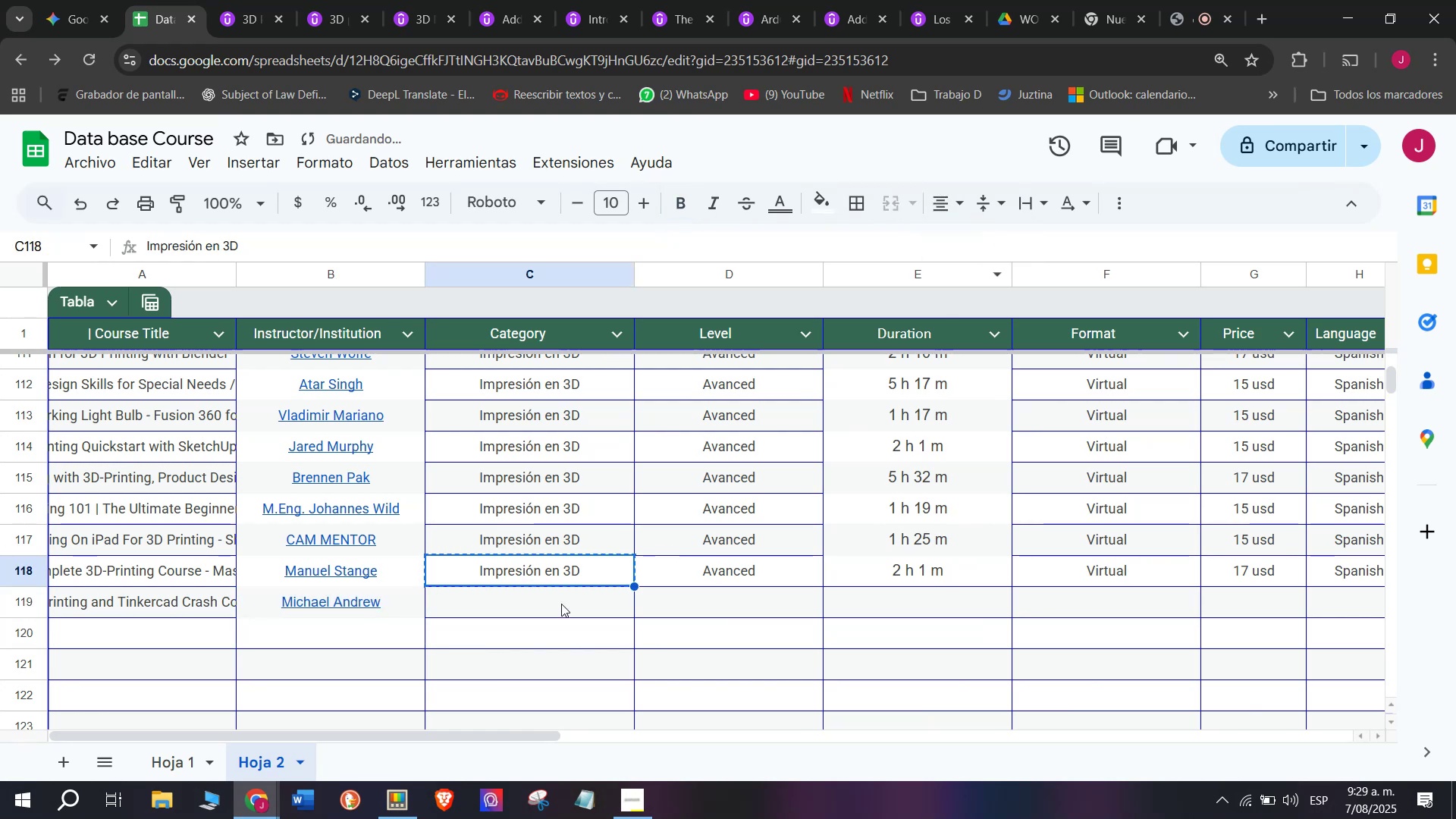 
double_click([561, 604])
 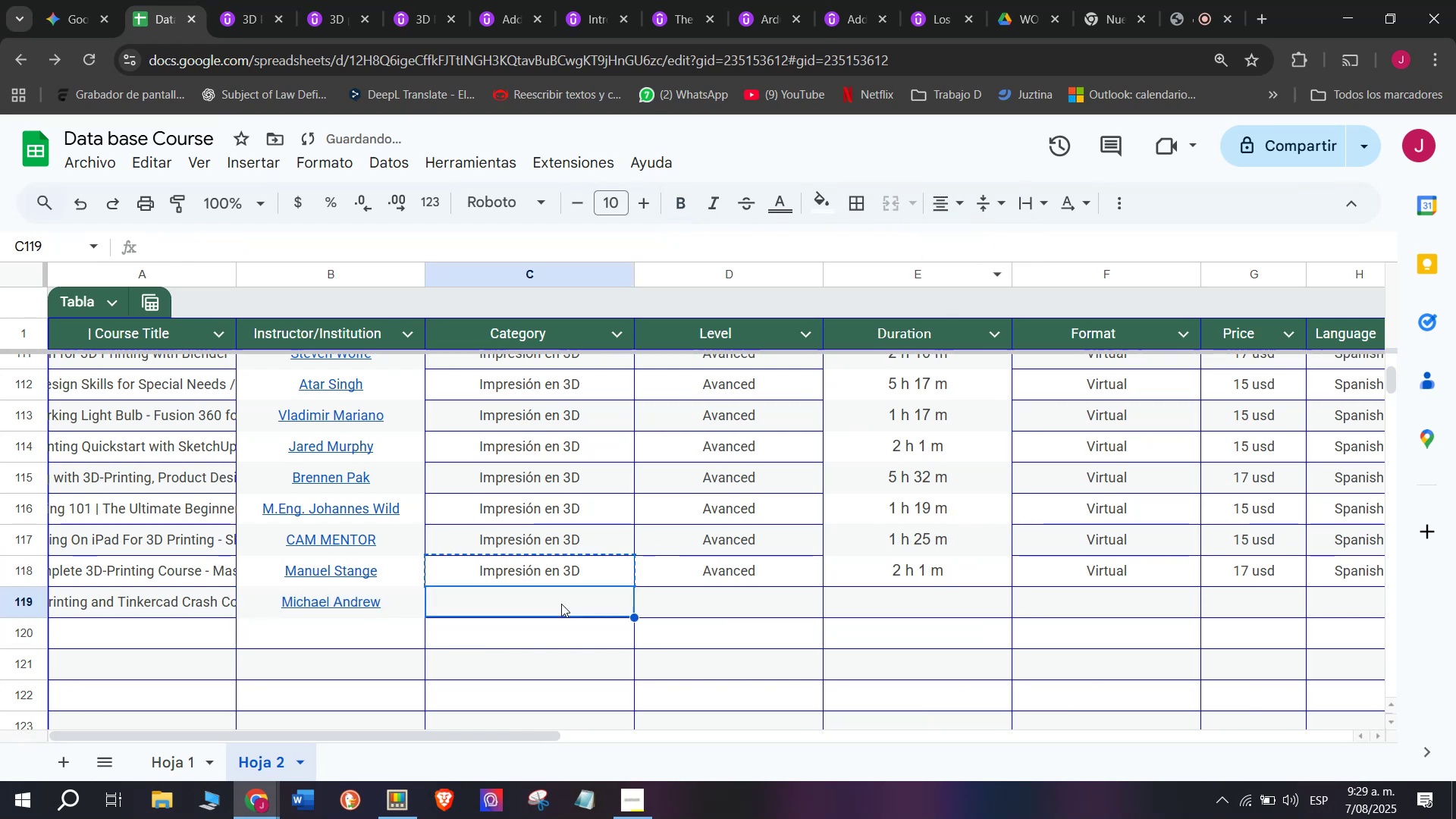 
key(Control+ControlLeft)
 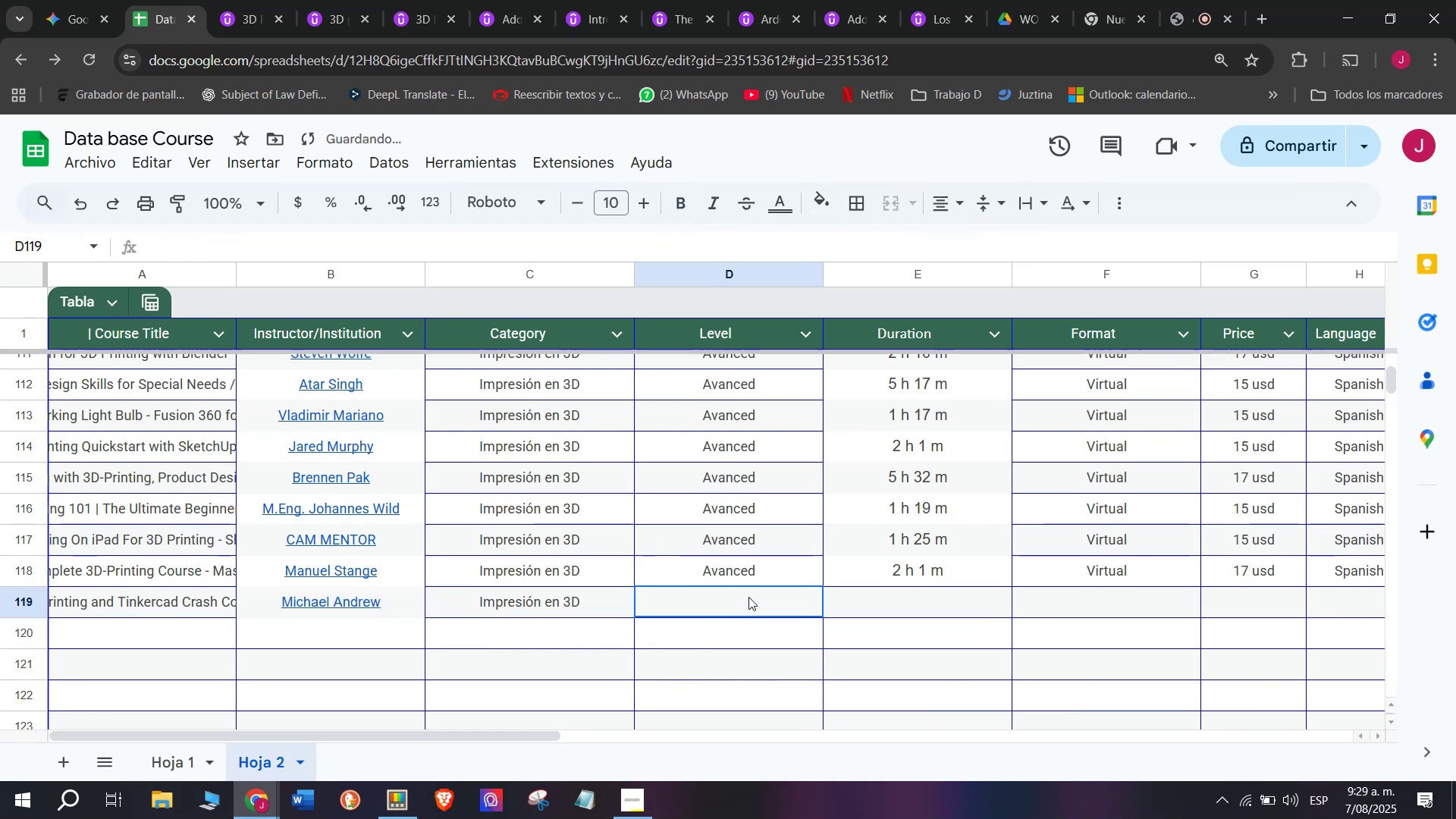 
key(Control+V)
 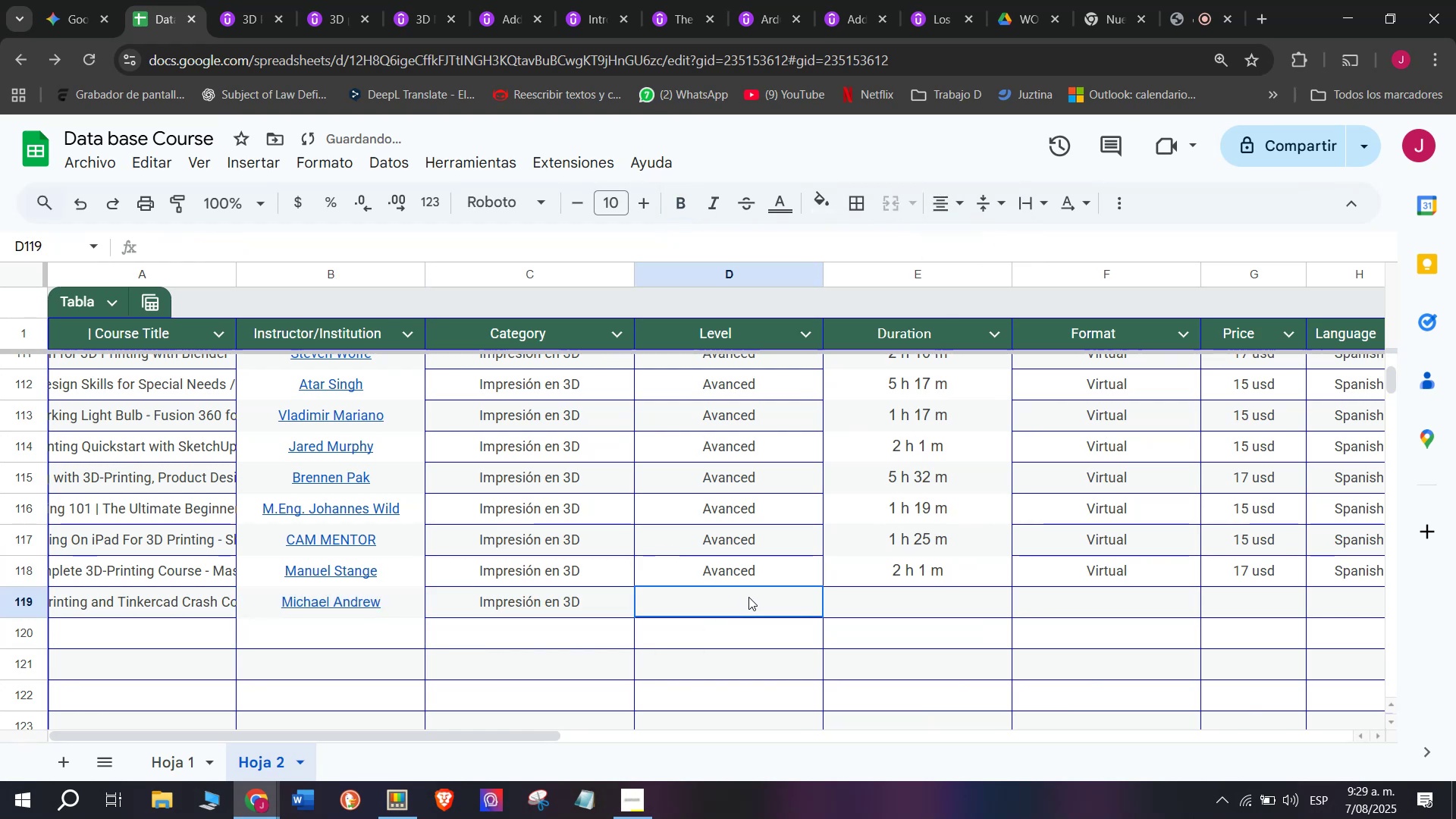 
key(Z)
 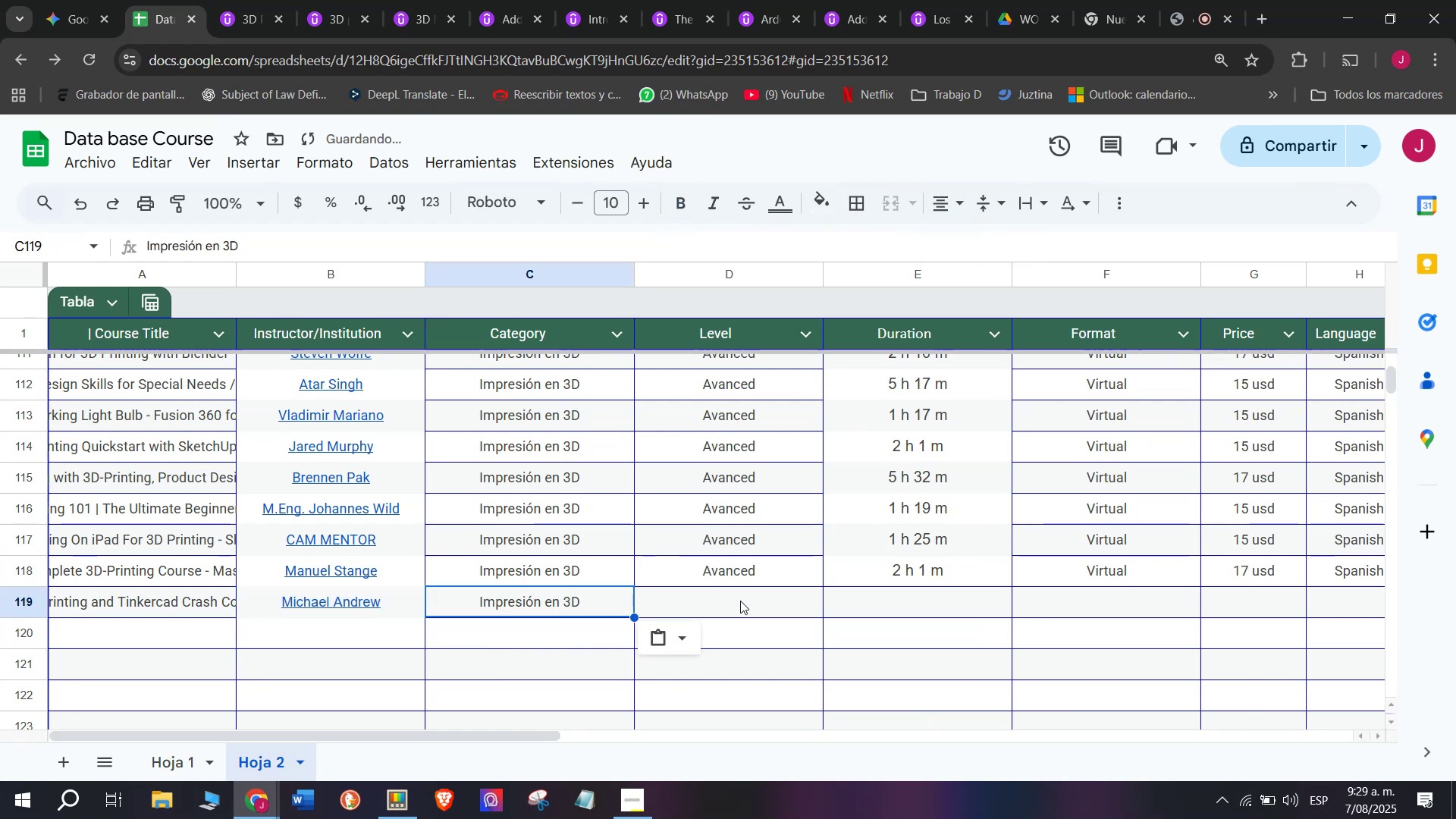 
triple_click([746, 597])
 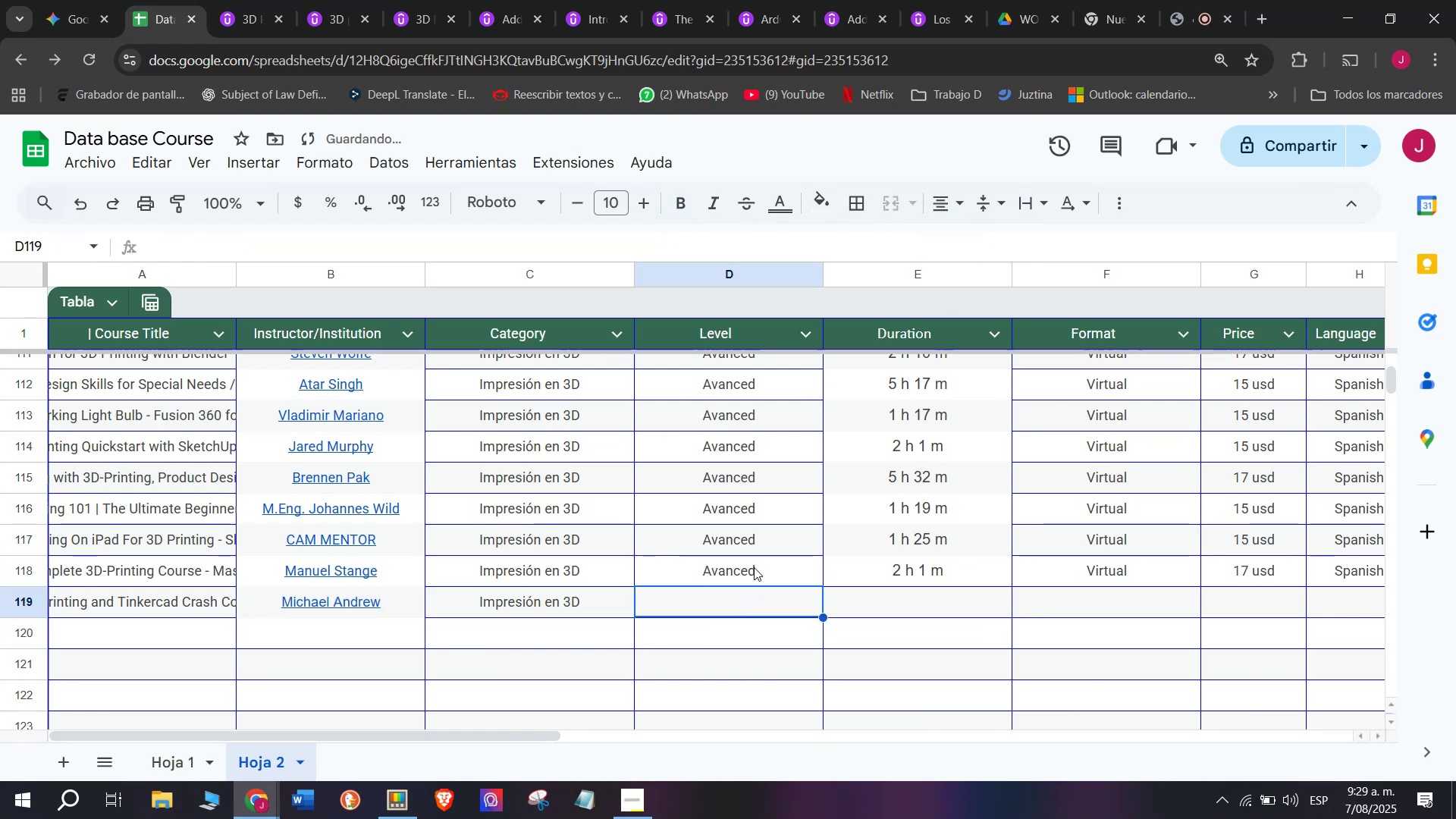 
triple_click([754, 567])
 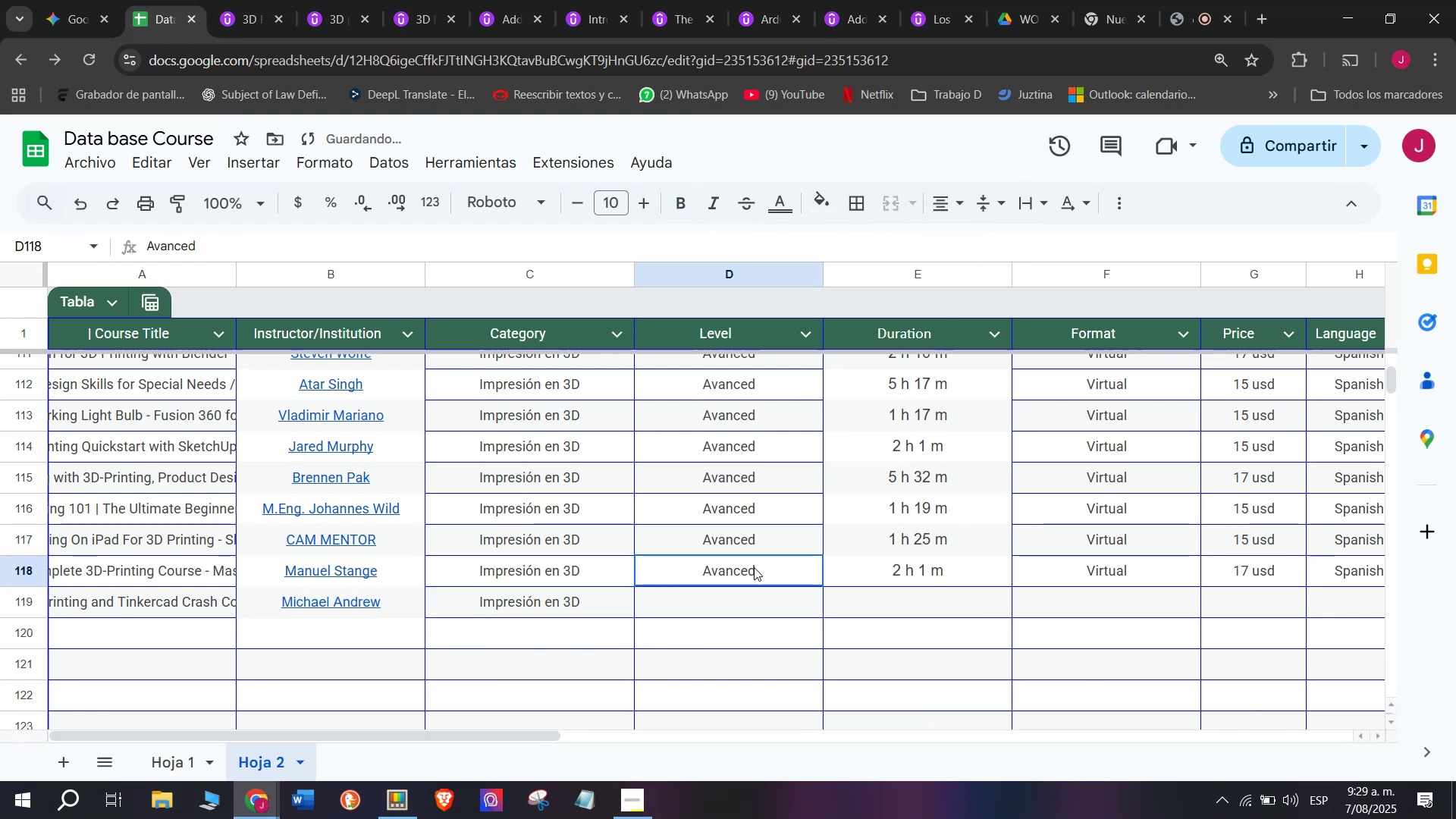 
key(Control+ControlLeft)
 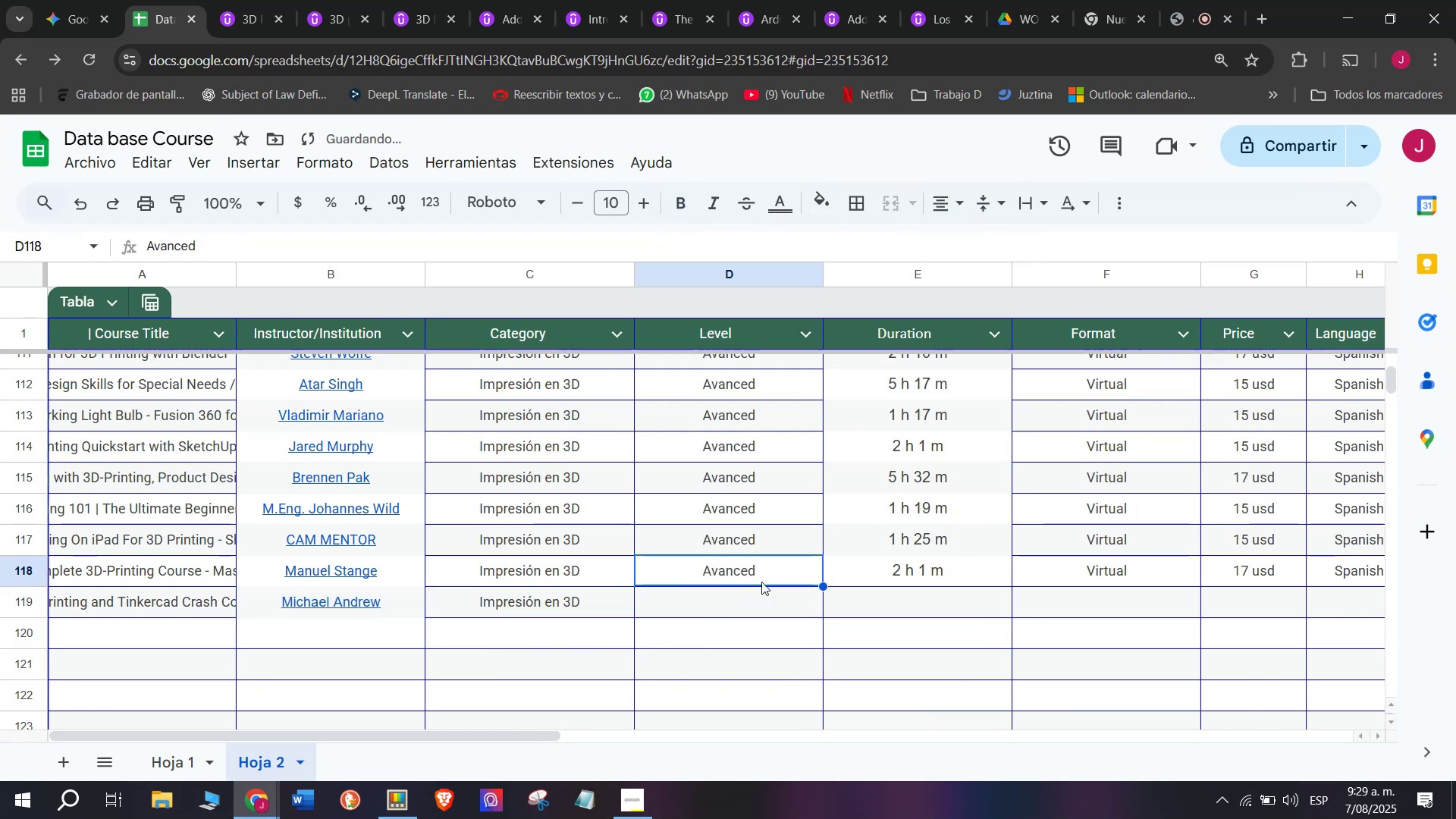 
key(Break)
 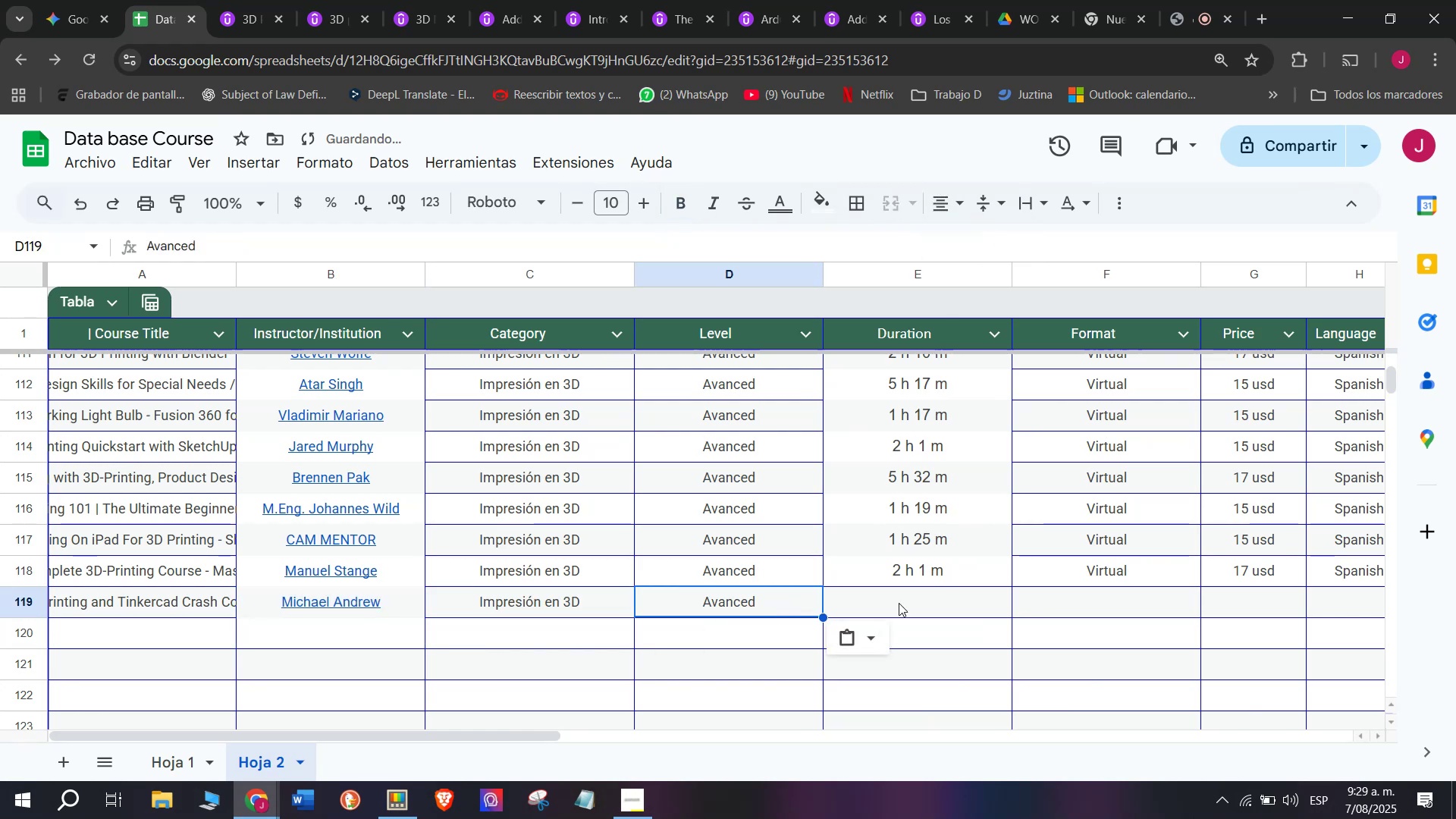 
key(Control+C)
 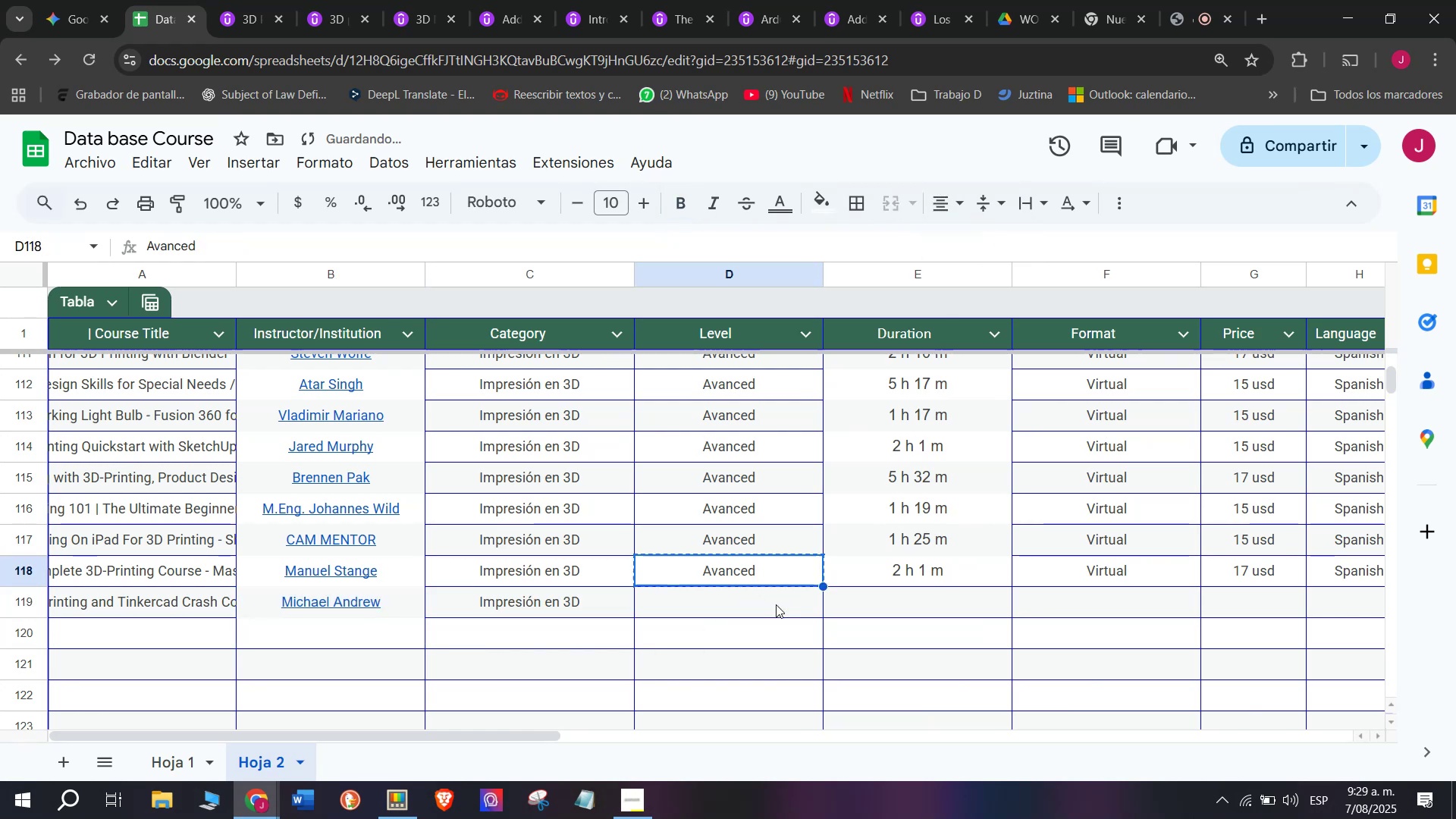 
triple_click([776, 604])
 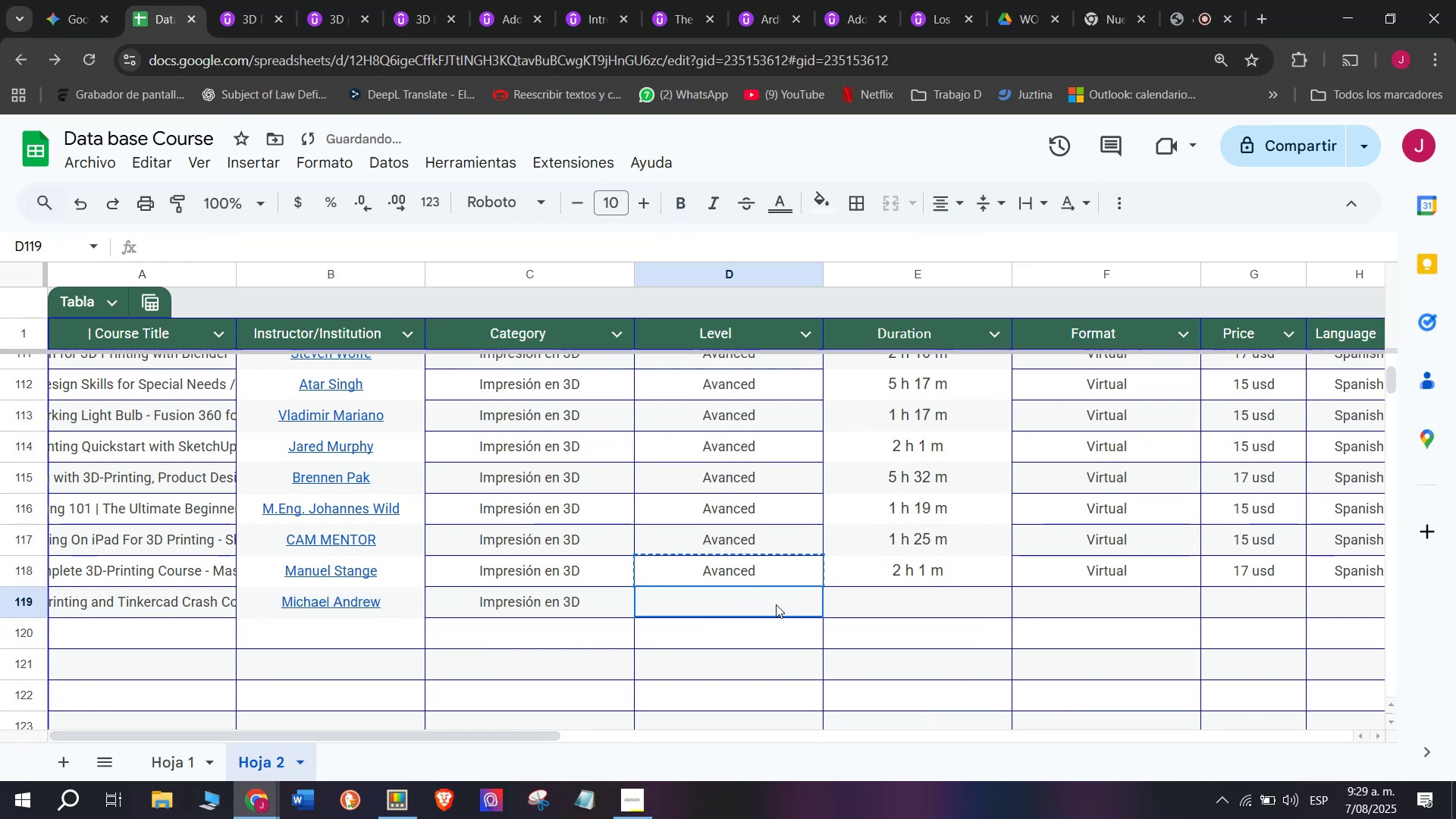 
key(Z)
 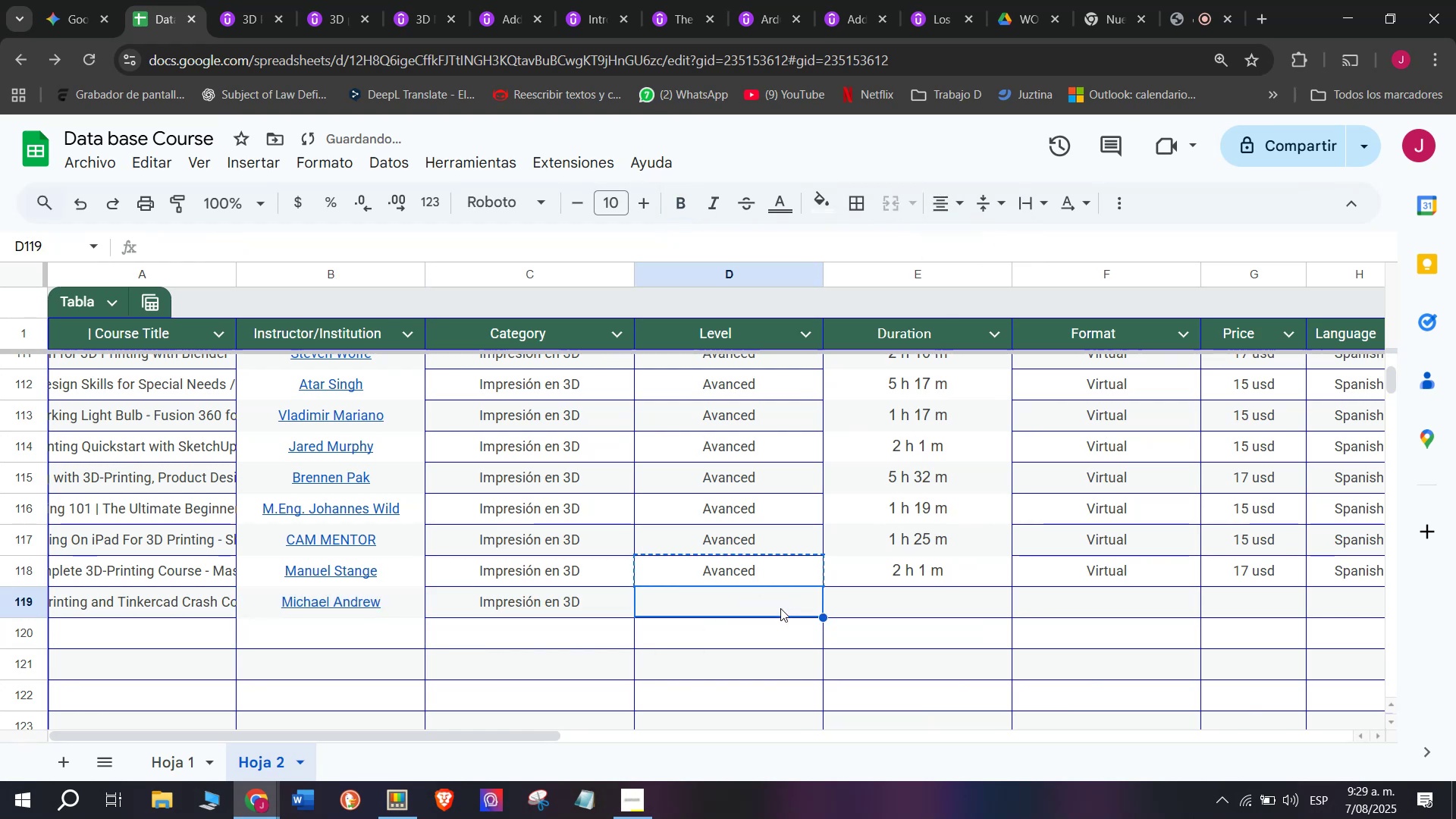 
key(Control+ControlLeft)
 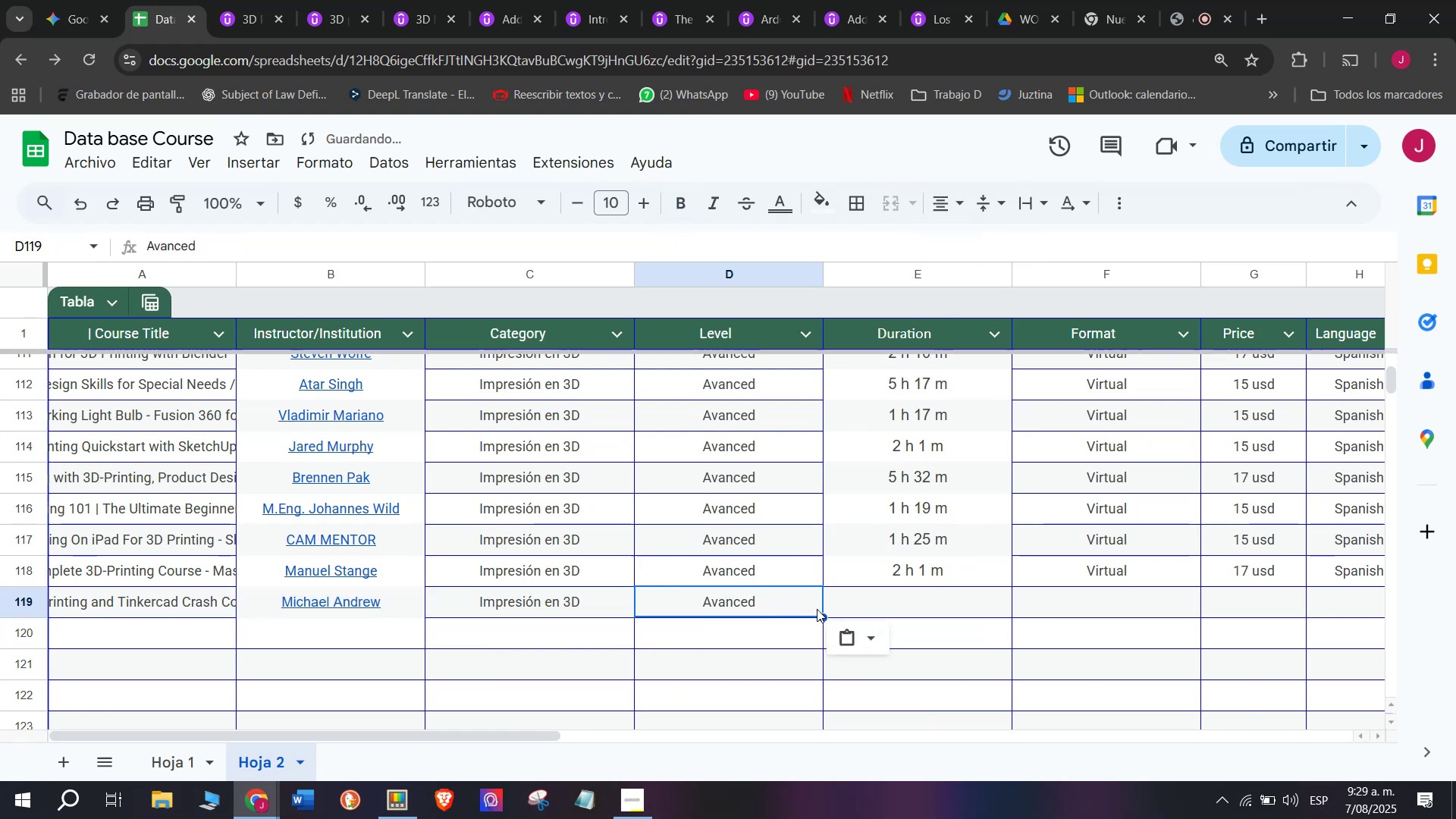 
key(Control+V)
 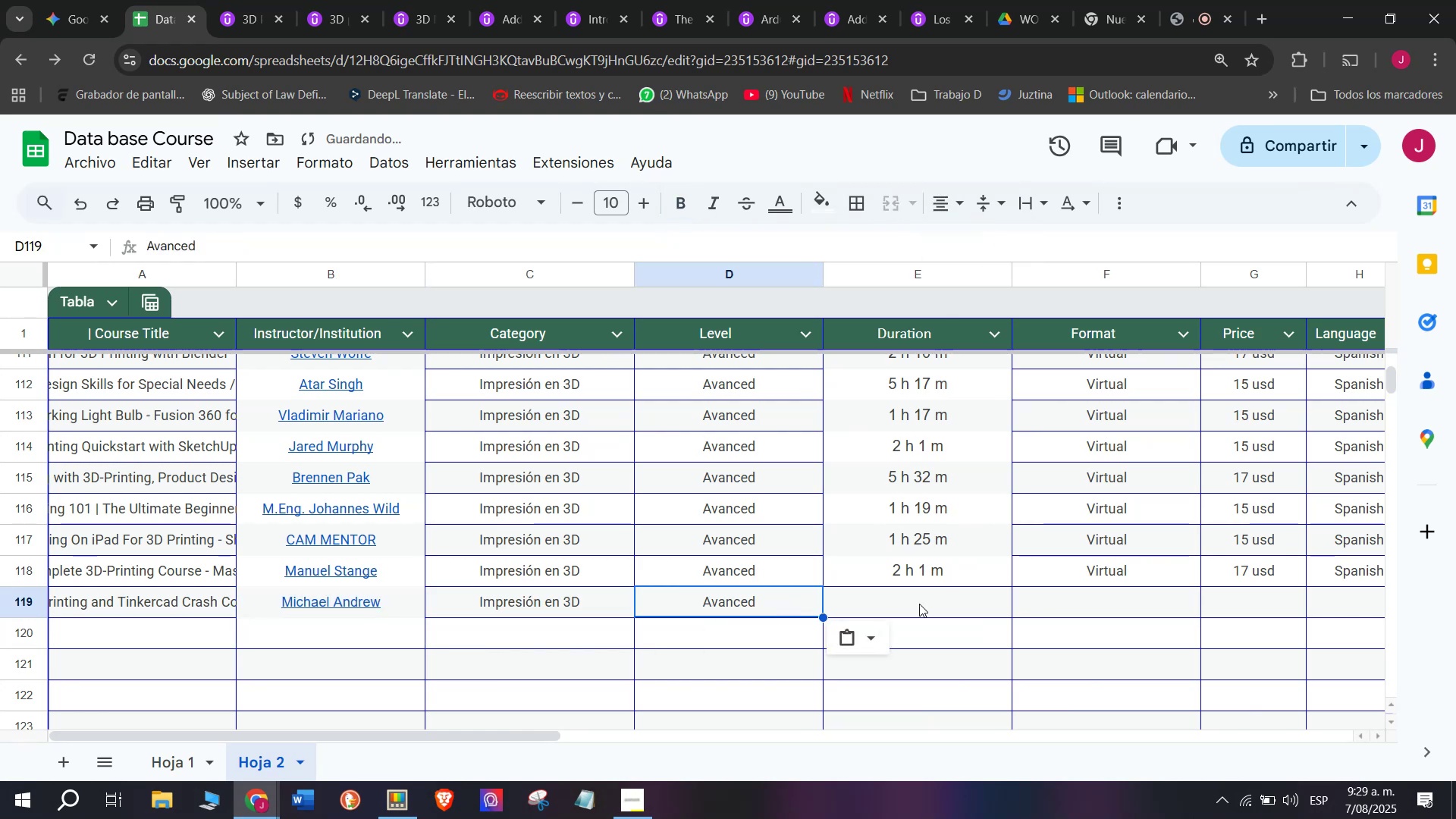 
triple_click([919, 604])
 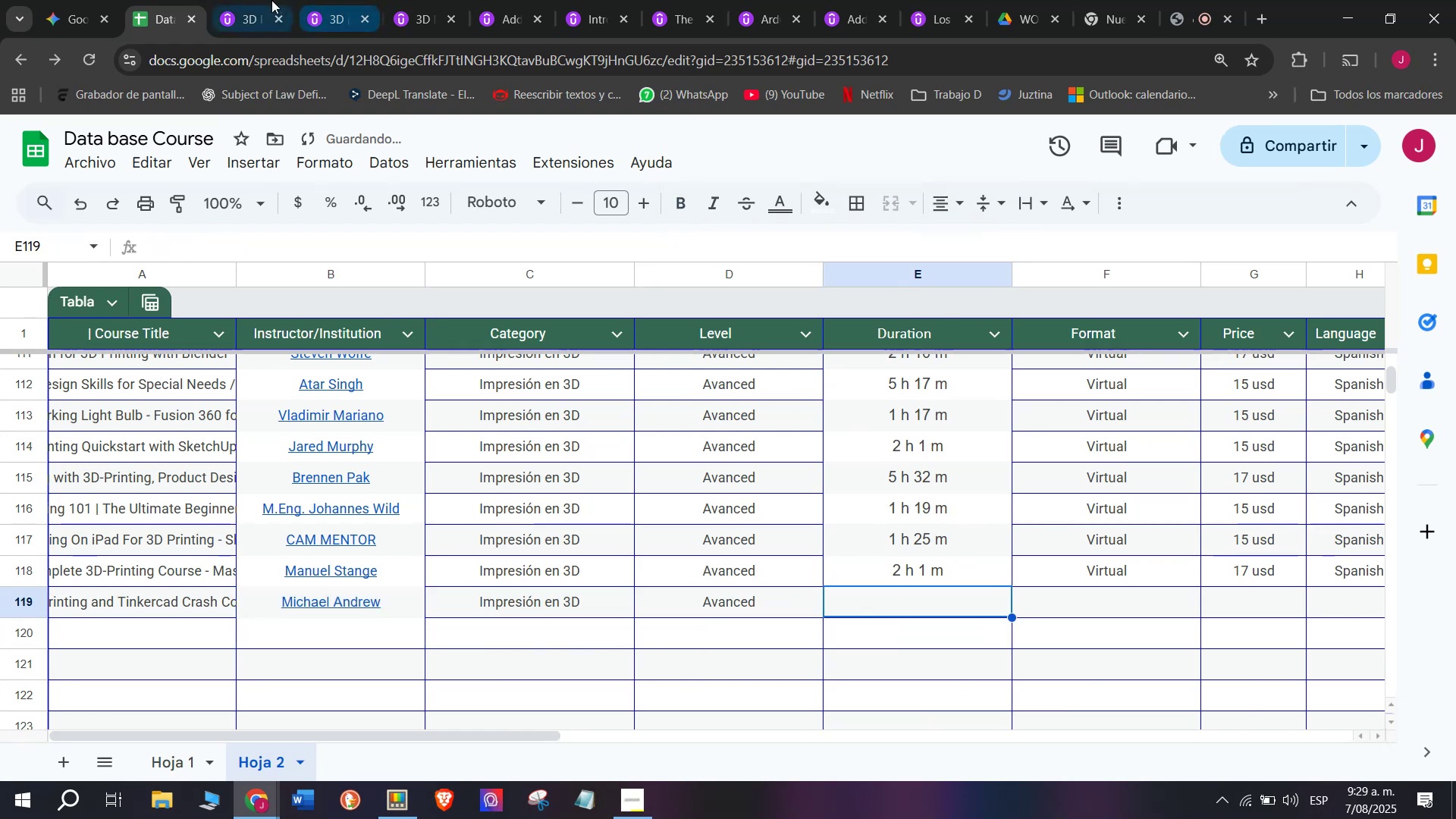 
left_click([256, 0])
 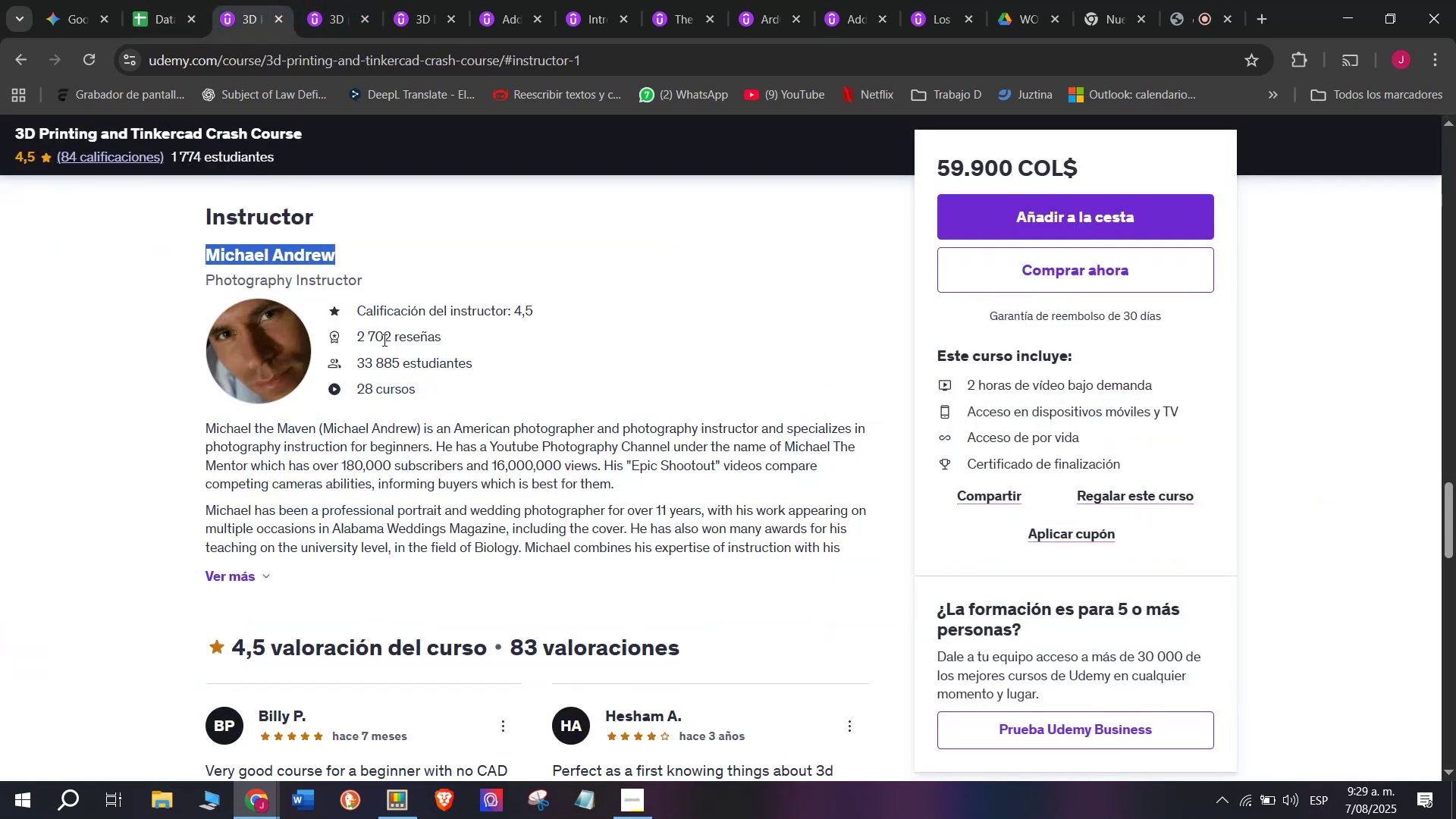 
scroll: coordinate [356, 449], scroll_direction: up, amount: 9.0
 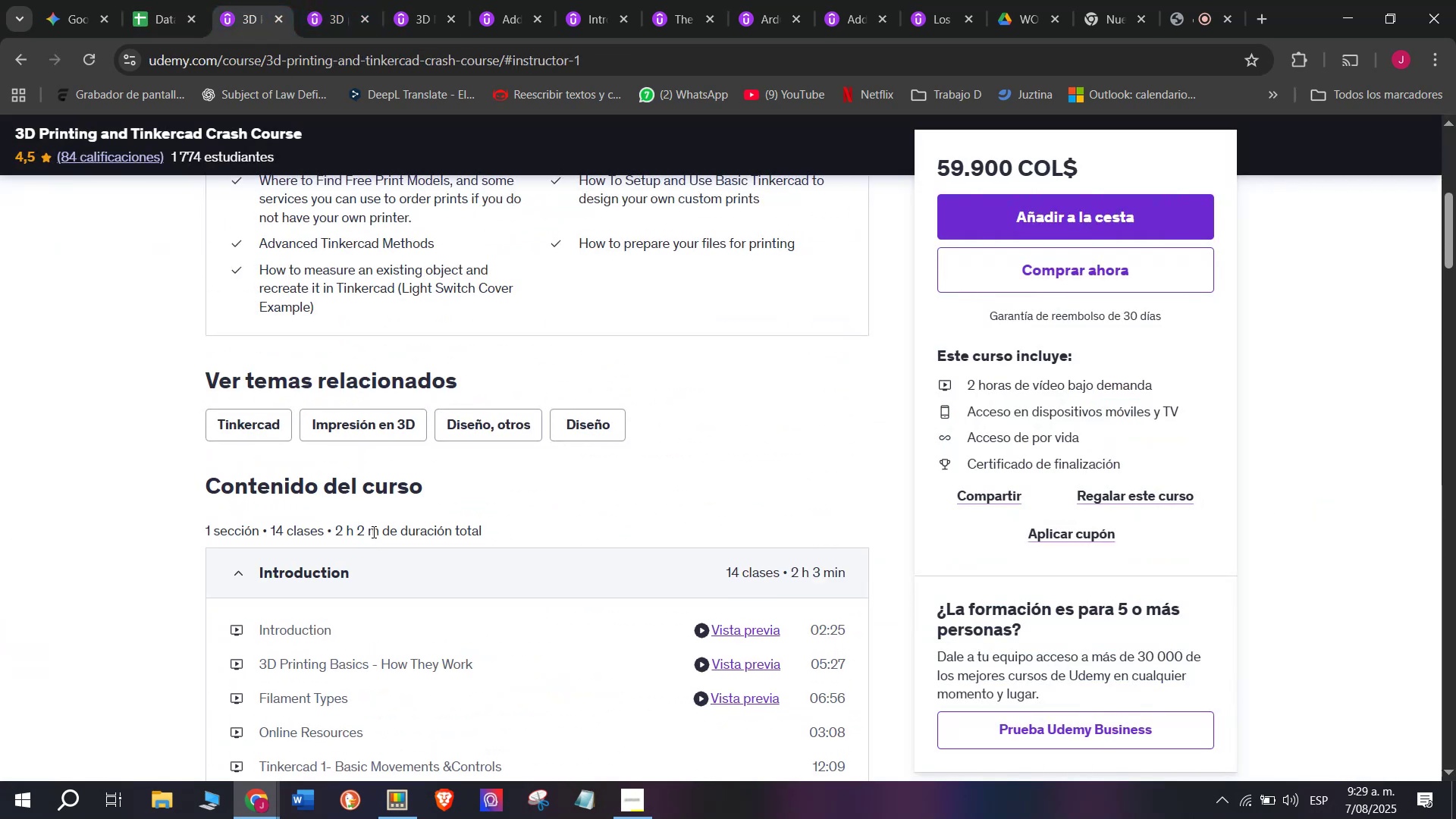 
left_click_drag(start_coordinate=[378, 532], to_coordinate=[337, 529])
 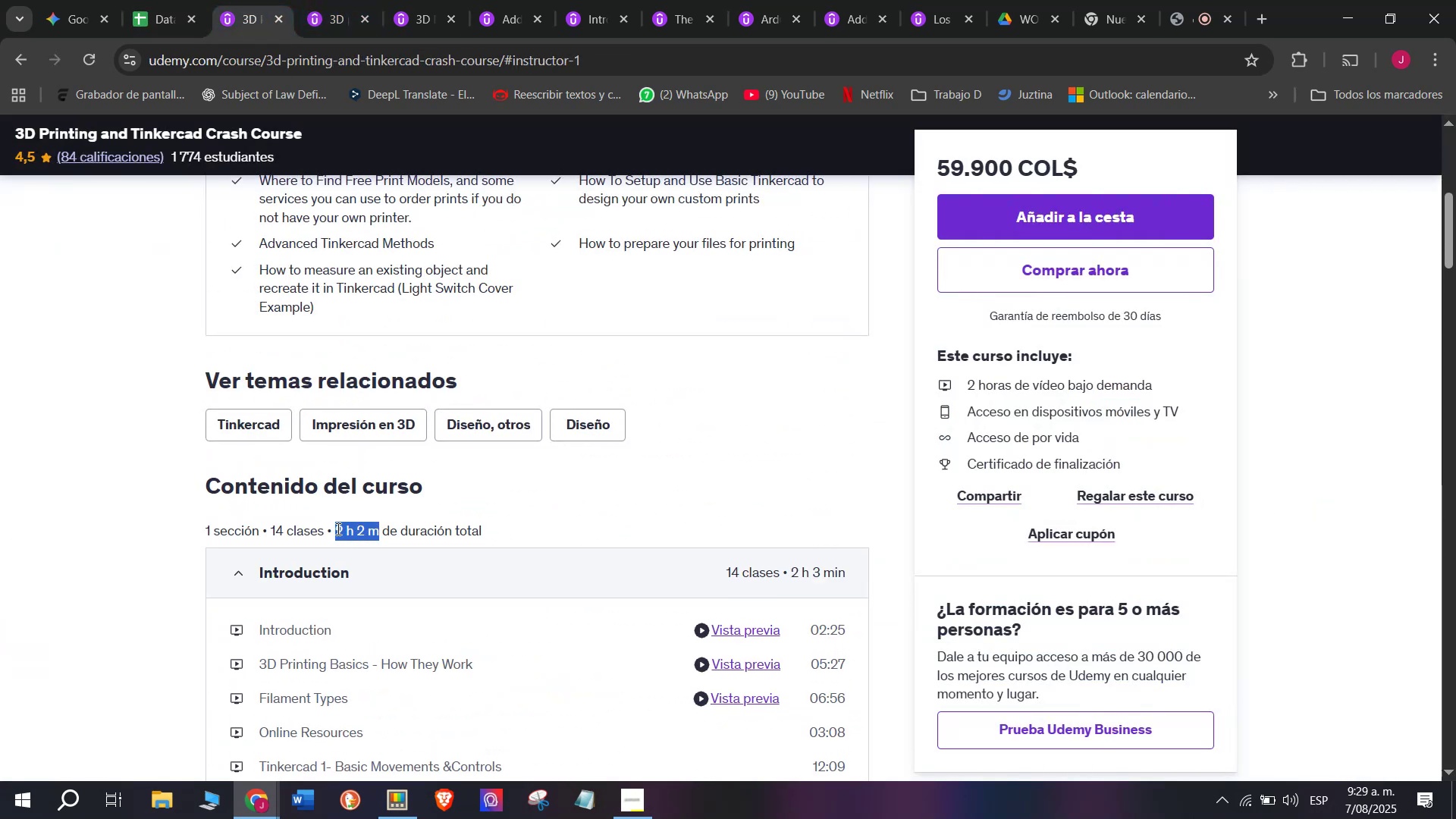 
key(Break)
 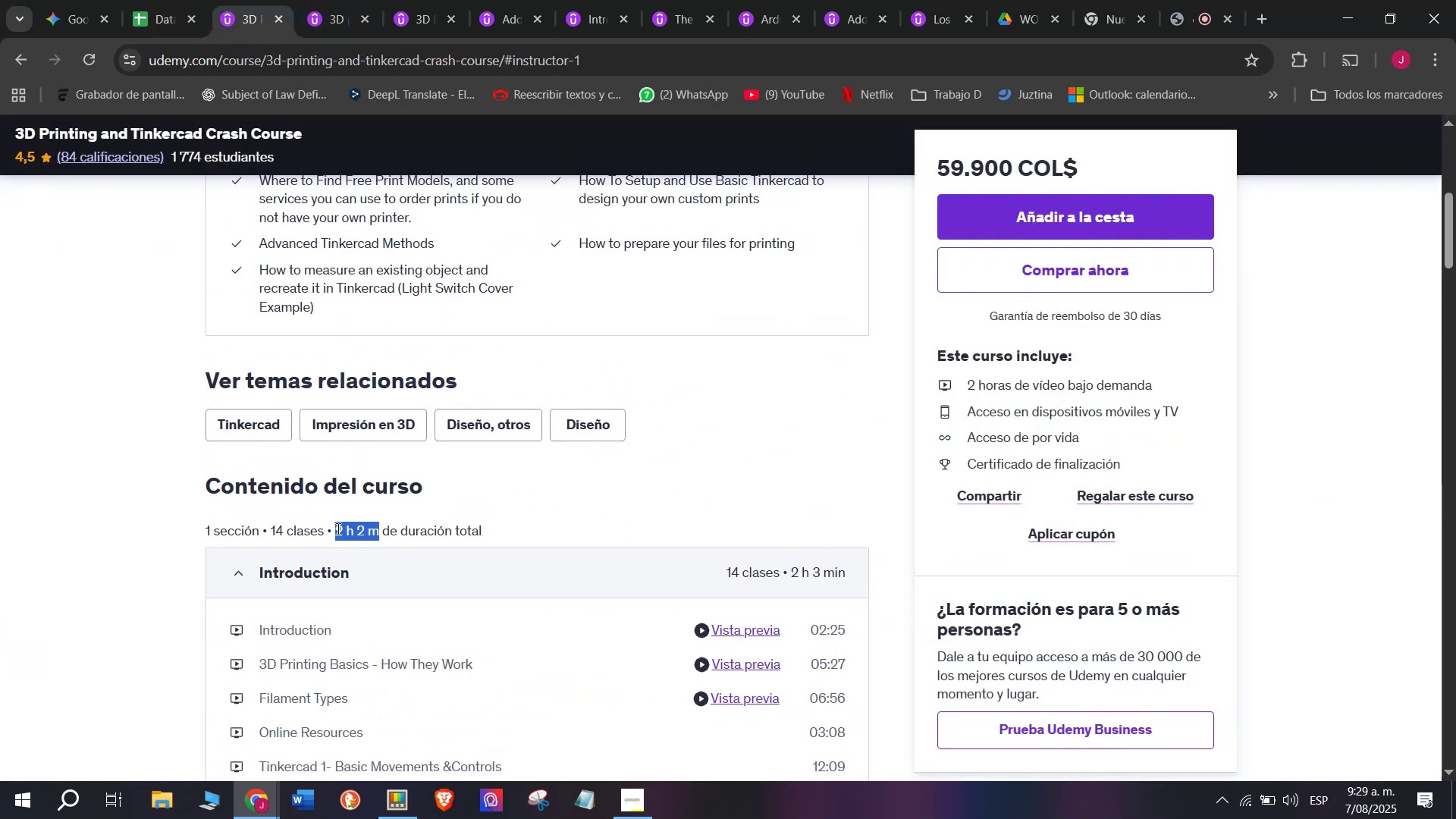 
key(Control+ControlLeft)
 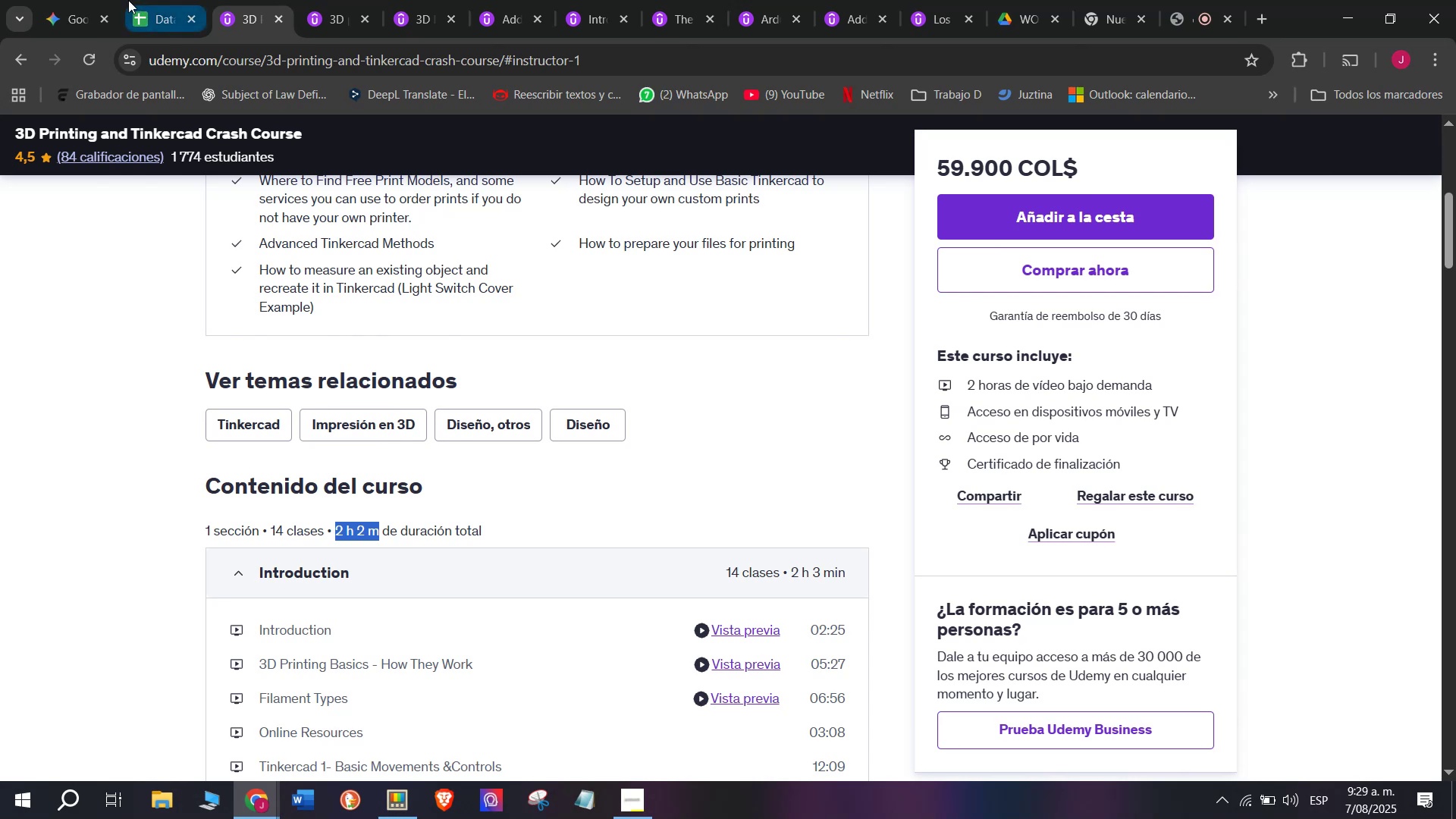 
key(Control+C)
 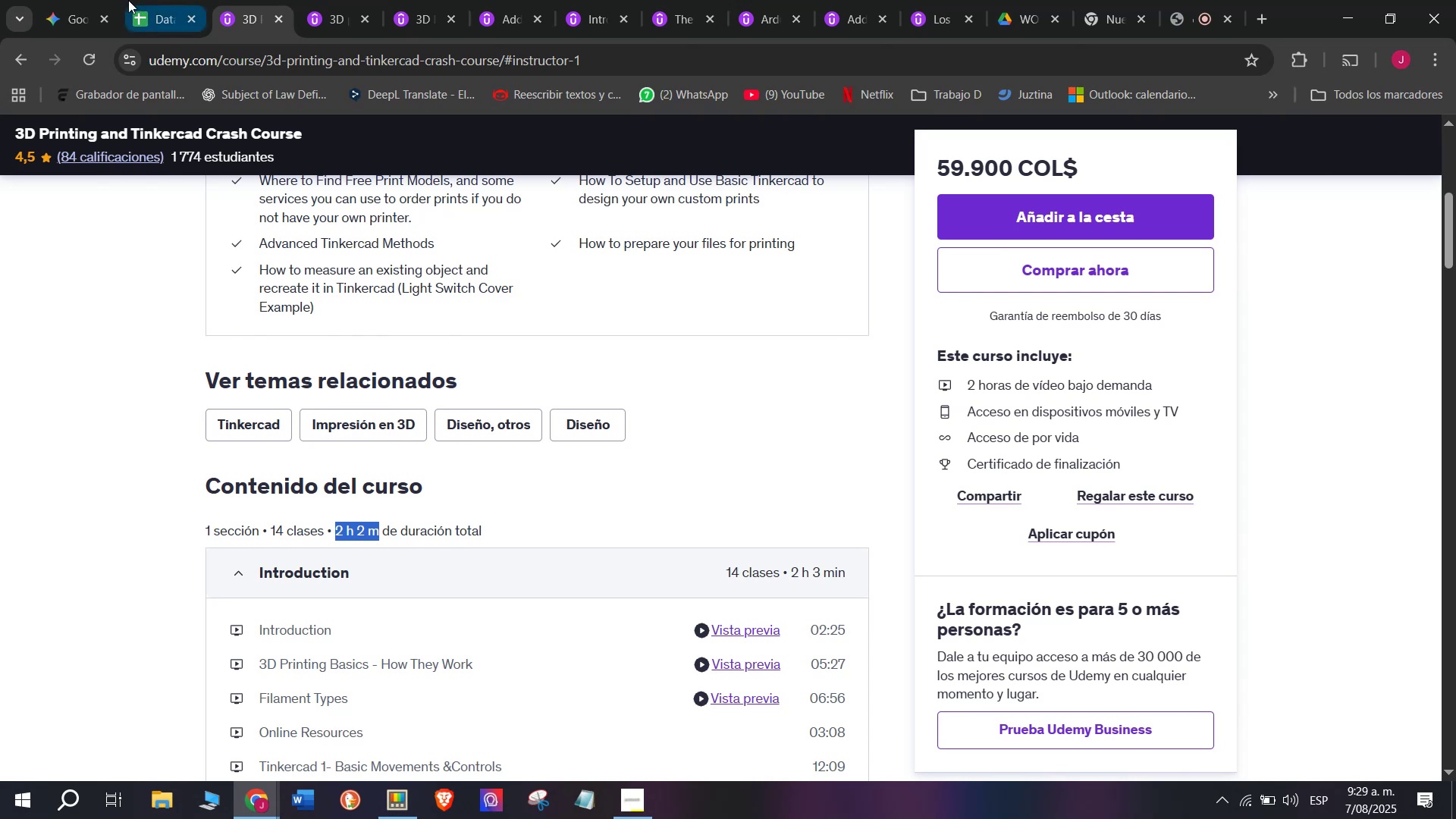 
left_click([128, 0])
 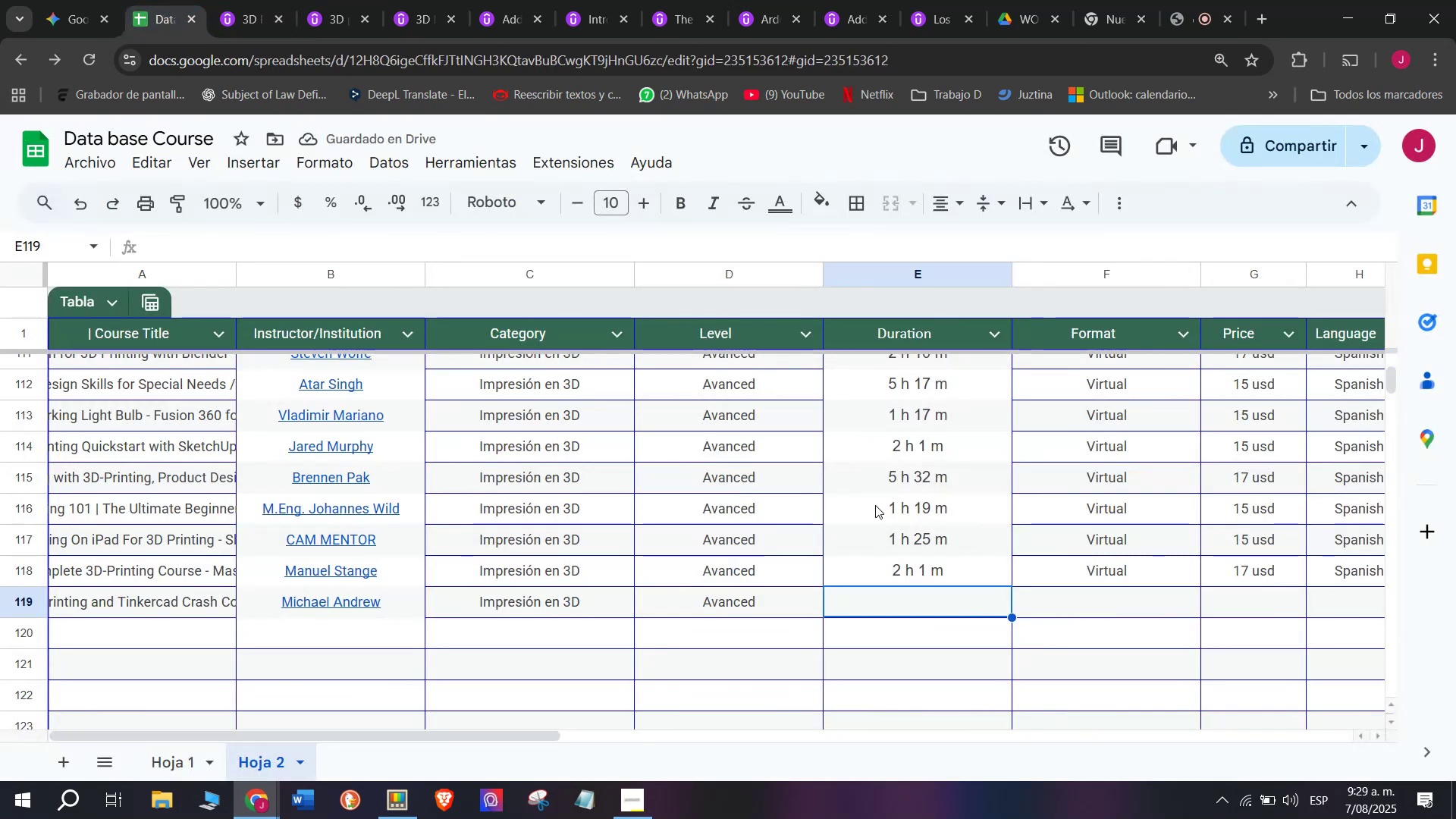 
key(Z)
 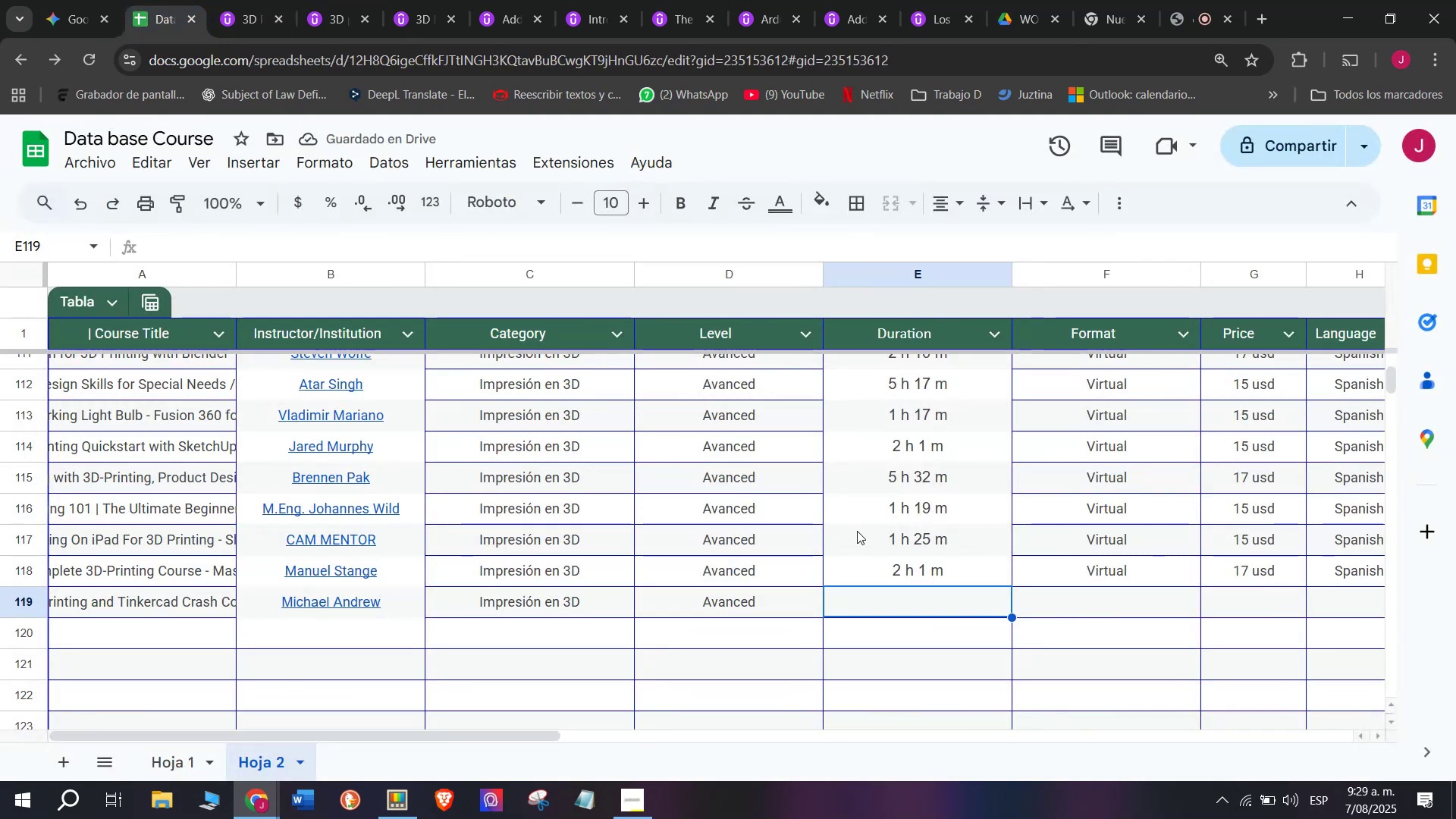 
key(Control+ControlLeft)
 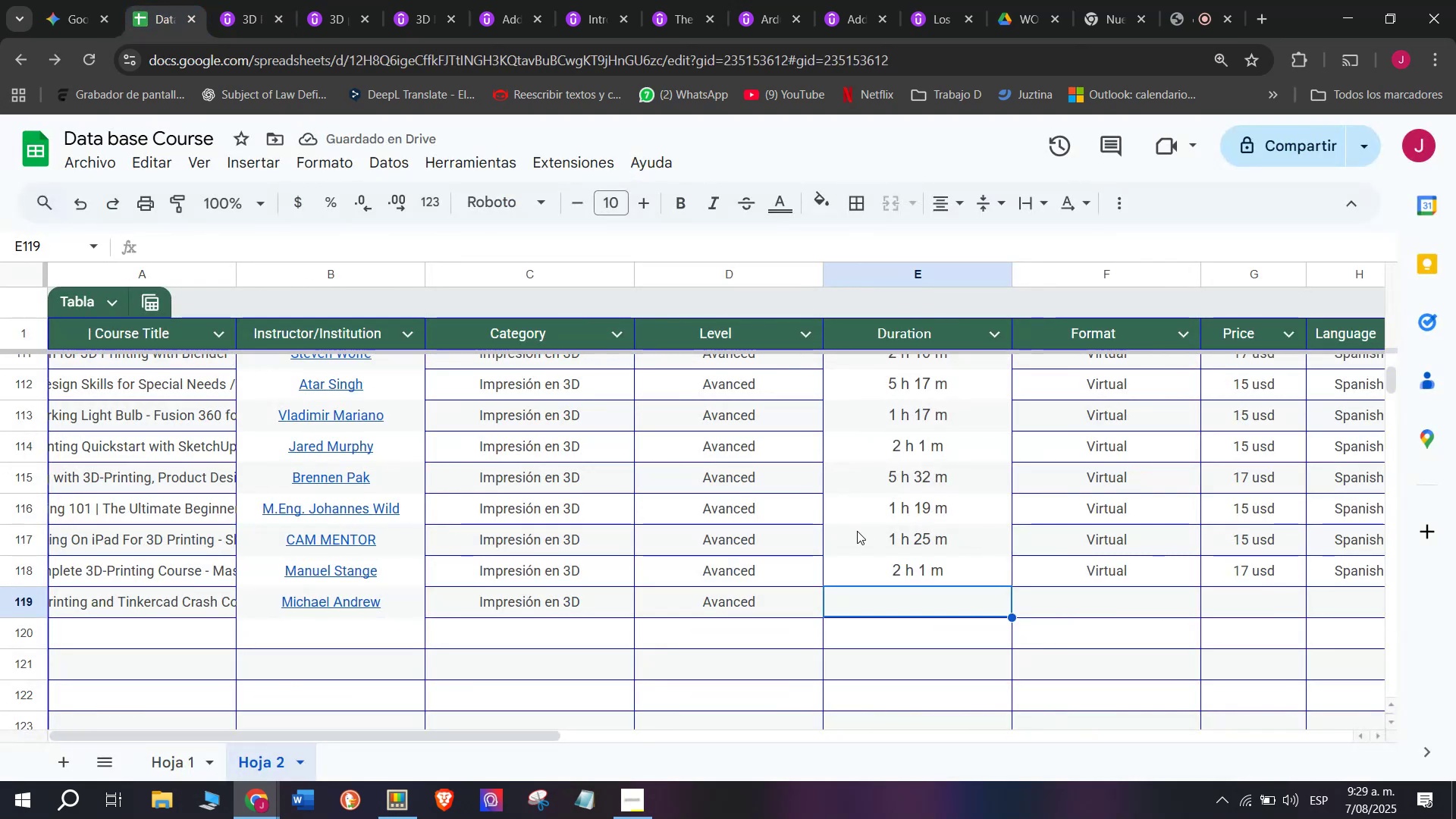 
key(Control+V)
 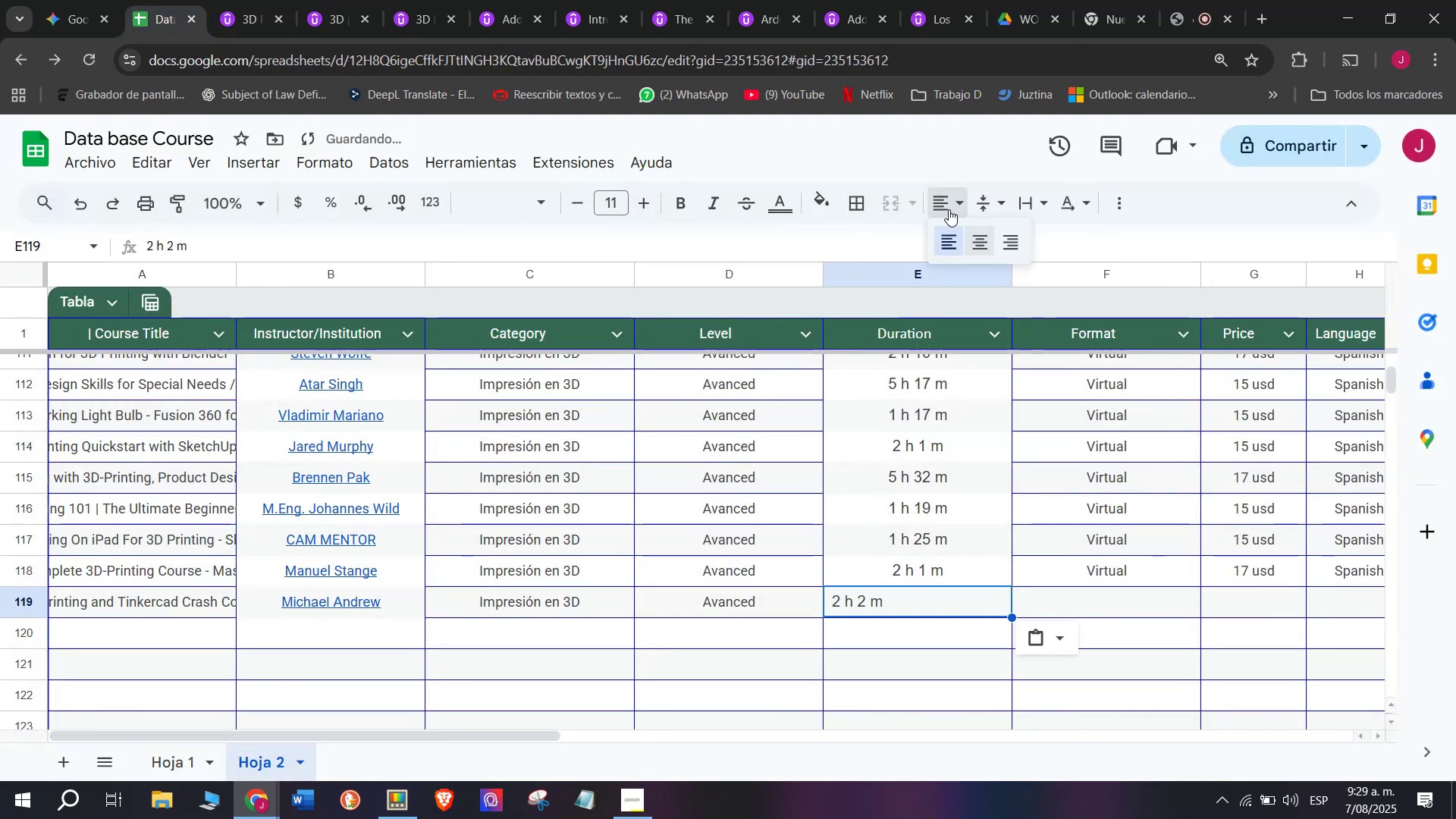 
double_click([974, 236])
 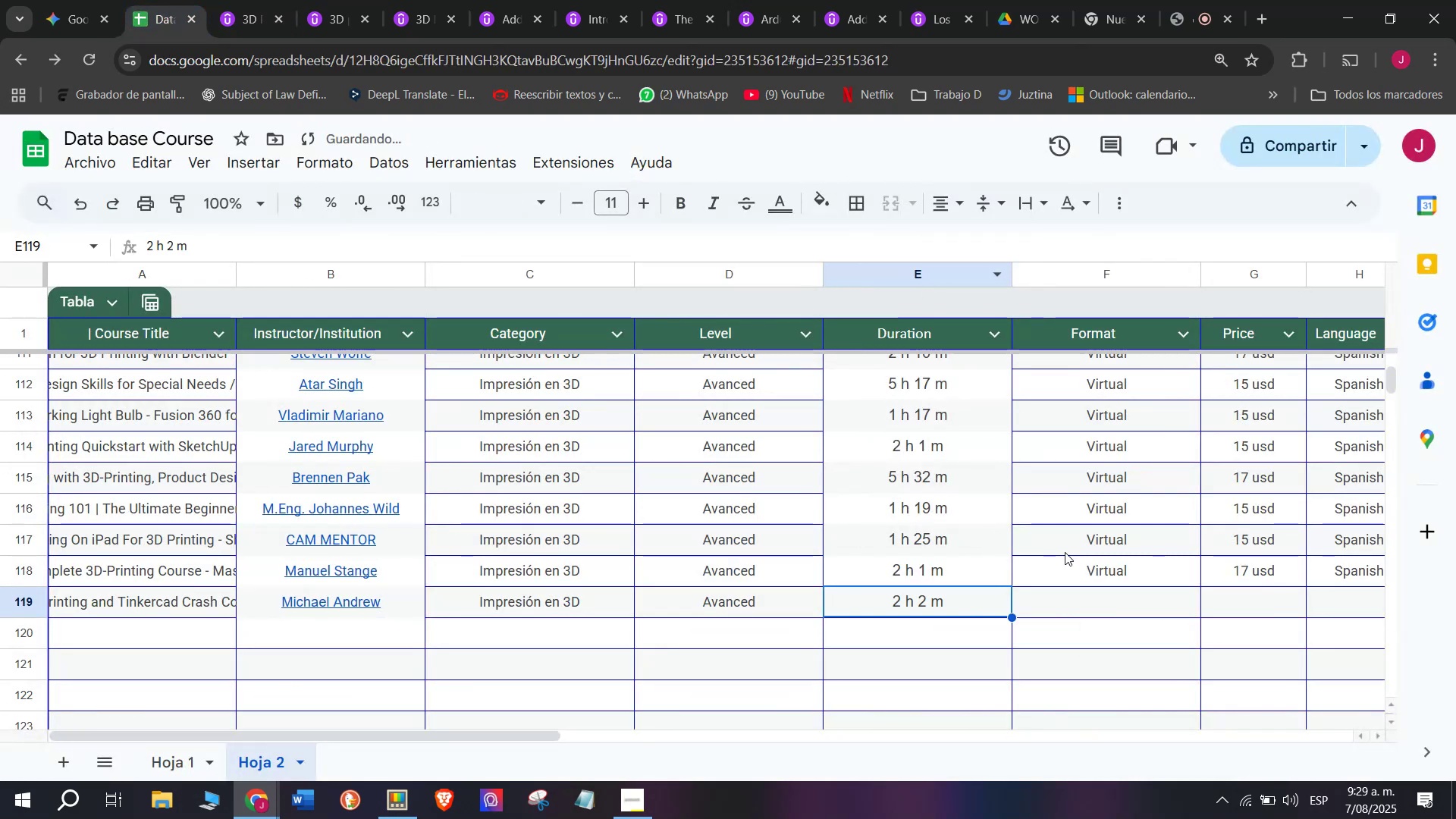 
left_click([1084, 571])
 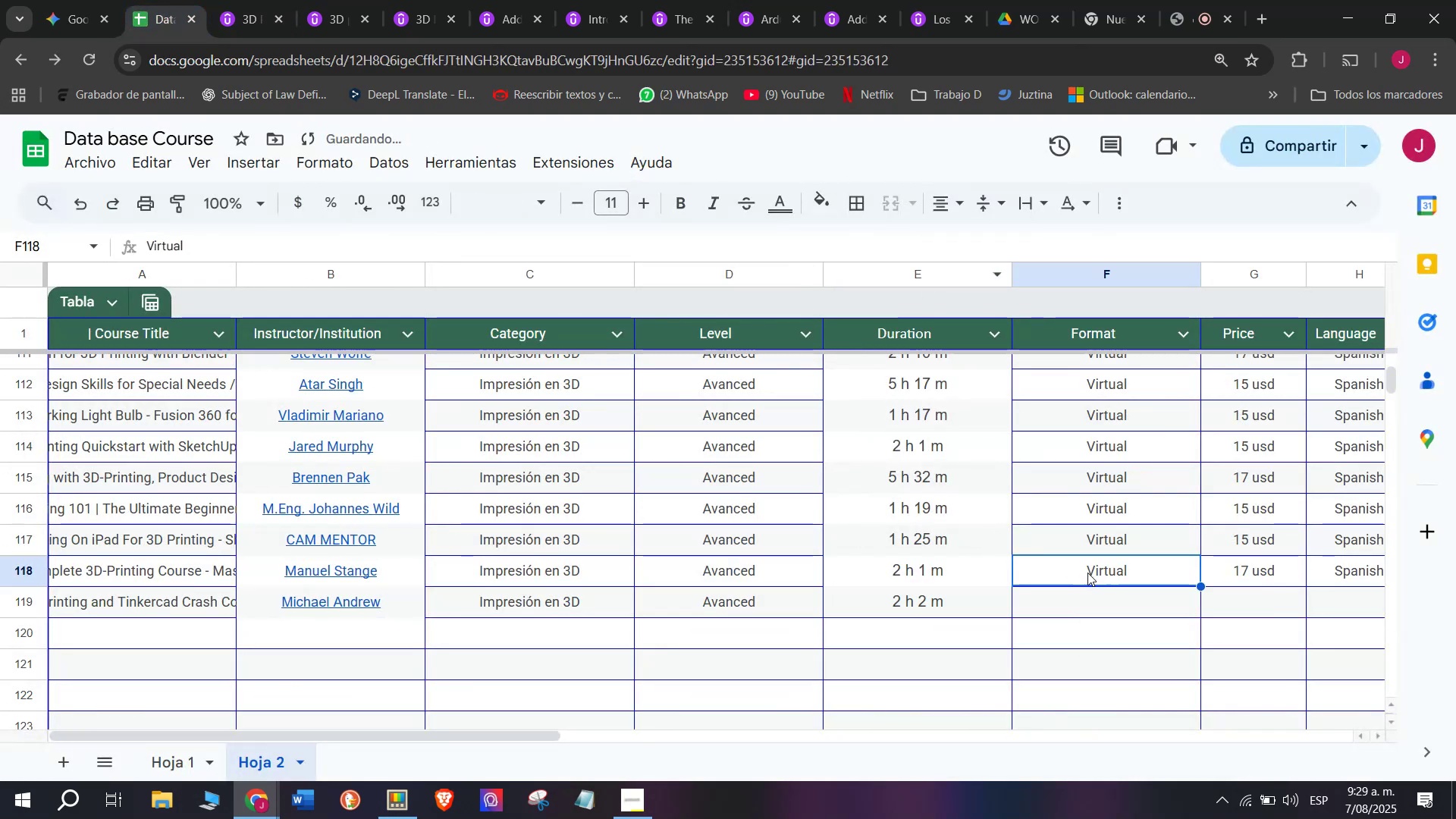 
key(Break)
 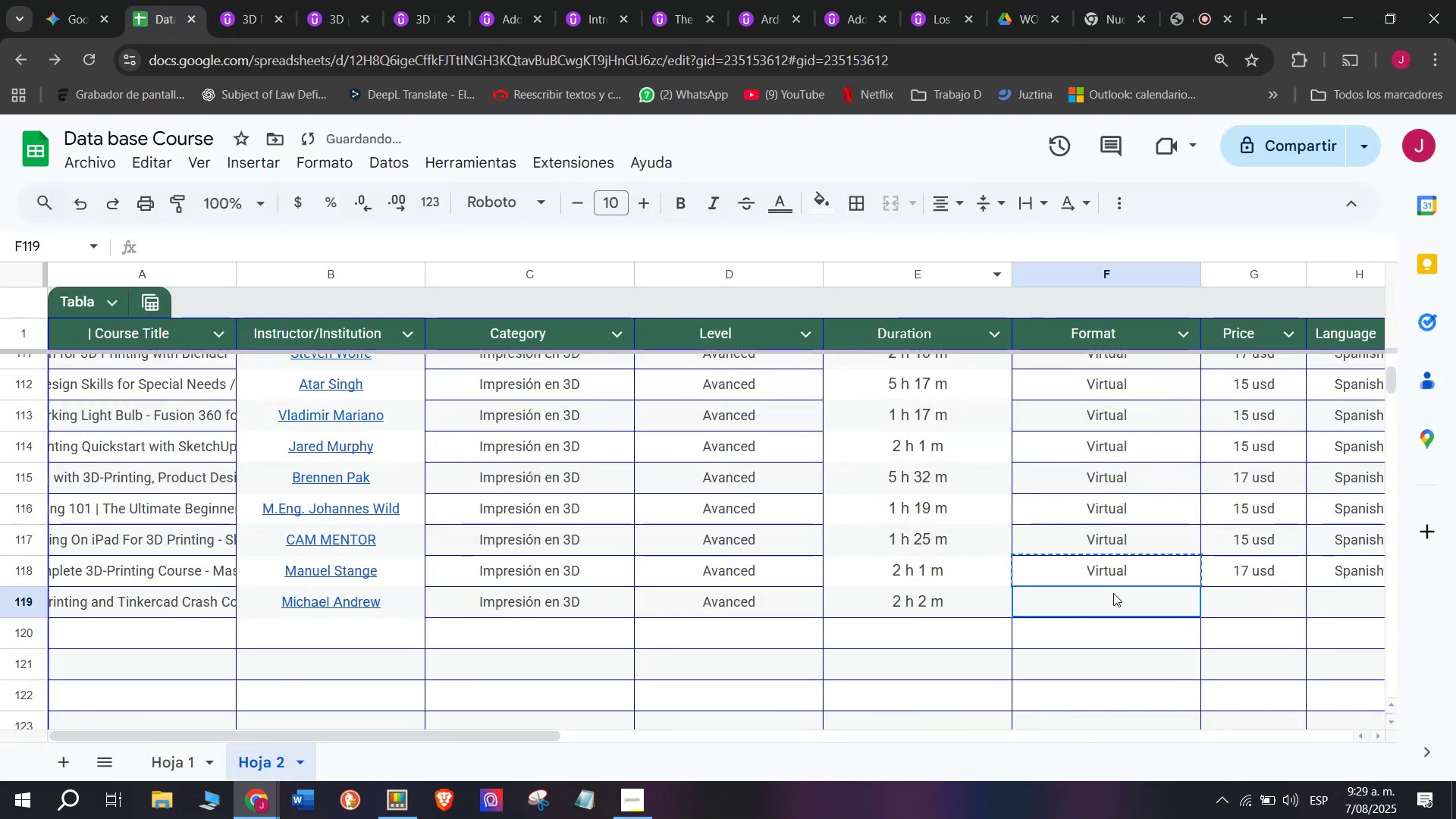 
key(Control+ControlLeft)
 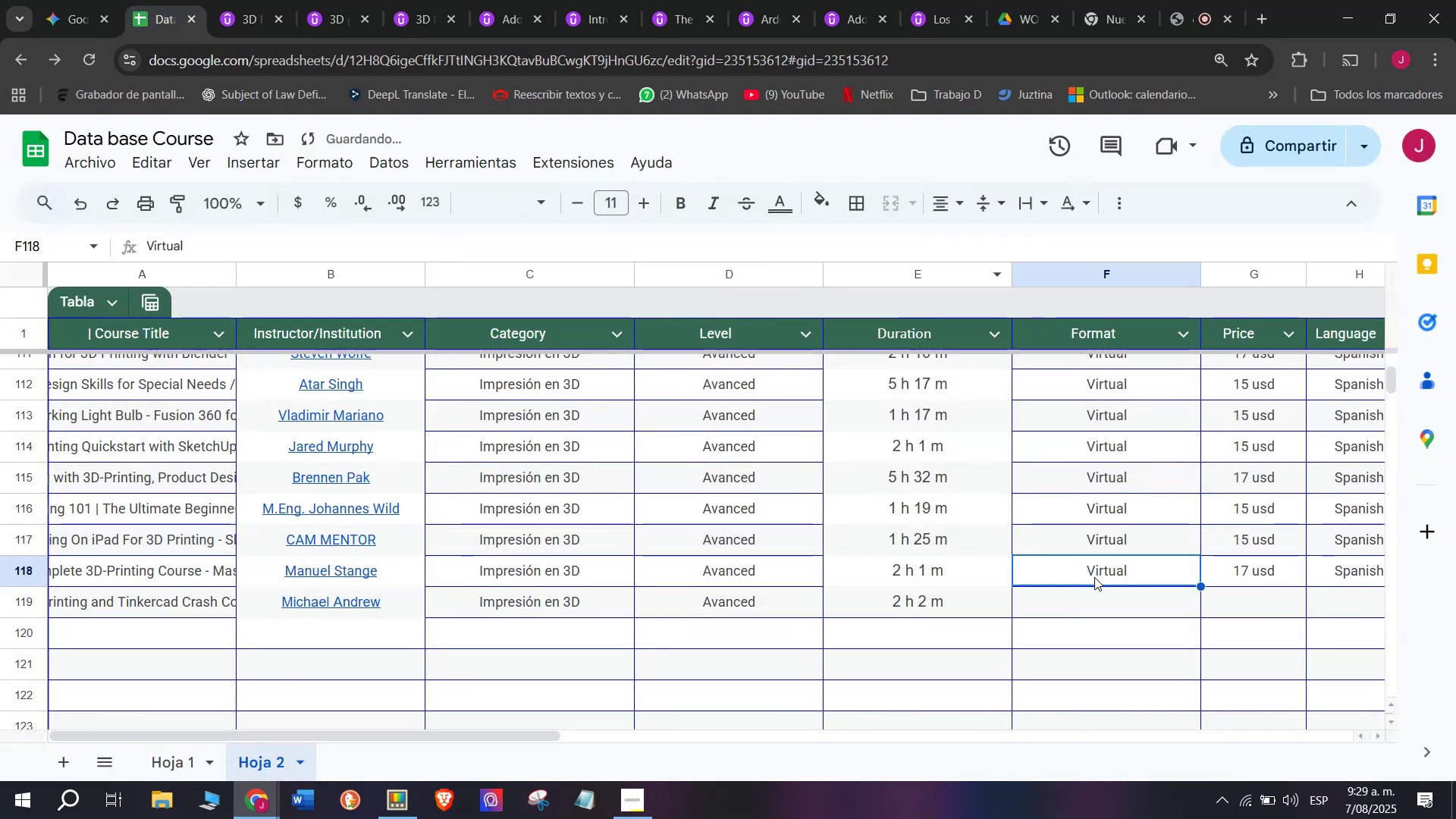 
key(Control+C)
 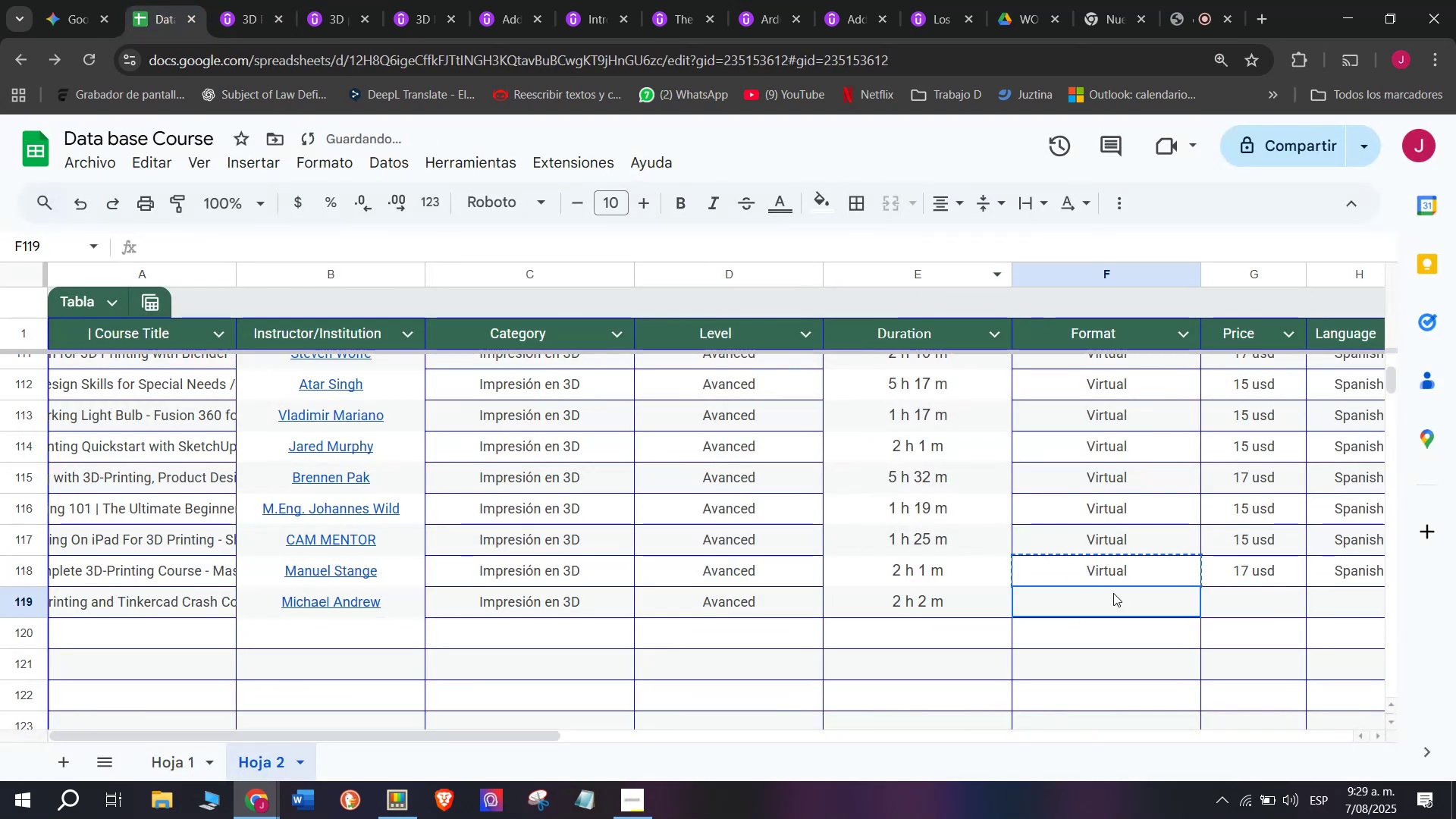 
key(Control+V)
 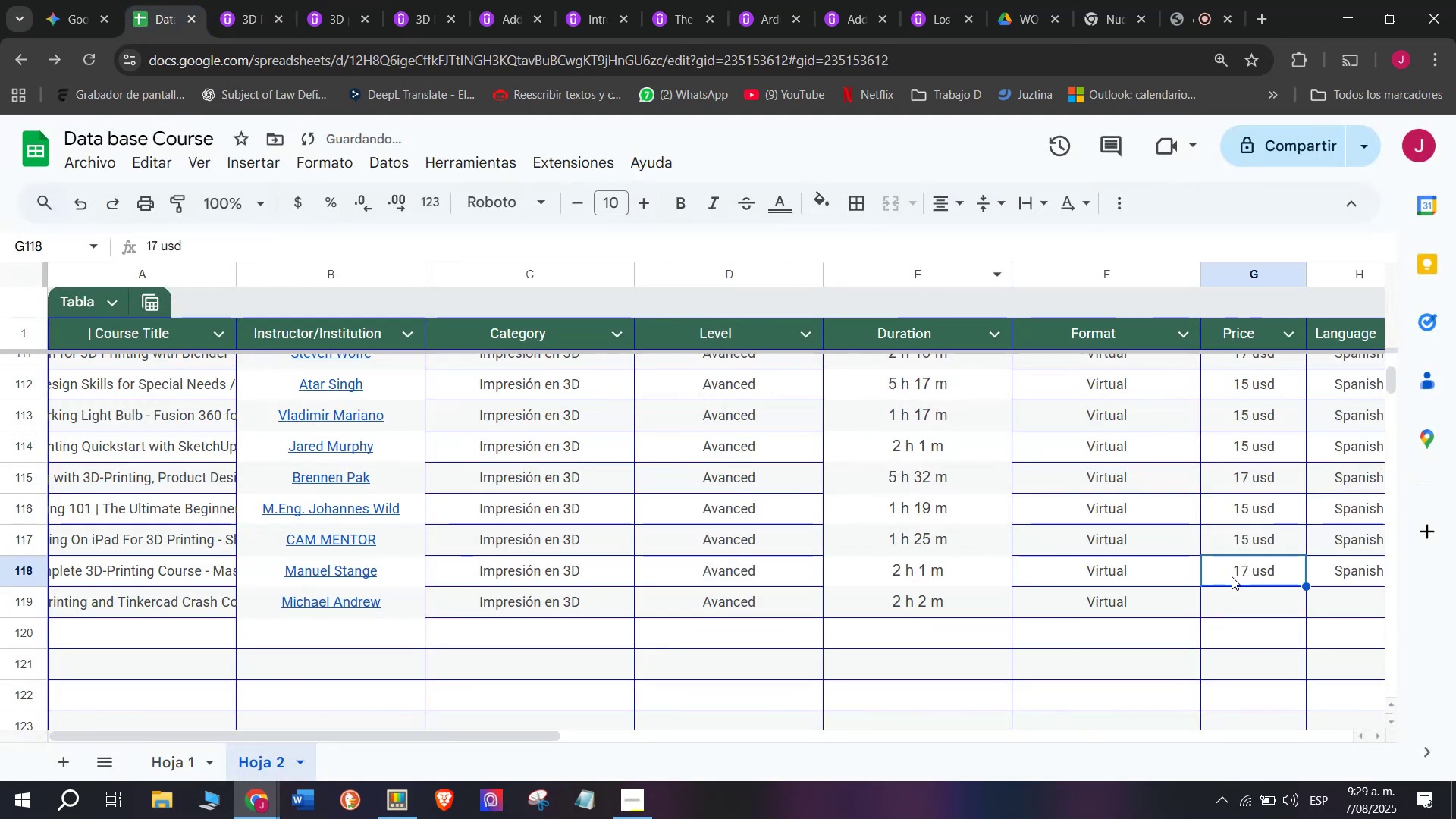 
key(Control+ControlLeft)
 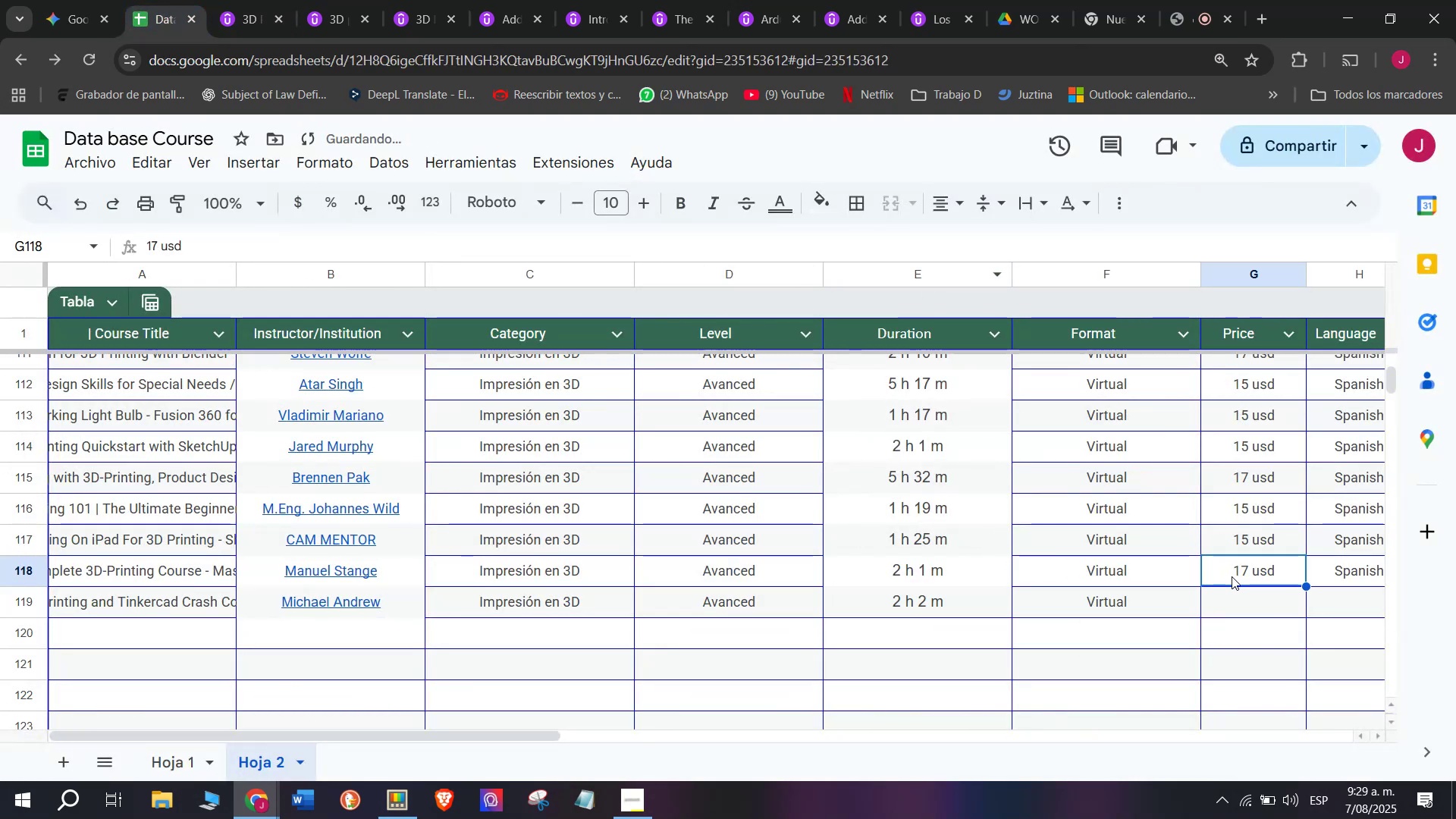 
key(Z)
 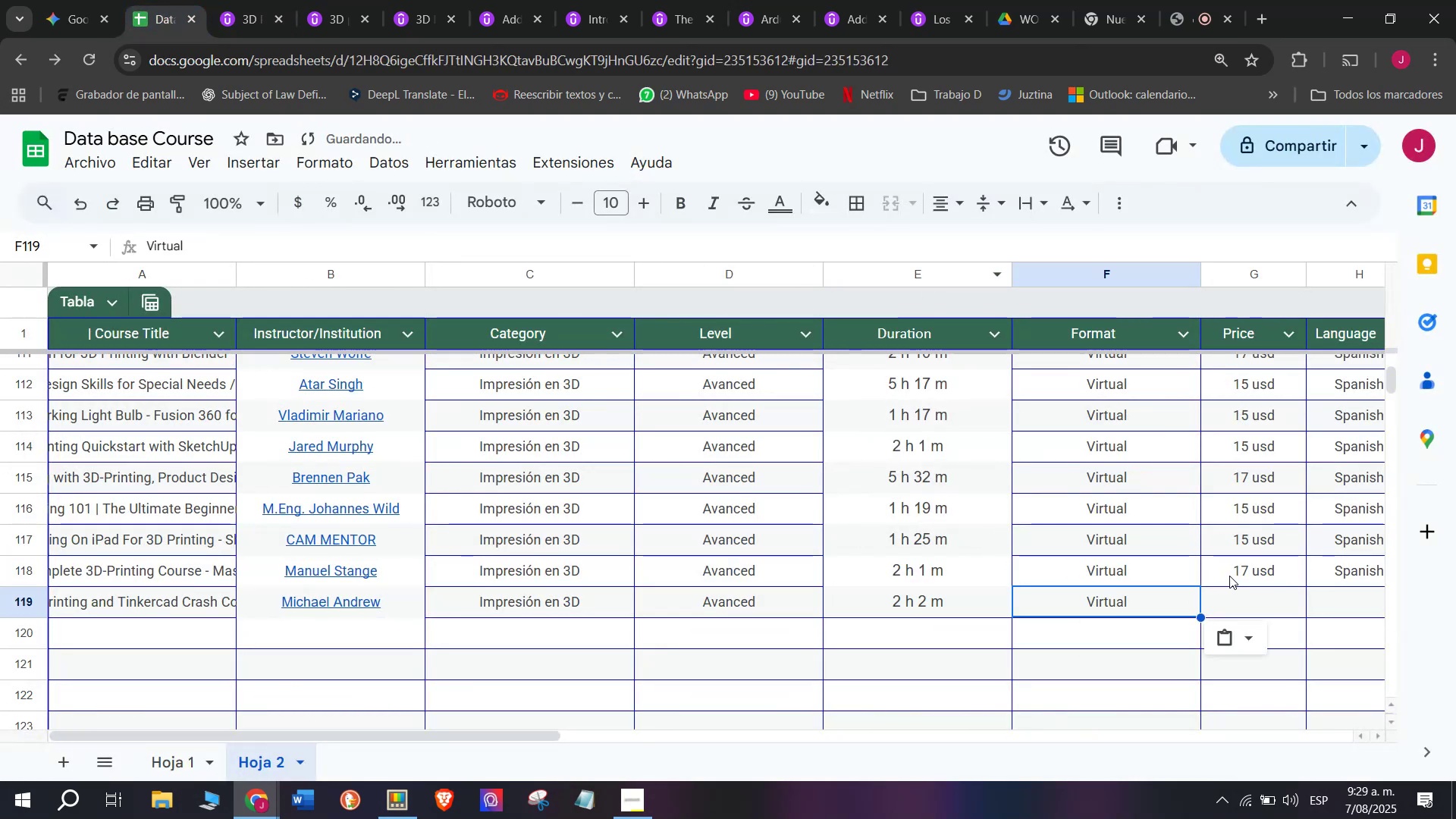 
left_click([1229, 576])
 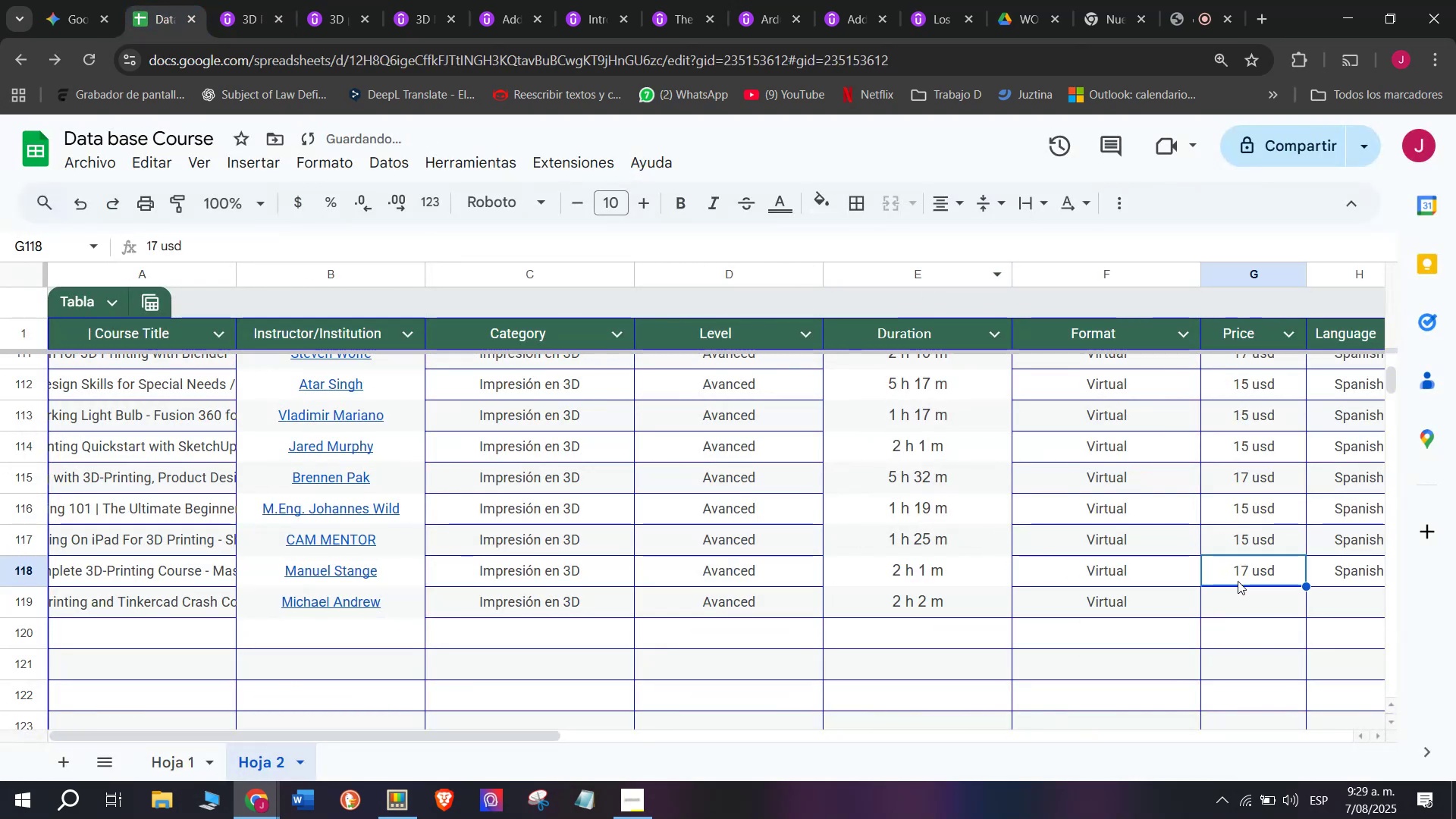 
key(Control+ControlLeft)
 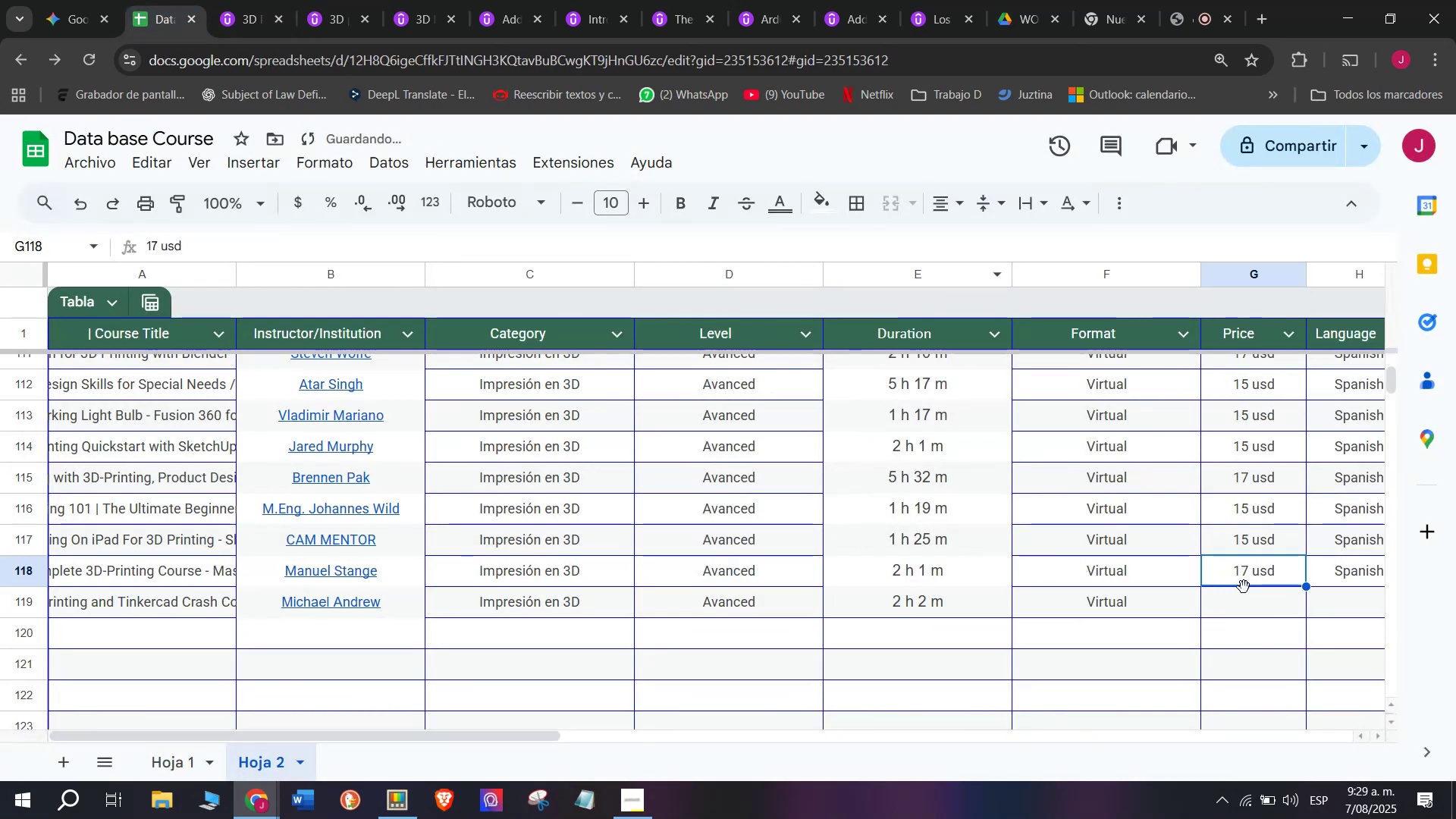 
key(Break)
 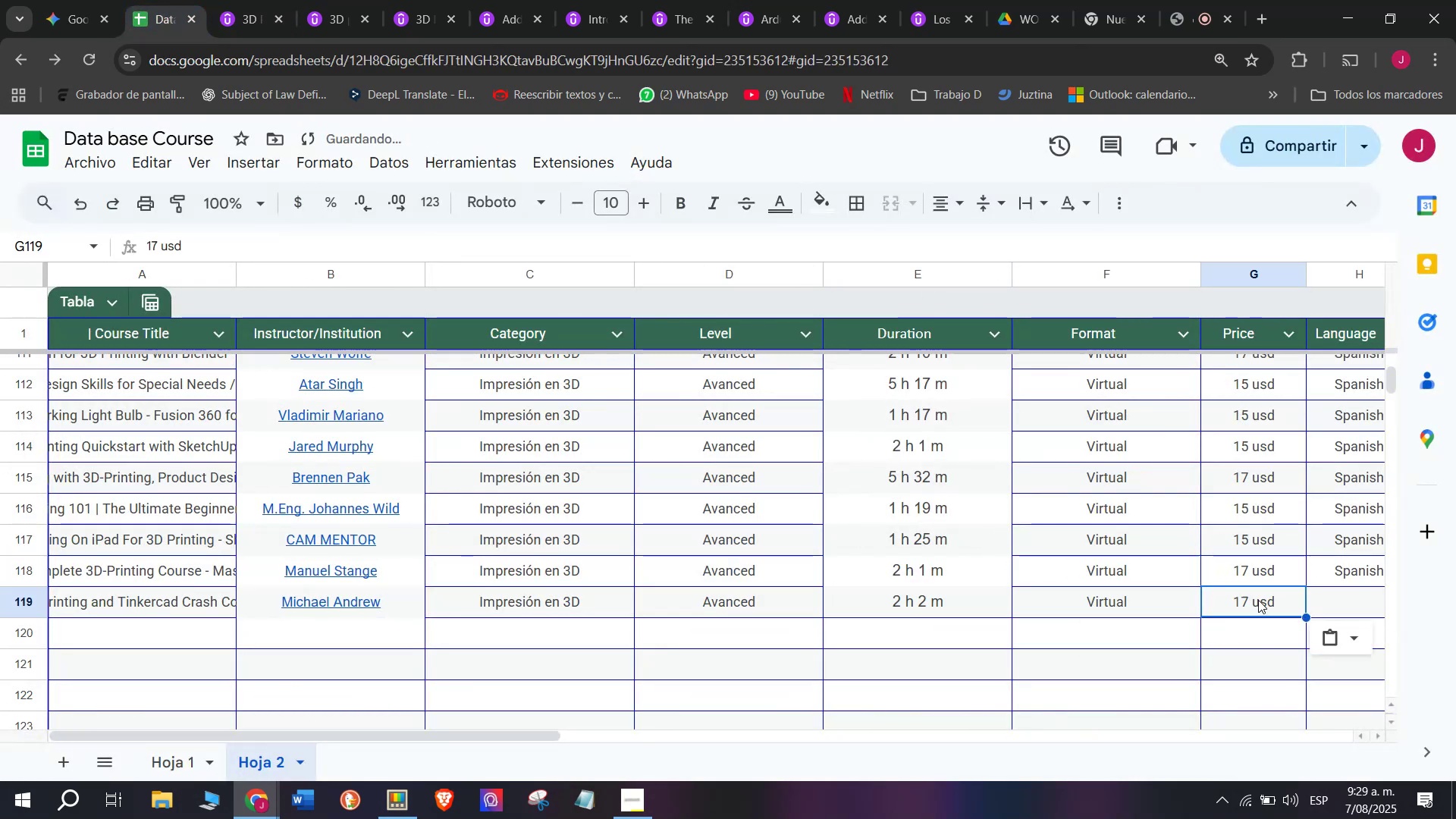 
key(Control+C)
 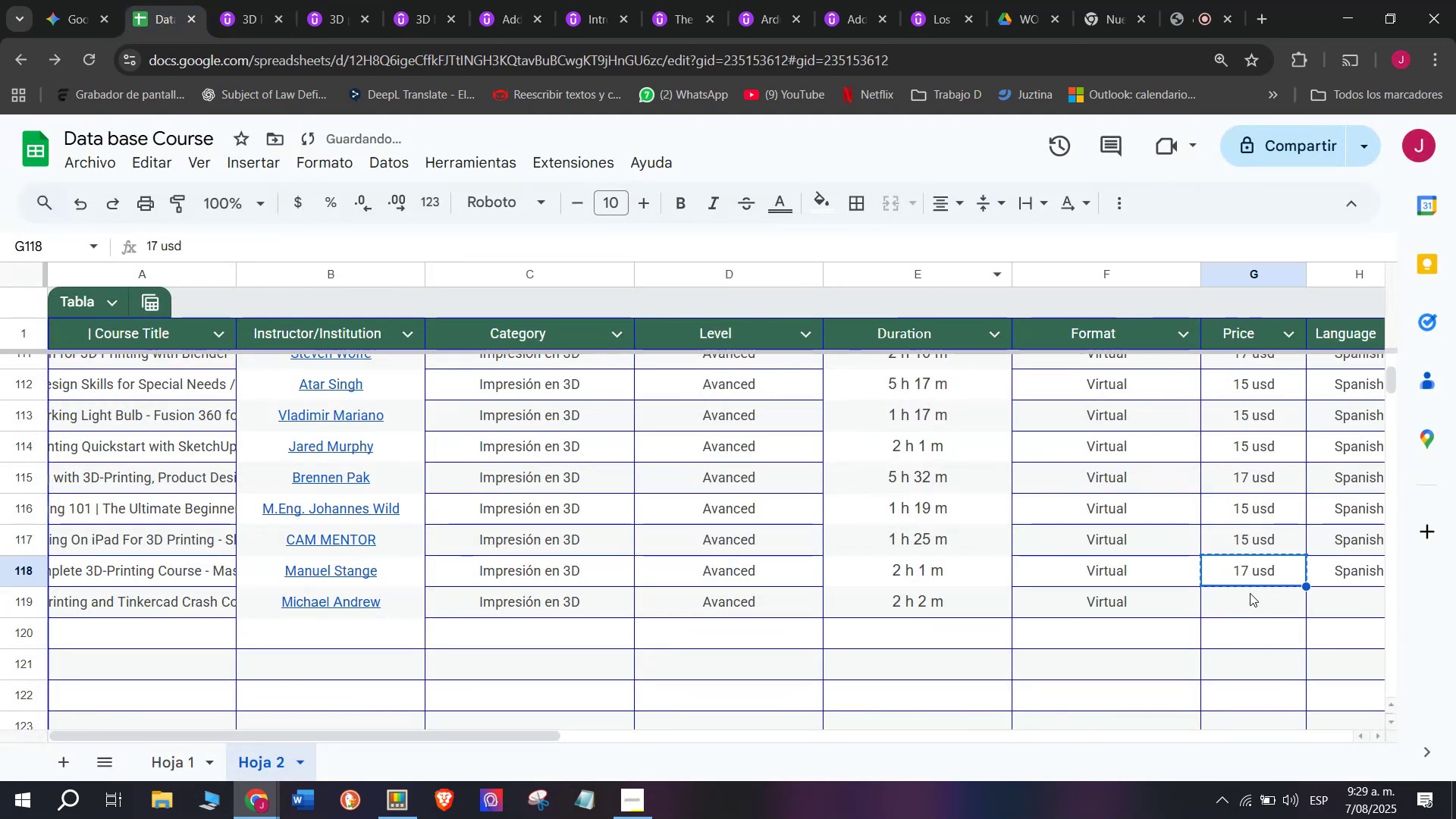 
double_click([1250, 593])
 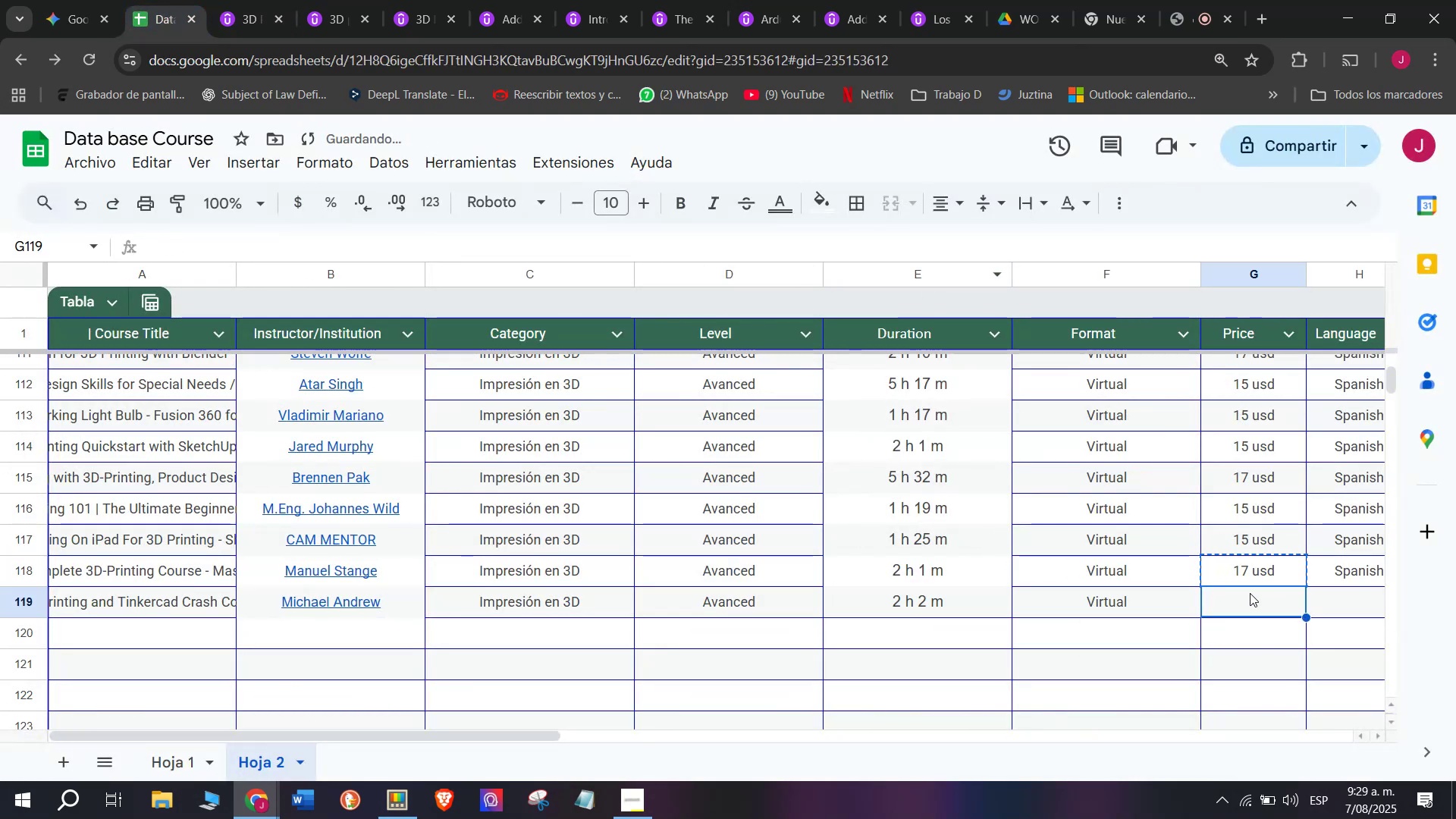 
key(Z)
 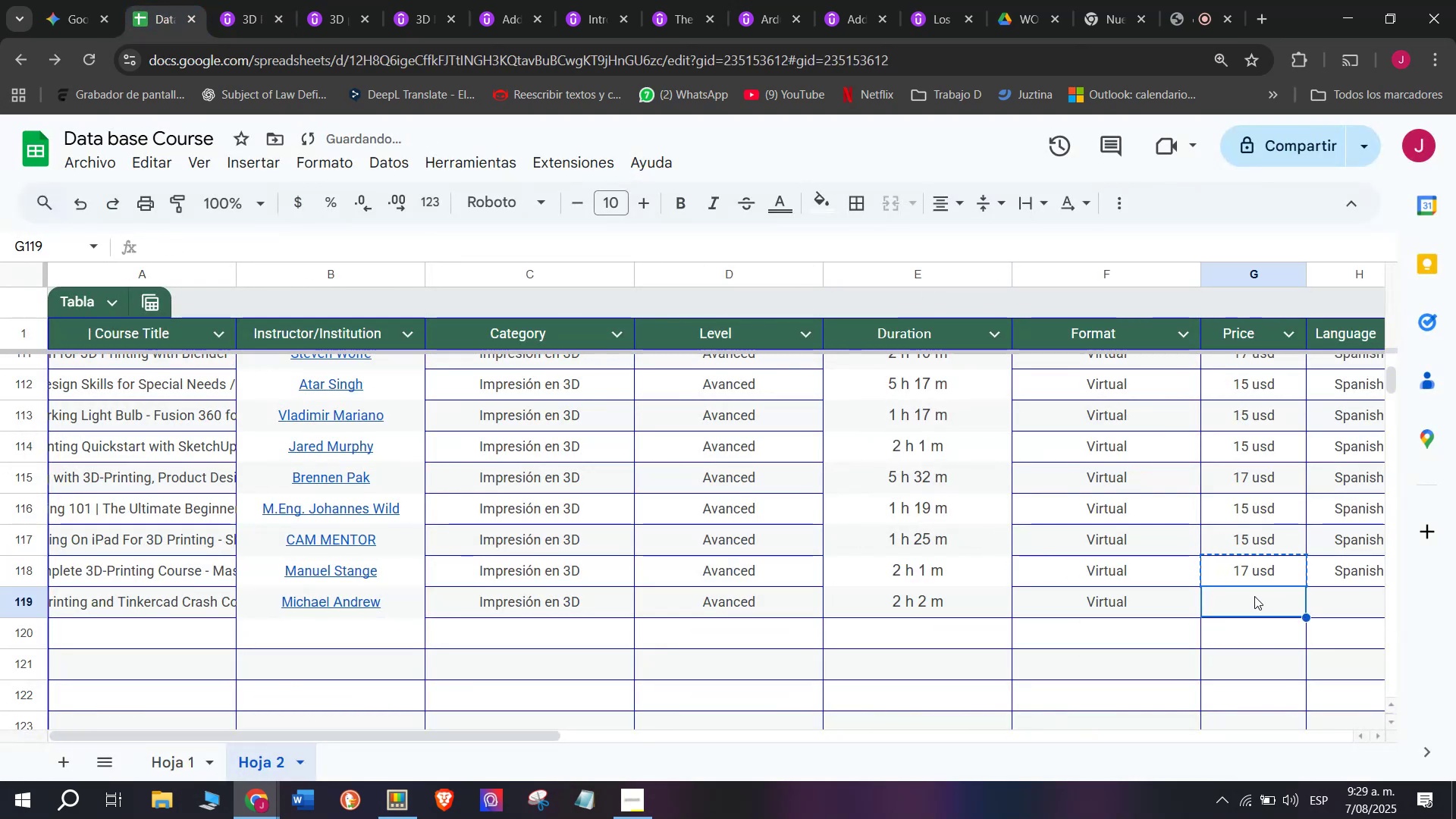 
key(Control+ControlLeft)
 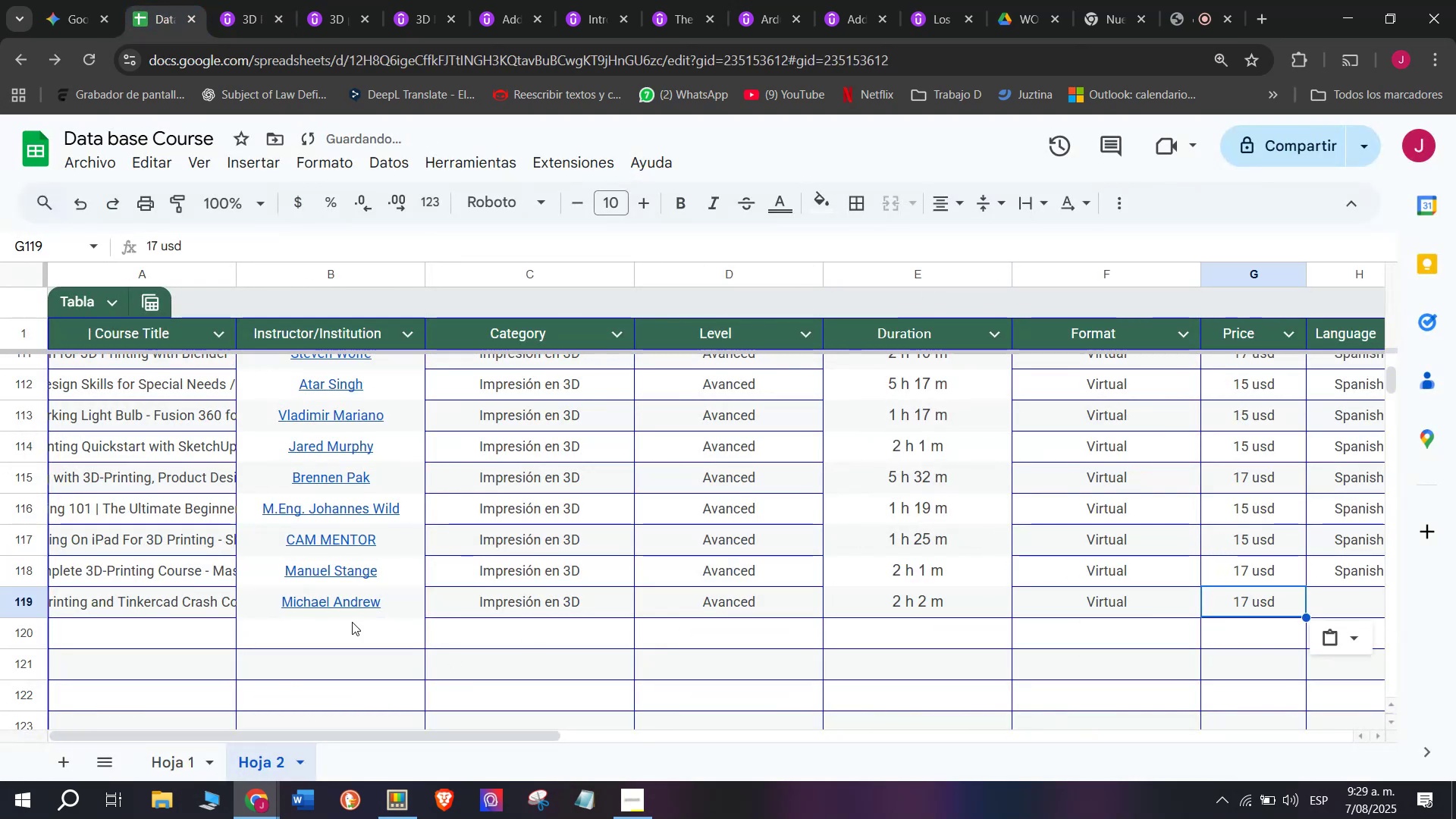 
key(Control+V)
 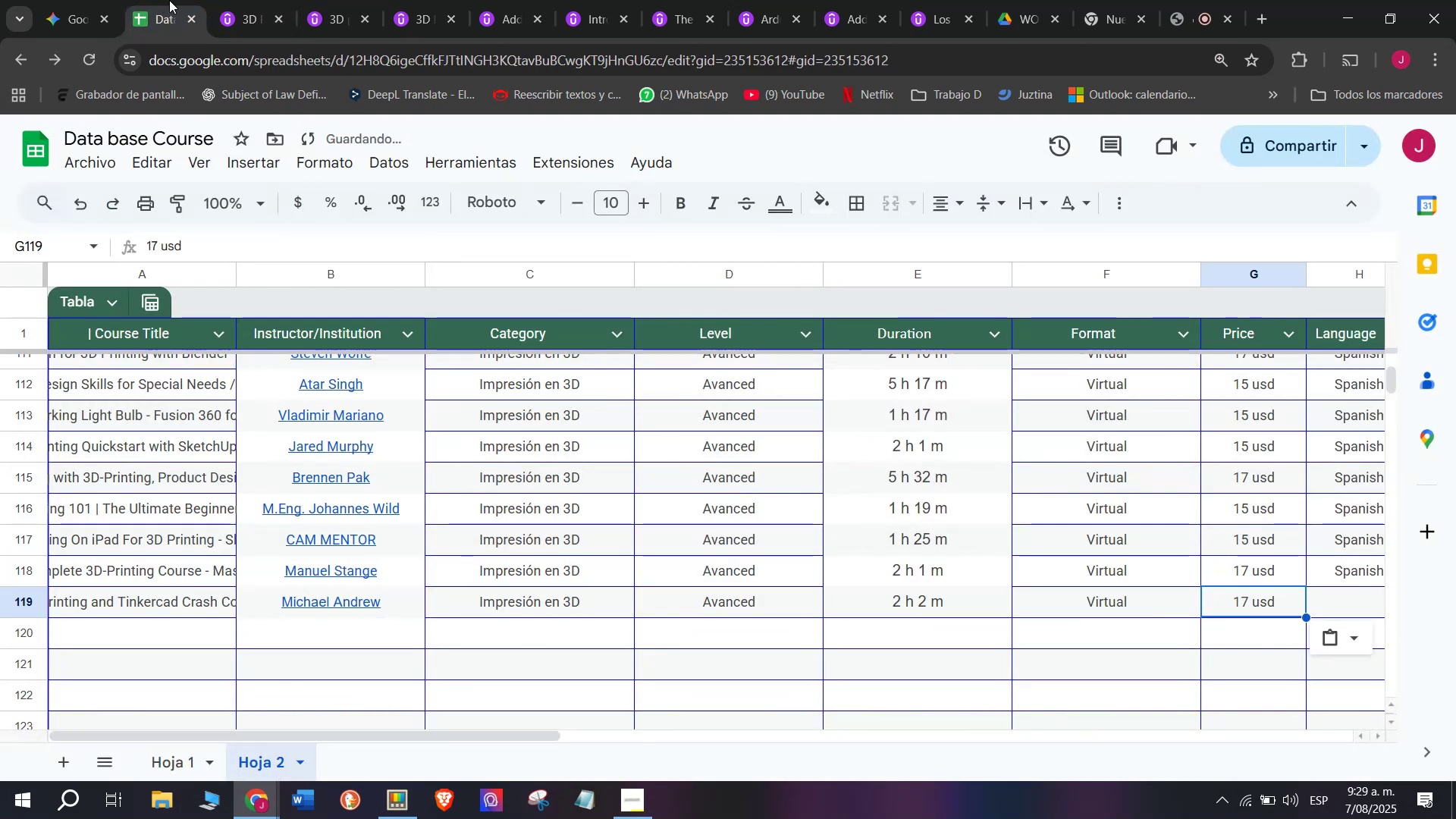 
left_click([234, 0])
 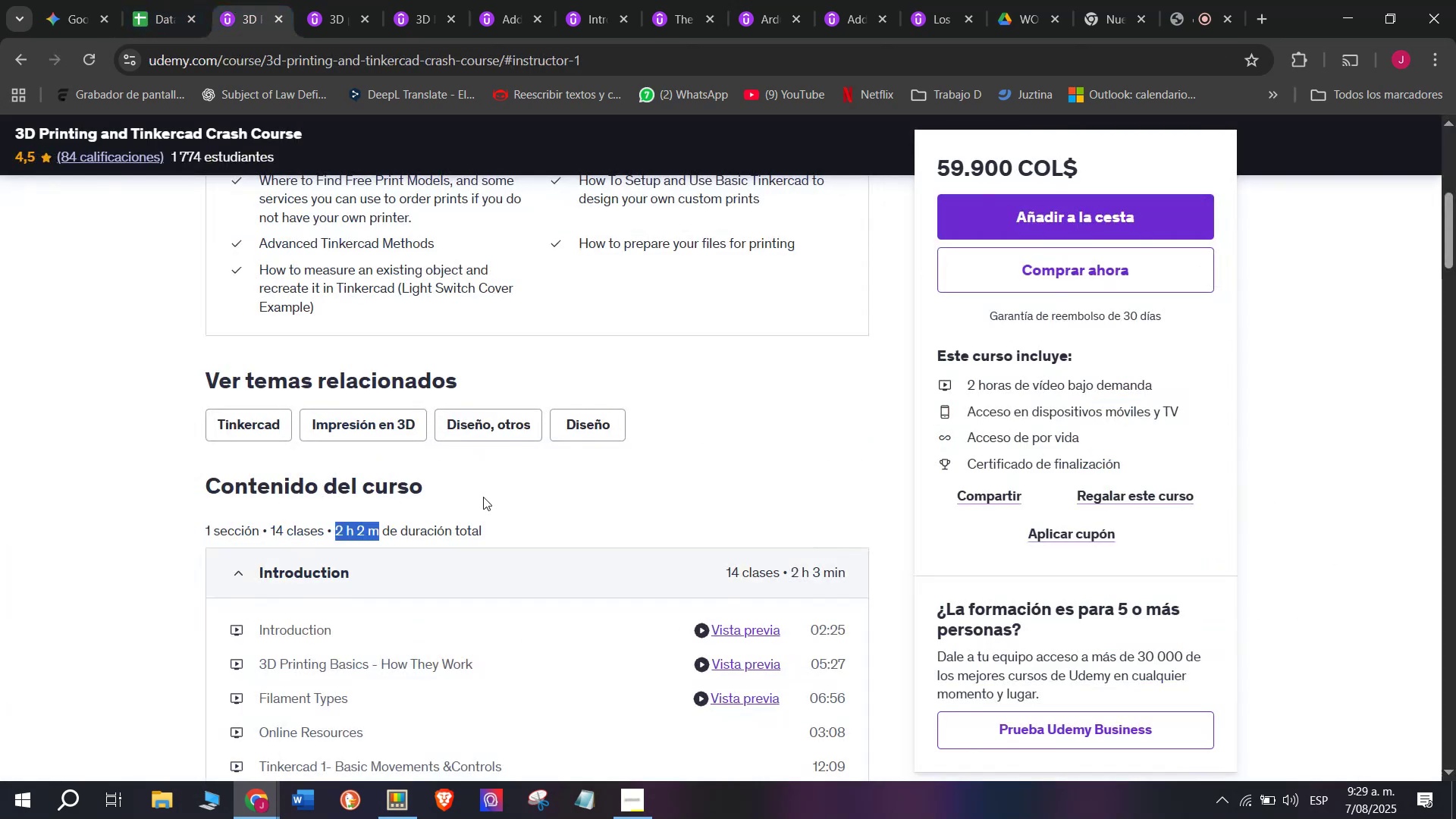 
scroll: coordinate [483, 497], scroll_direction: up, amount: 2.0
 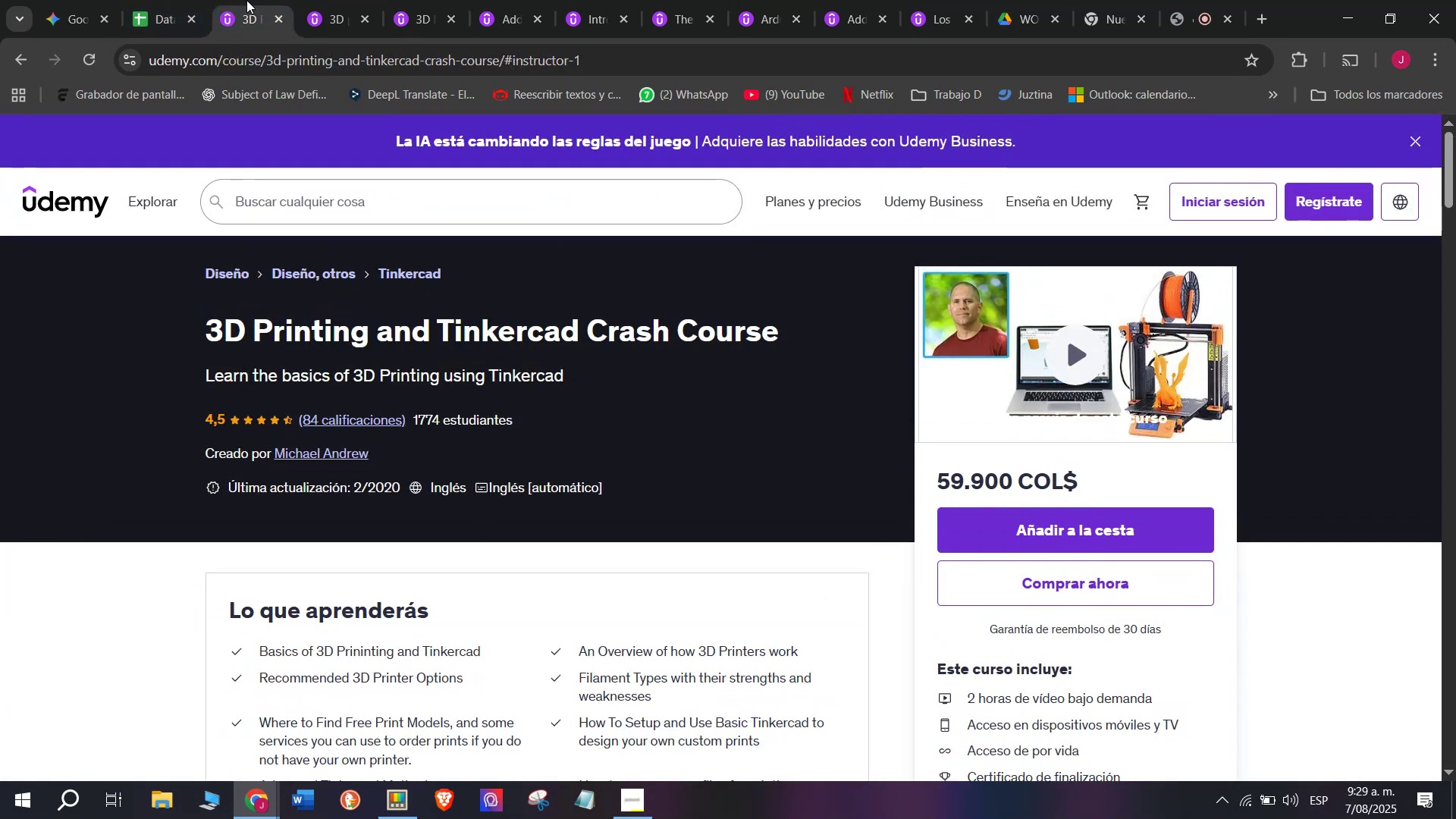 
left_click([179, 0])
 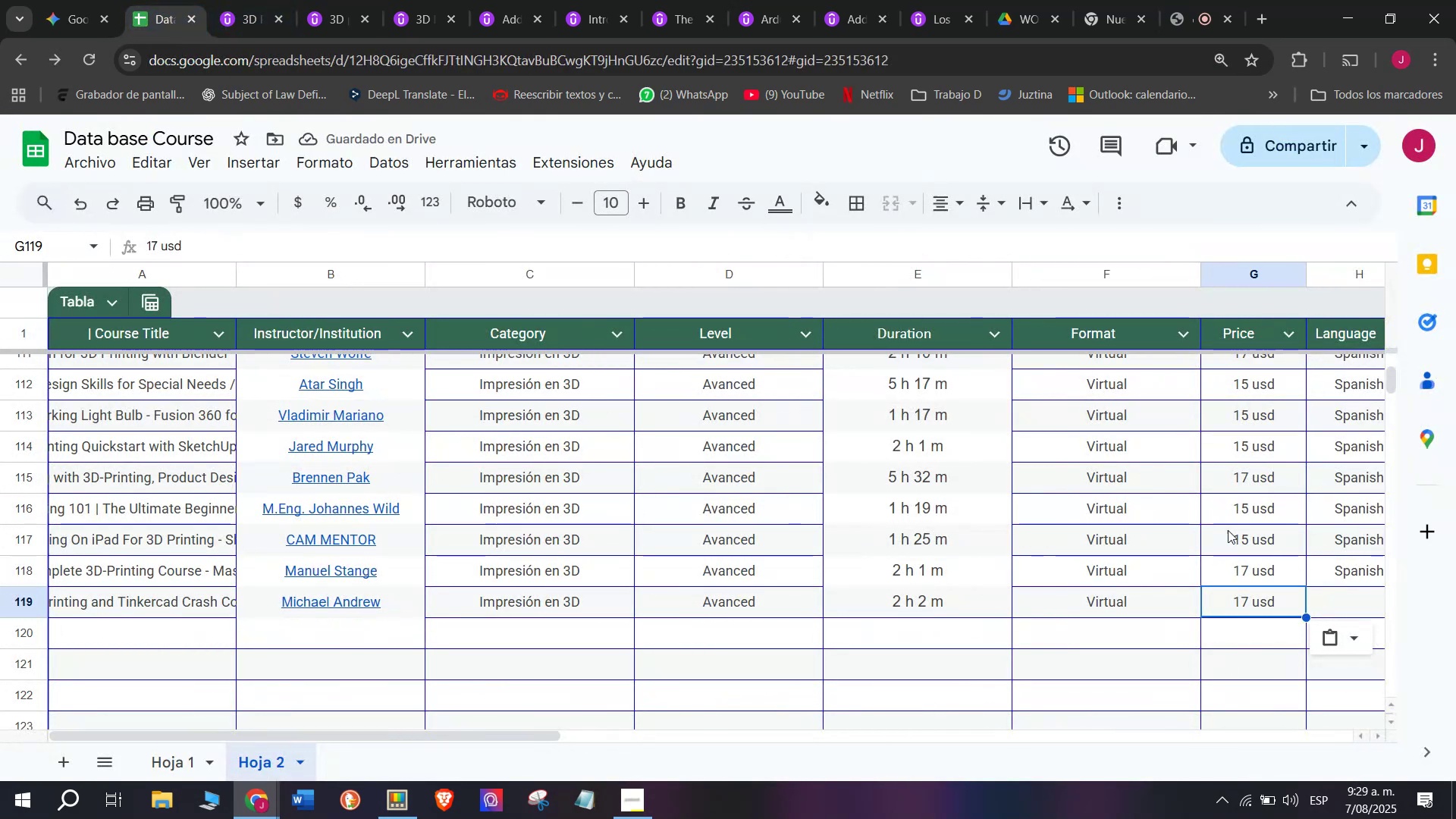 
key(Control+C)
 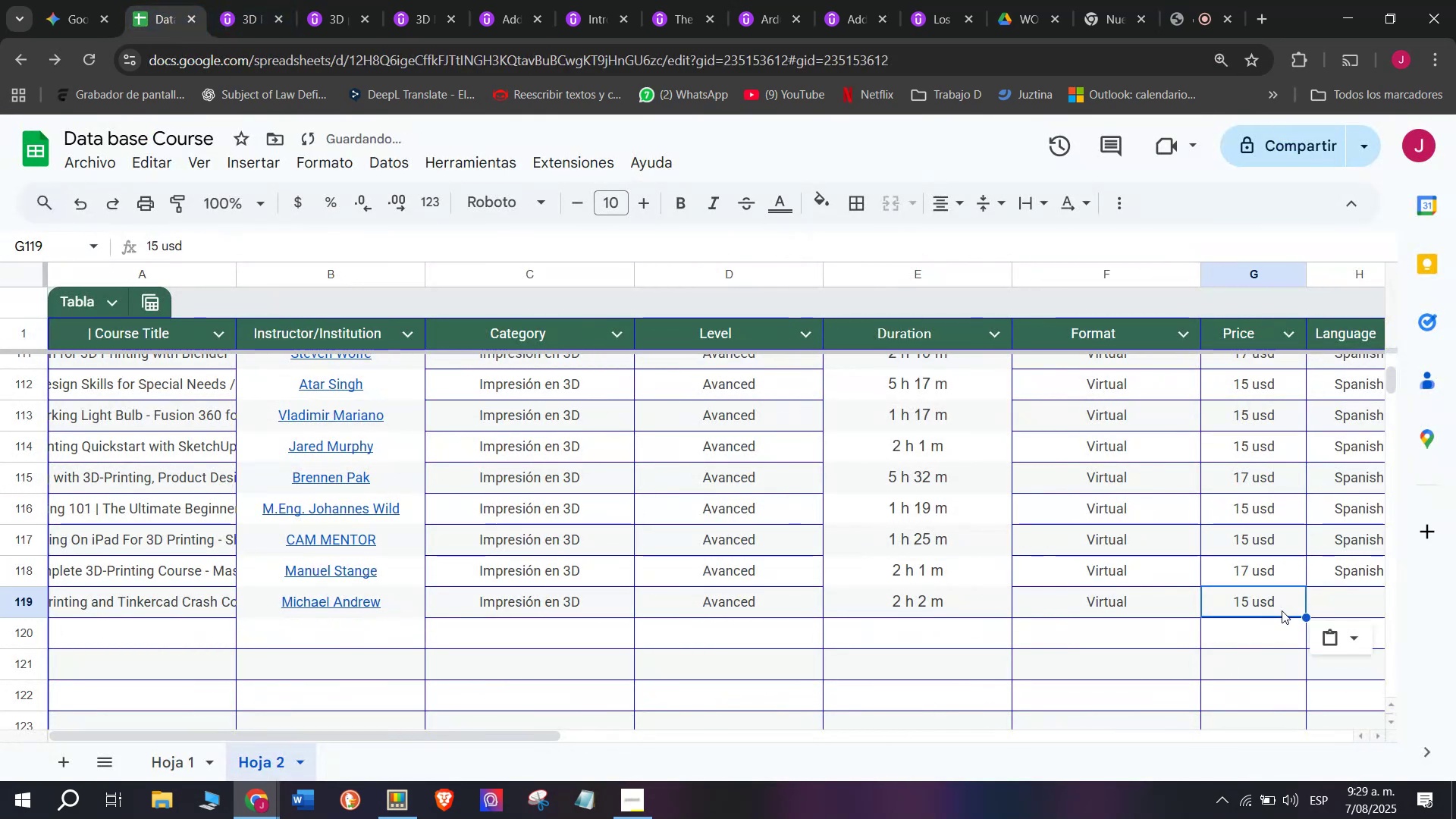 
key(Break)
 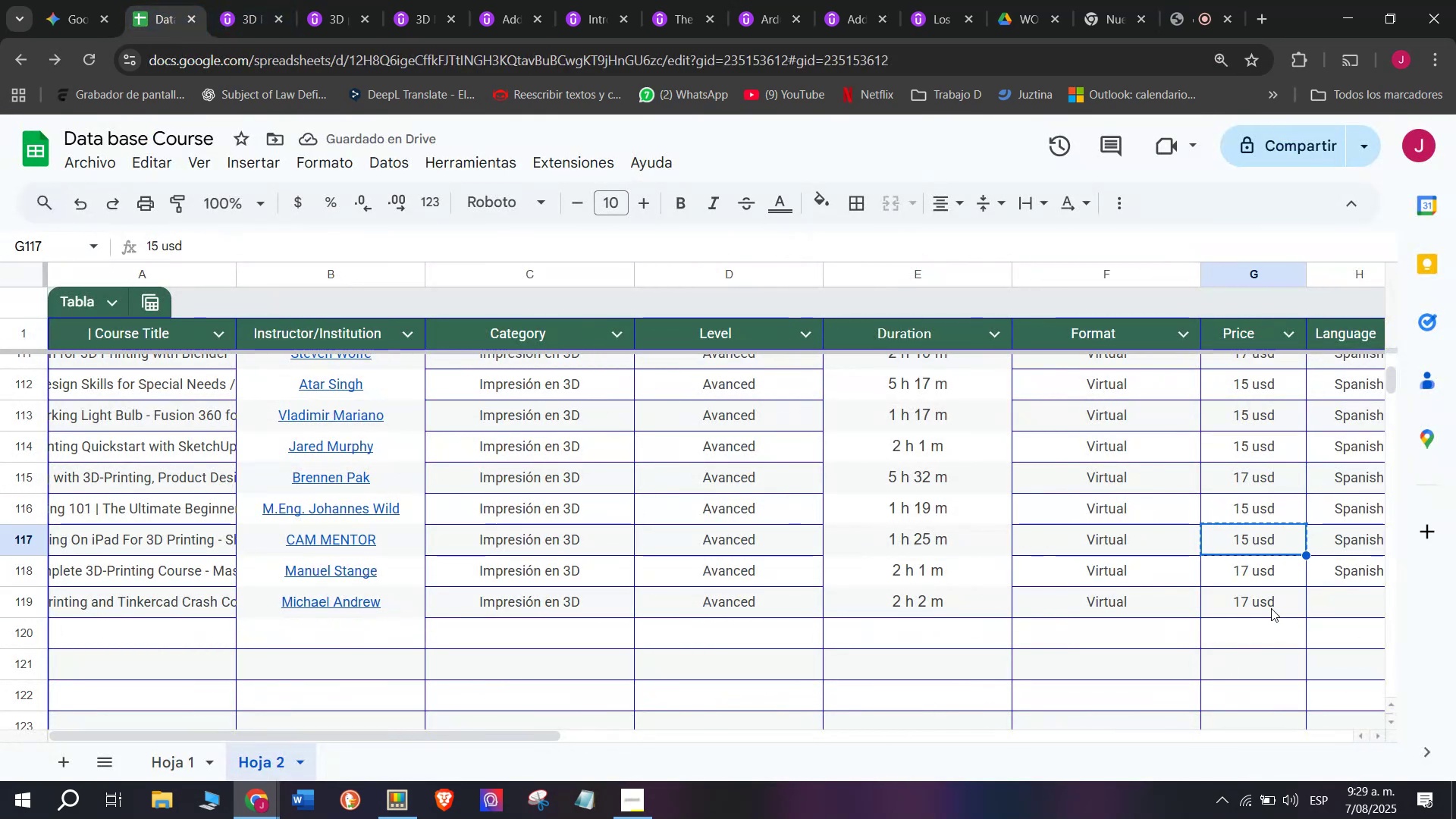 
key(Control+ControlLeft)
 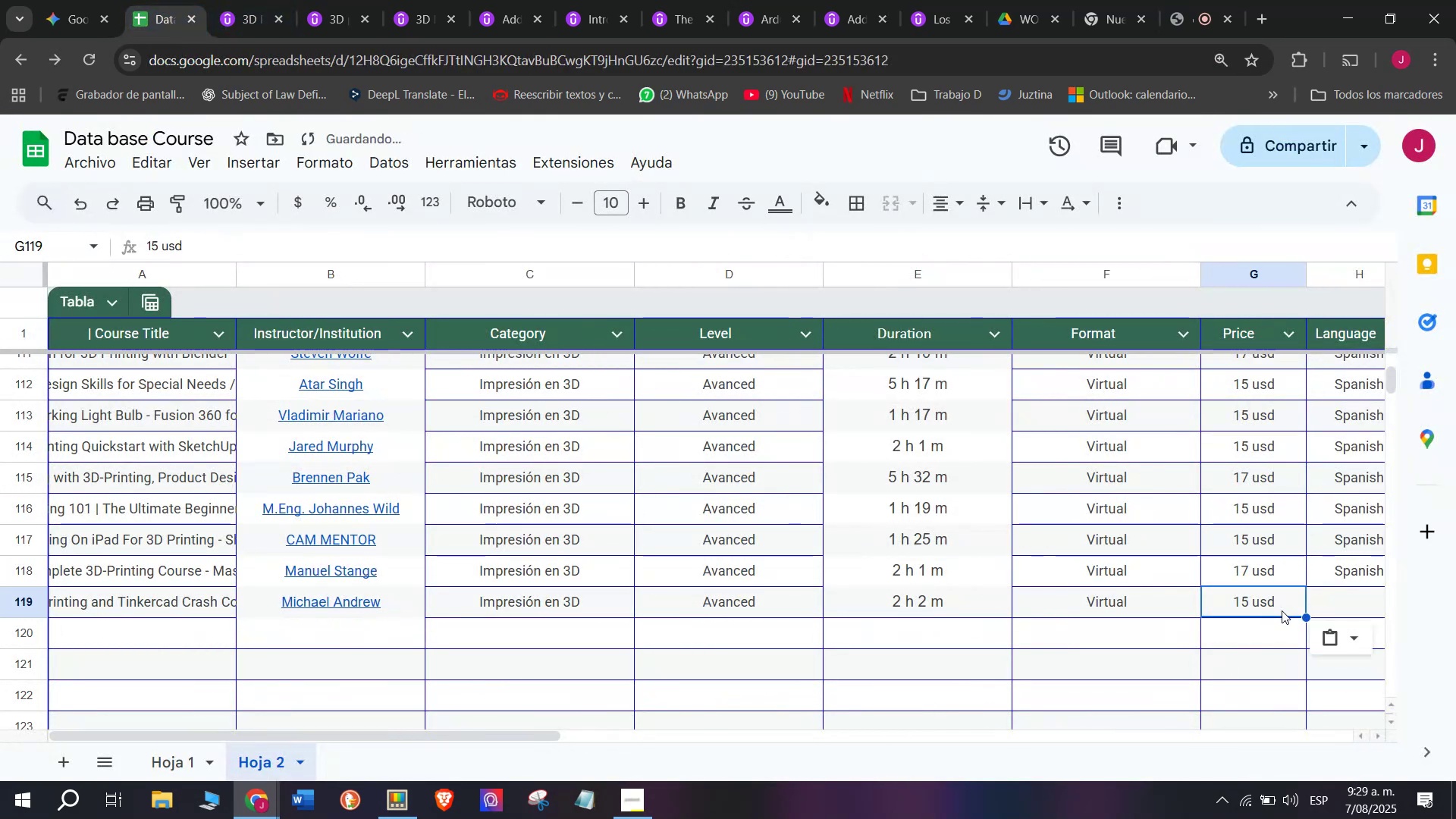 
double_click([1272, 609])
 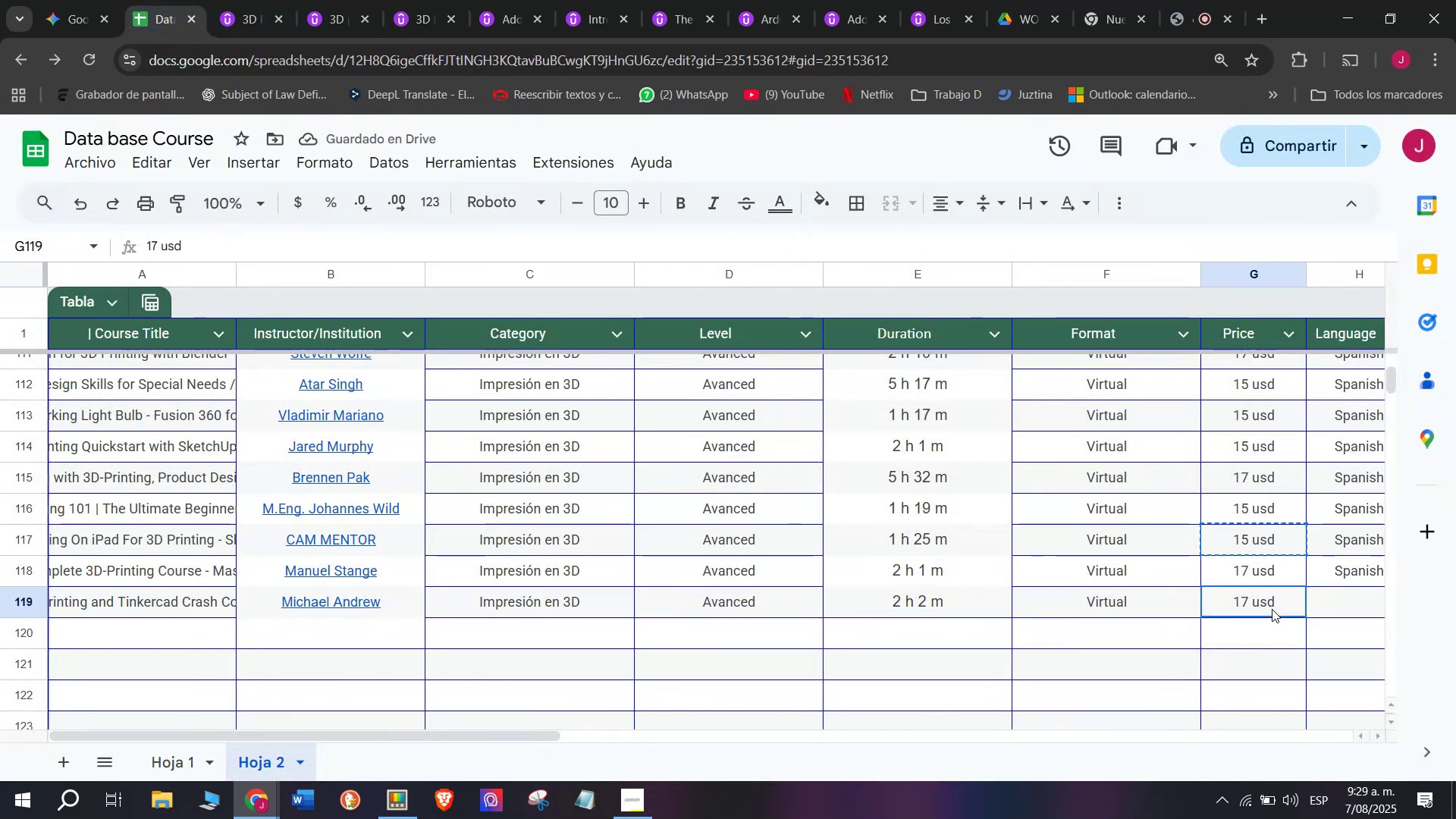 
key(Control+ControlLeft)
 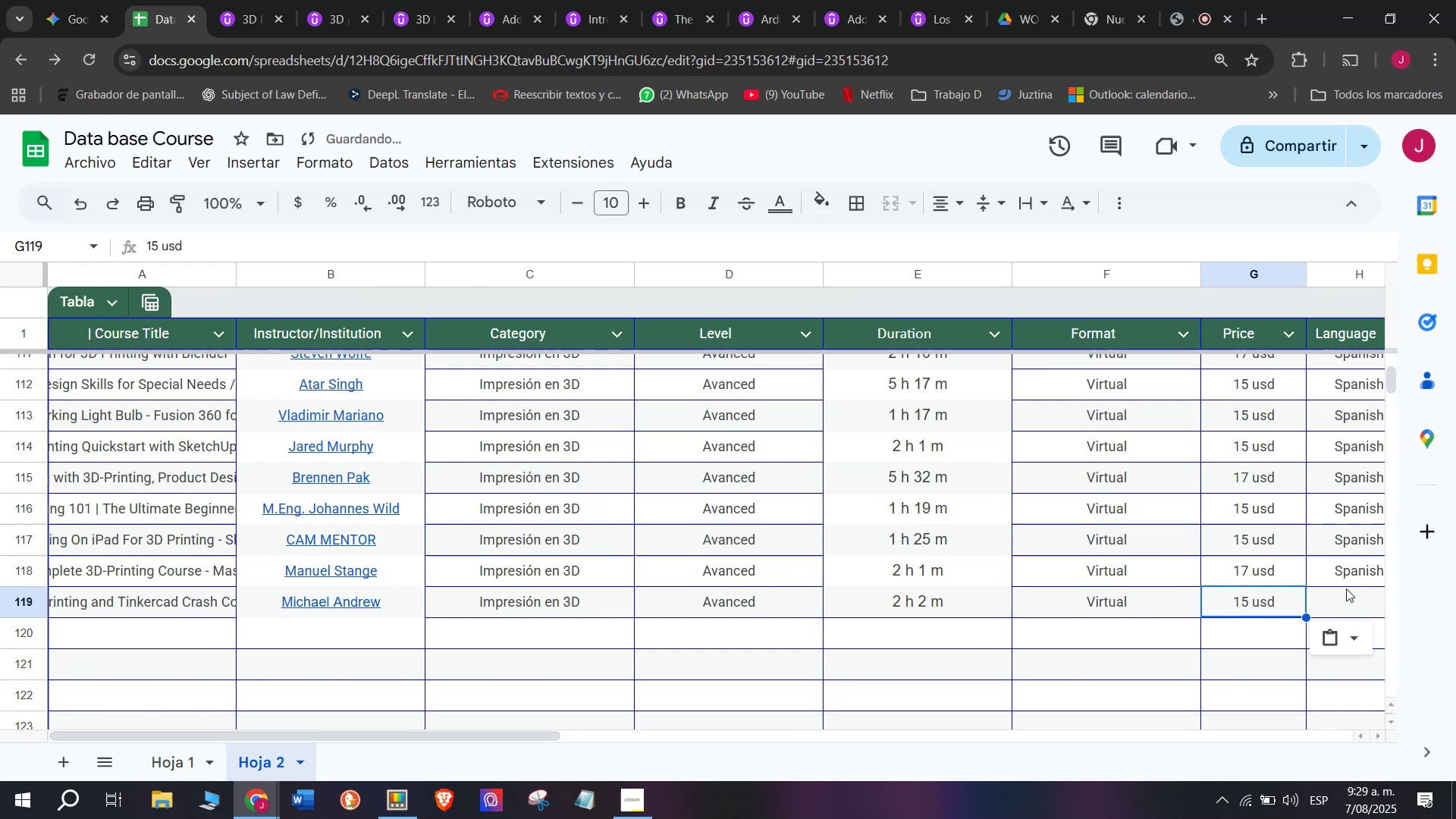 
key(Z)
 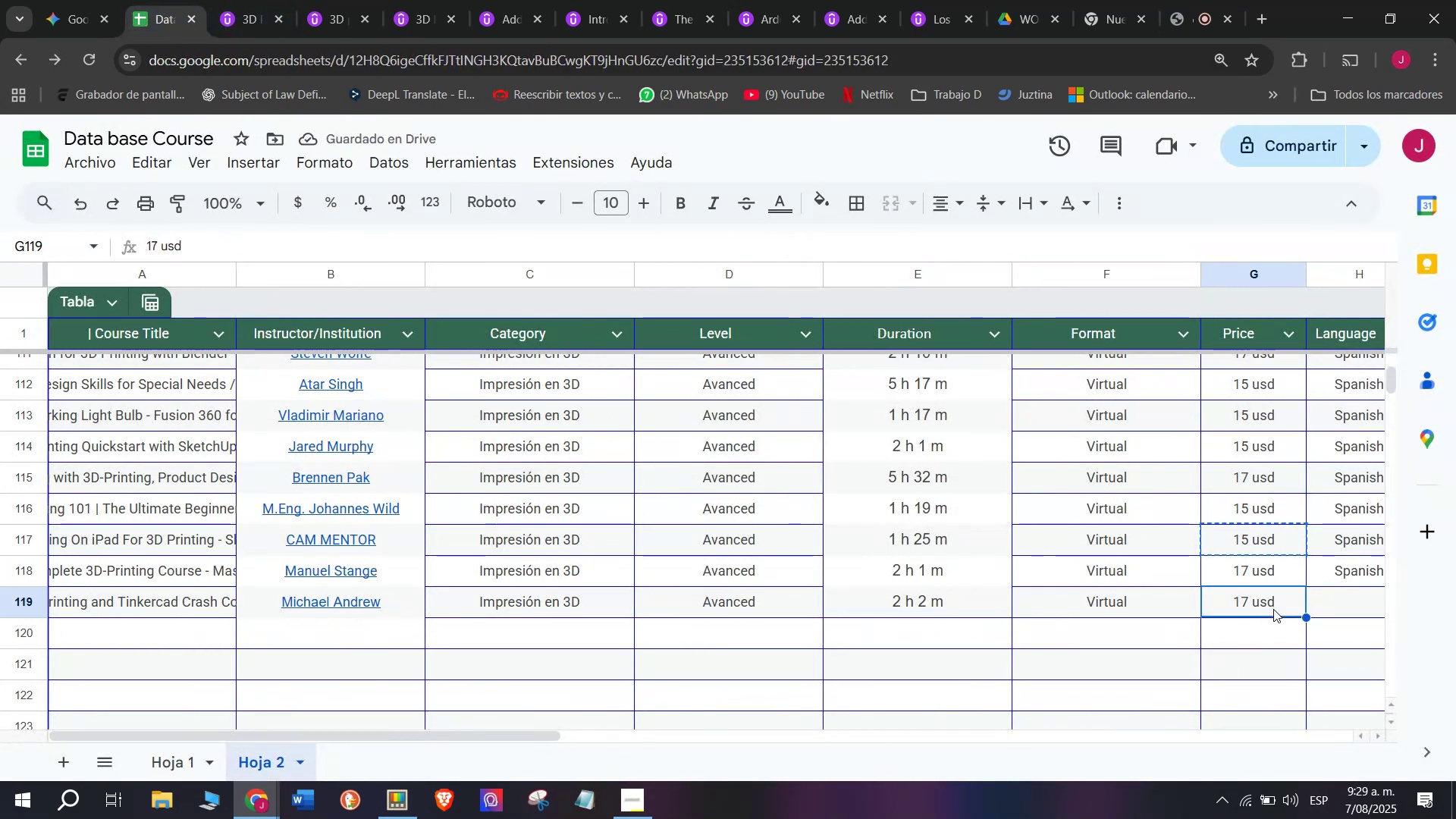 
key(Control+V)
 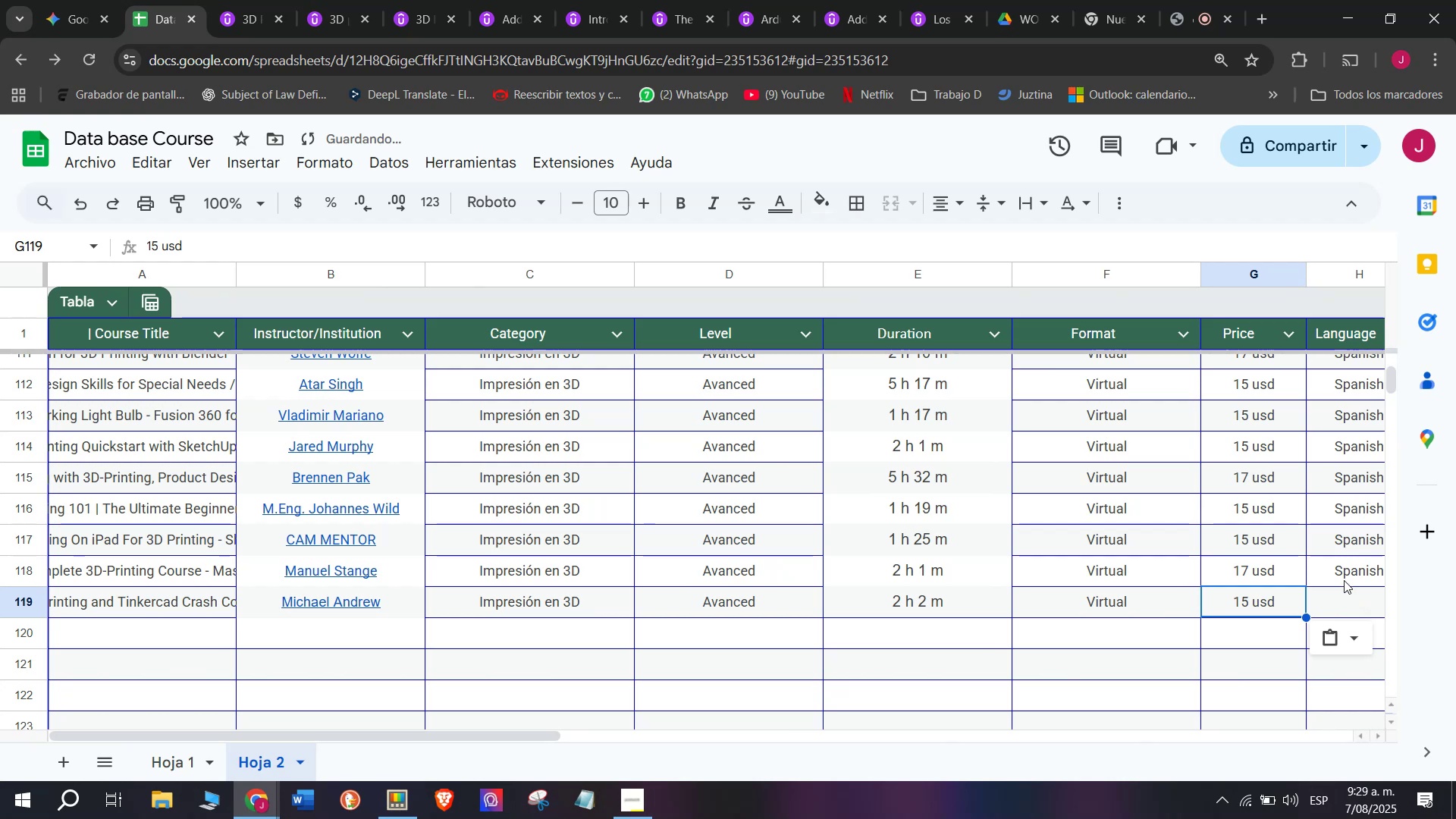 
left_click([1344, 577])
 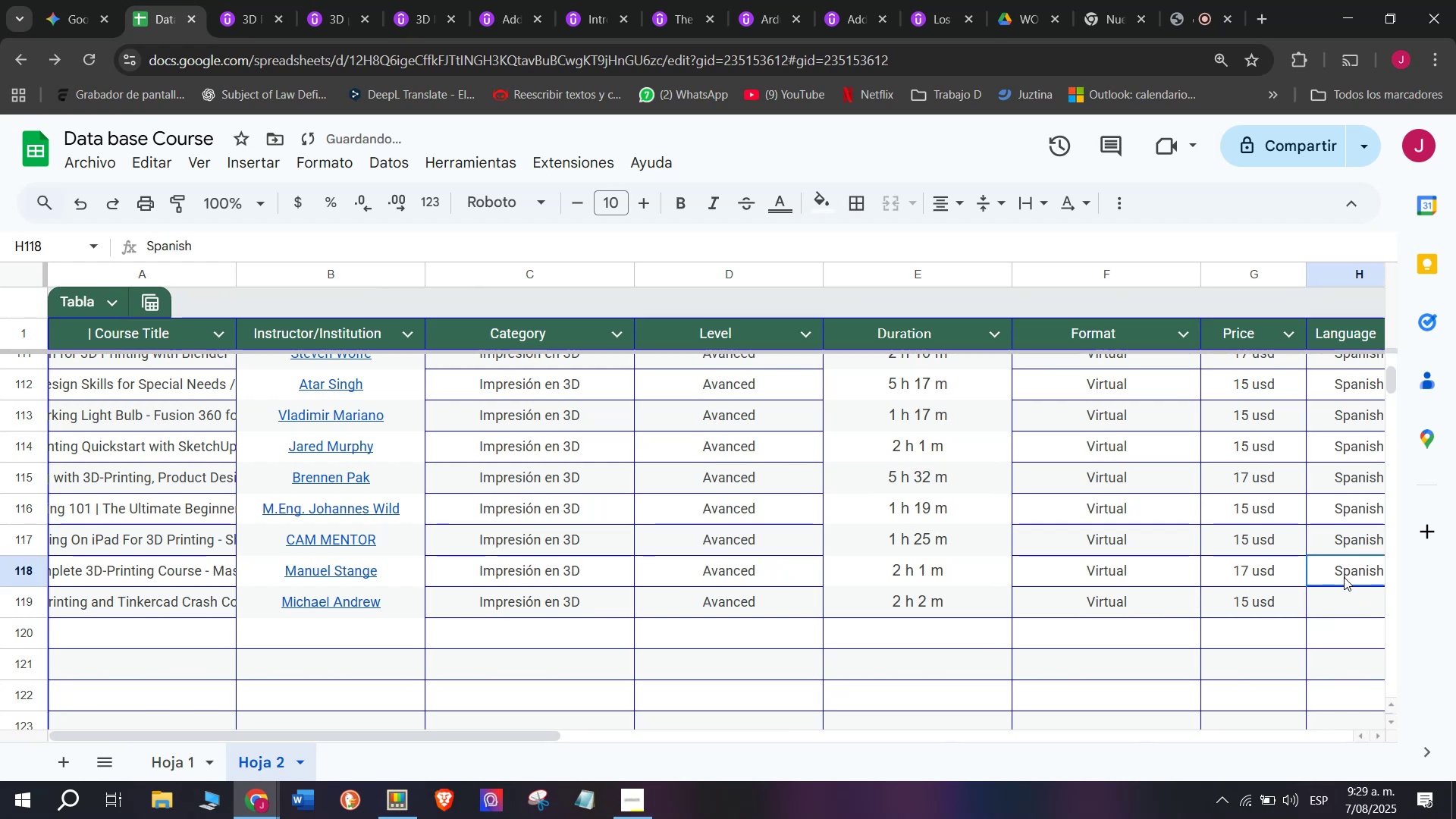 
key(Break)
 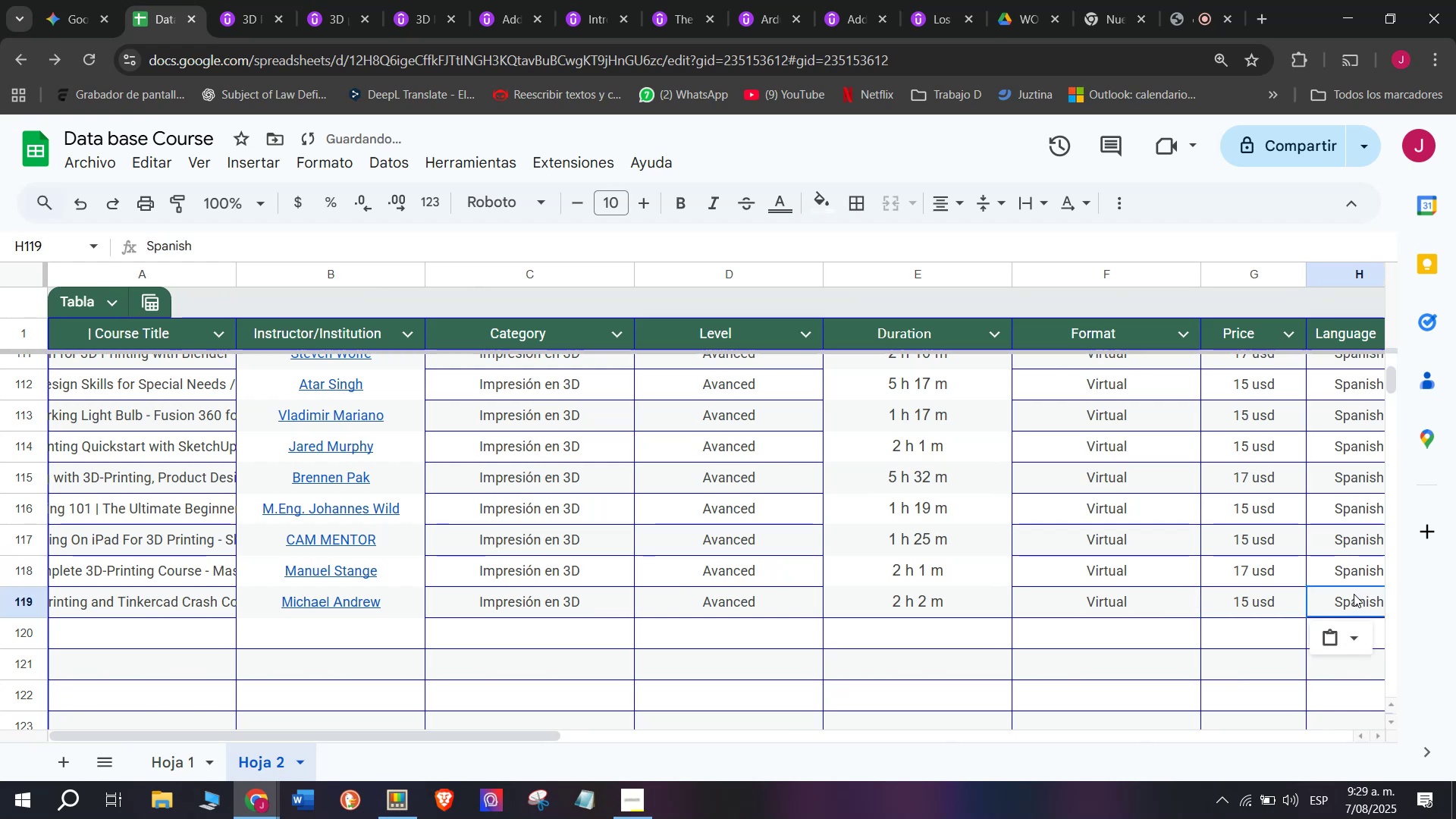 
key(Control+ControlLeft)
 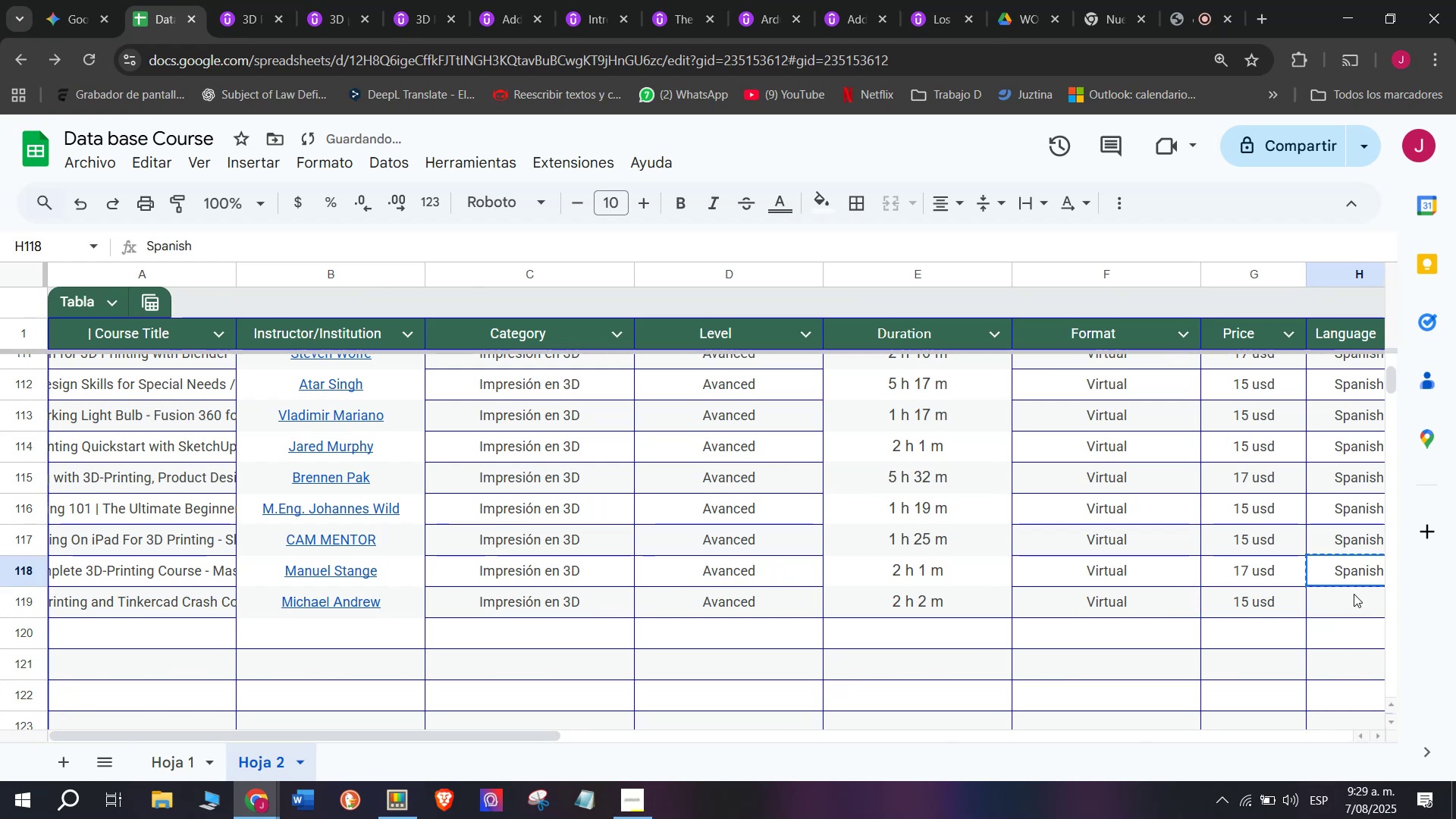 
key(Control+C)
 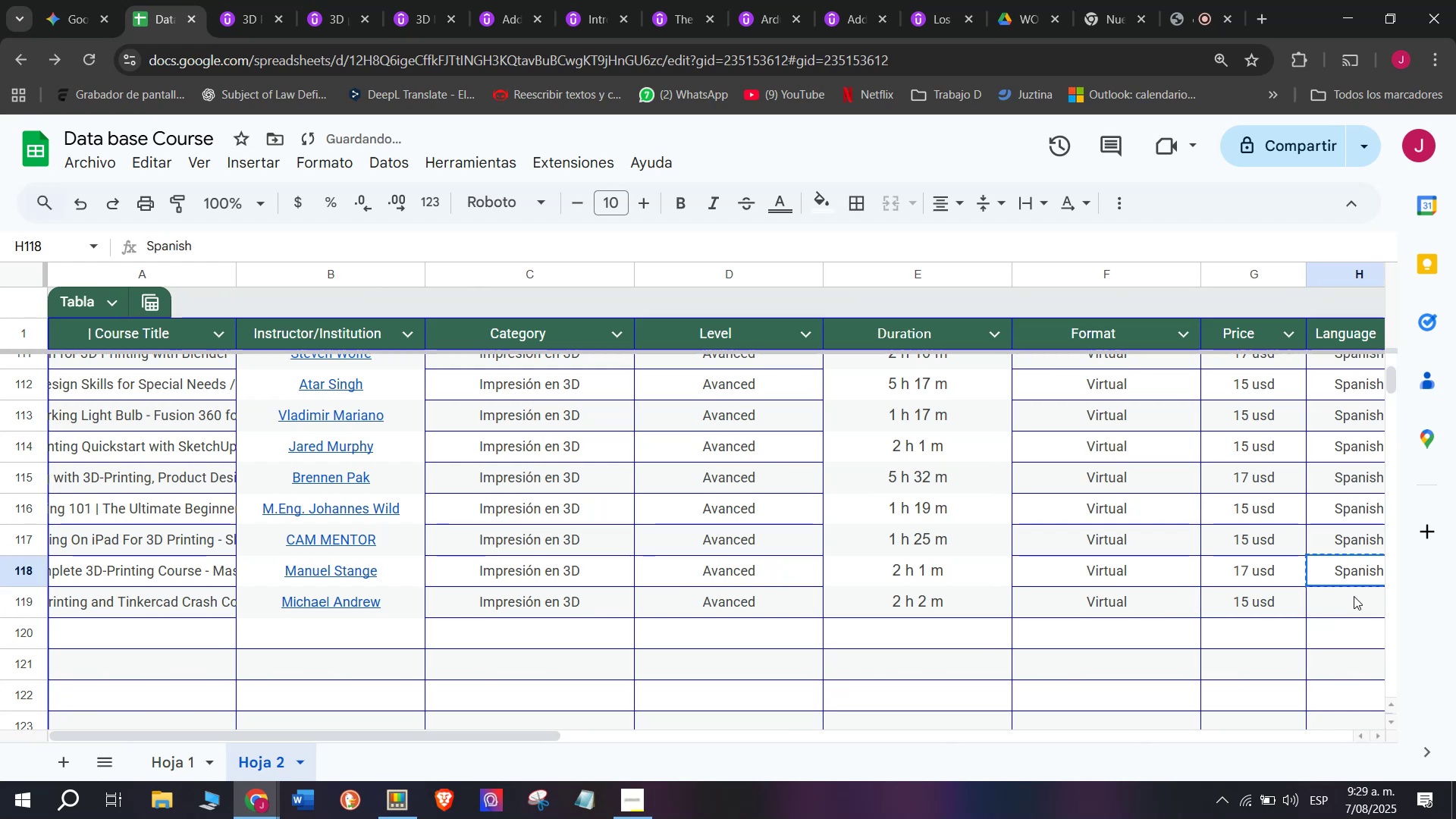 
double_click([1354, 596])
 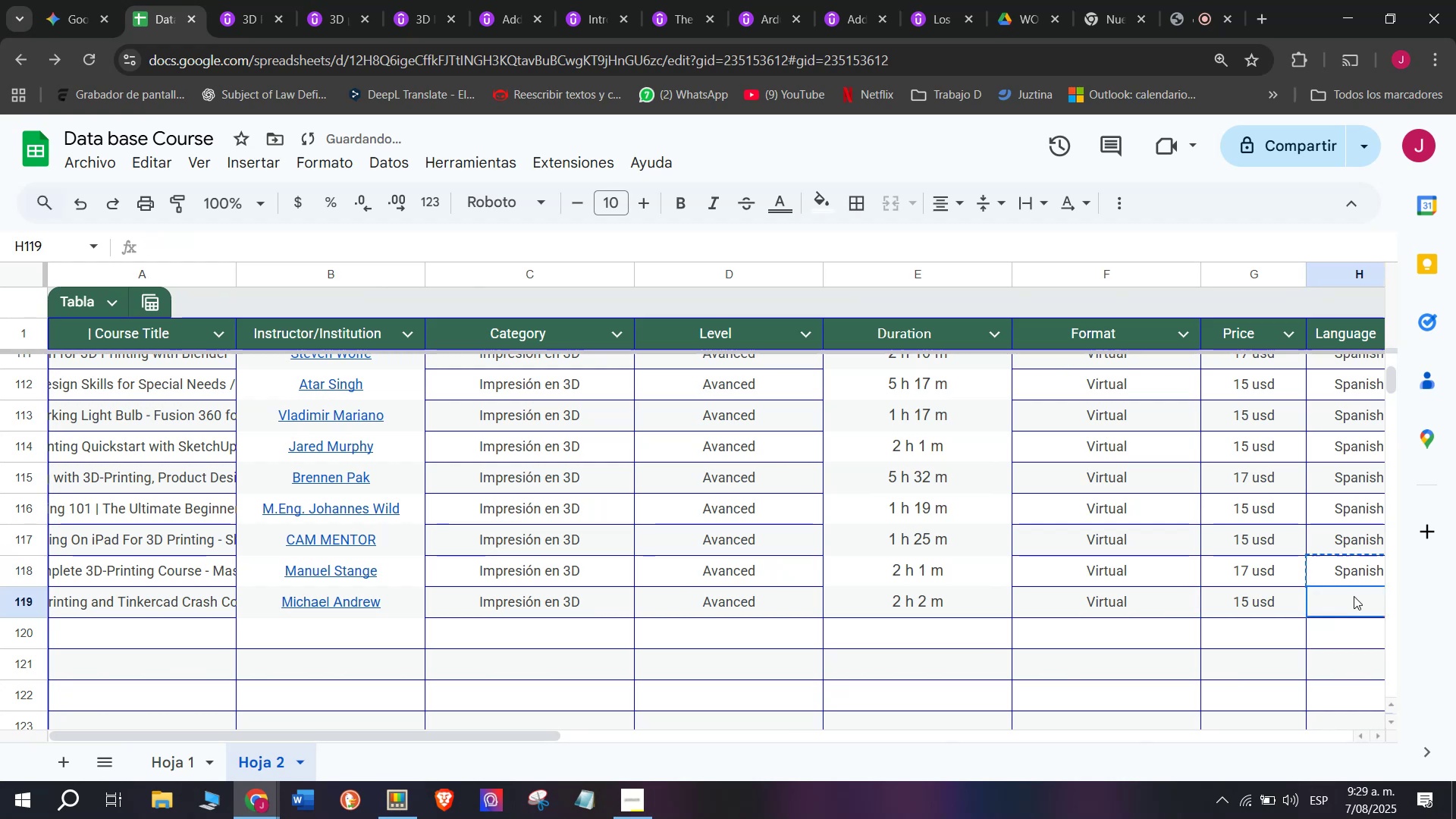 
key(Z)
 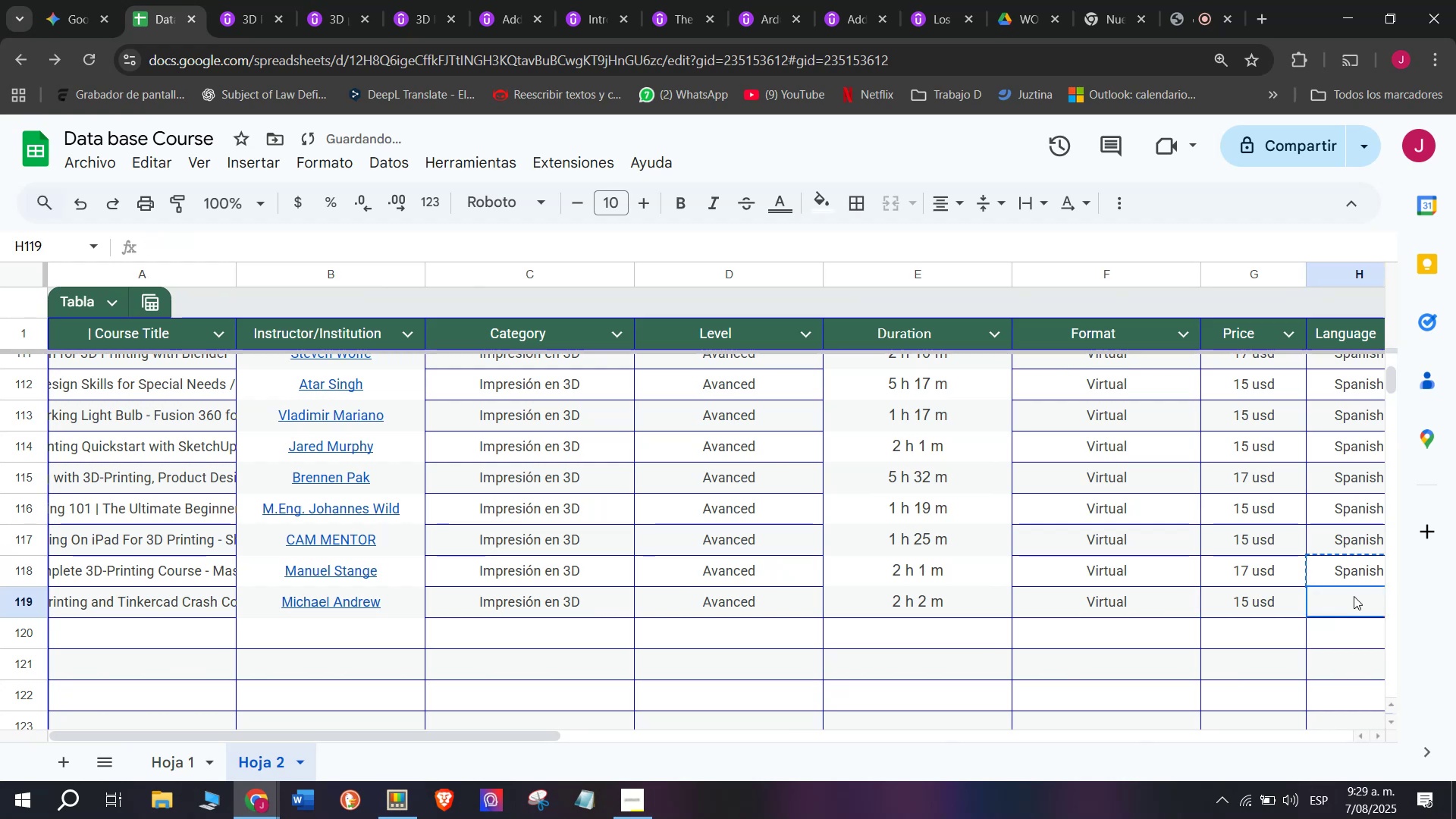 
key(Control+ControlLeft)
 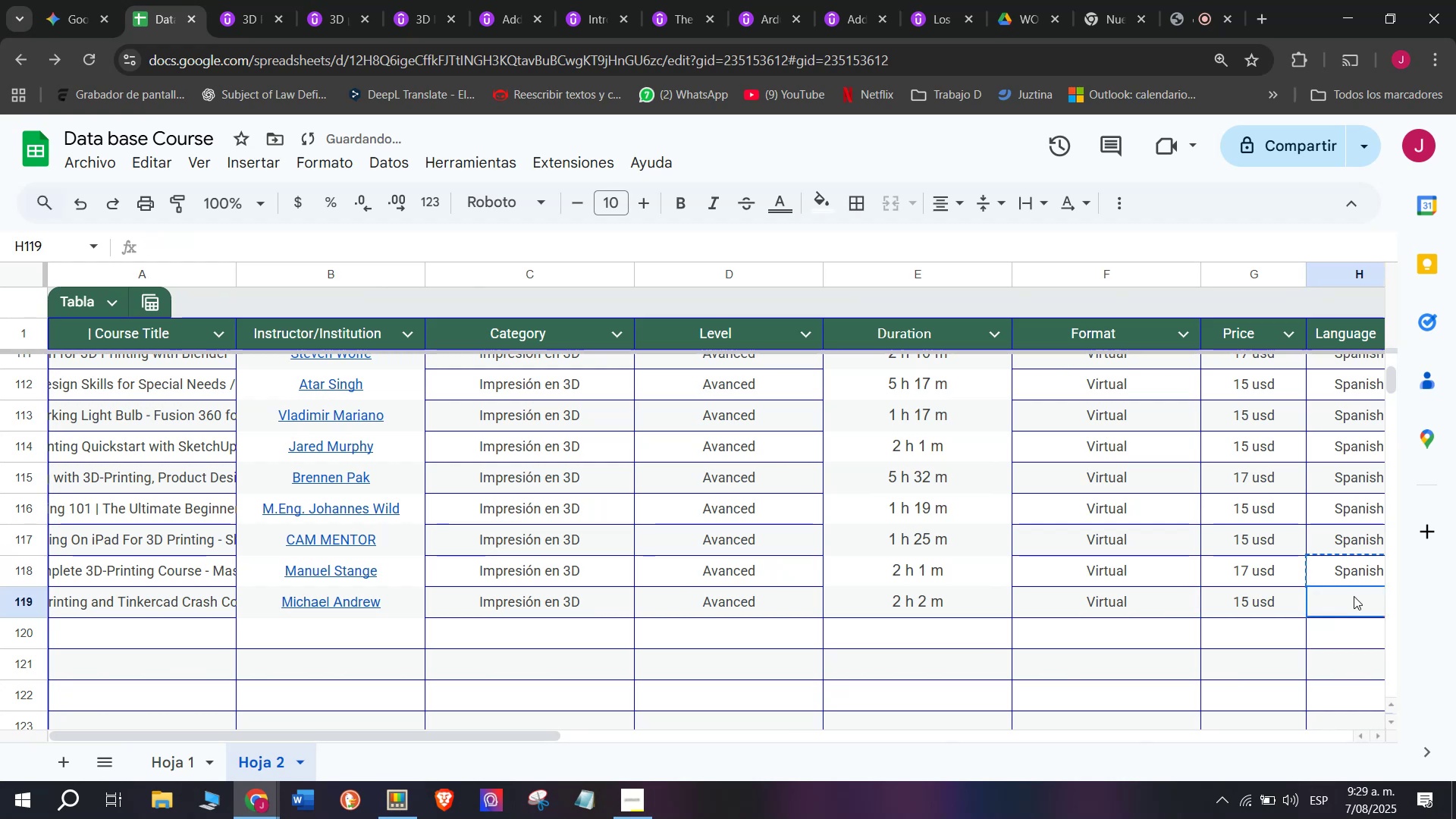 
key(Control+V)
 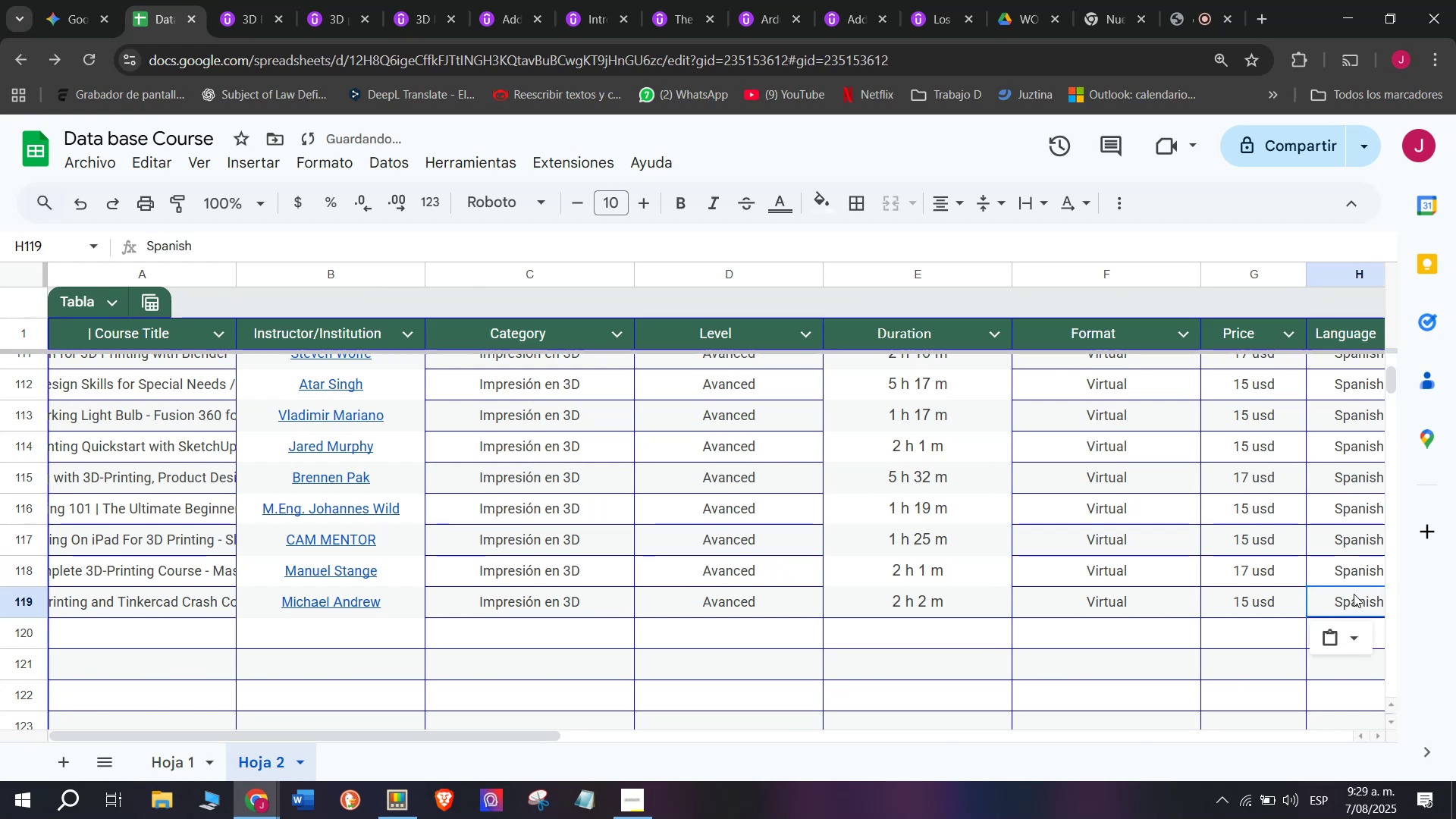 
scroll: coordinate [312, 608], scroll_direction: down, amount: 3.0
 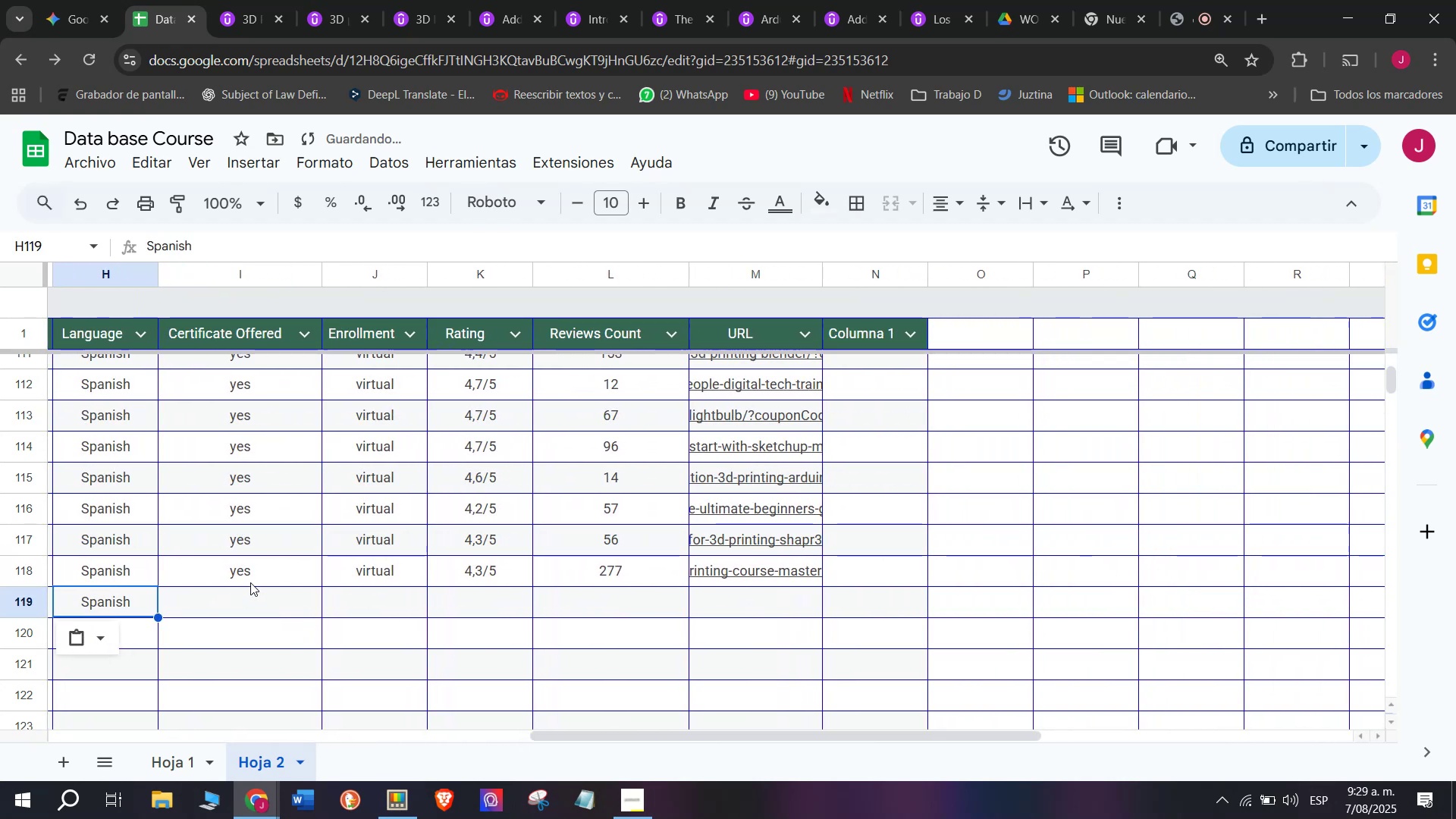 
left_click([250, 582])
 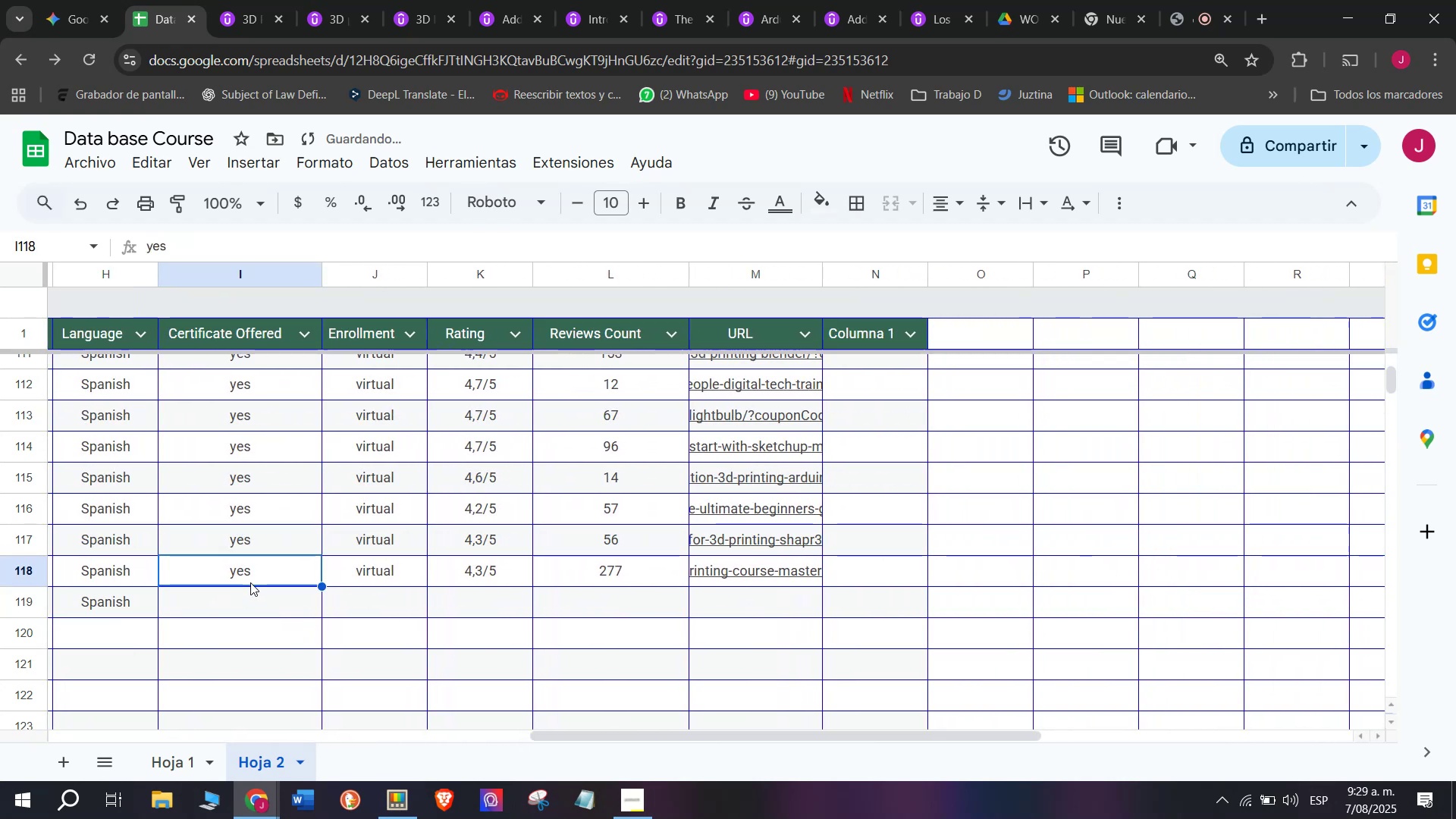 
key(Control+ControlLeft)
 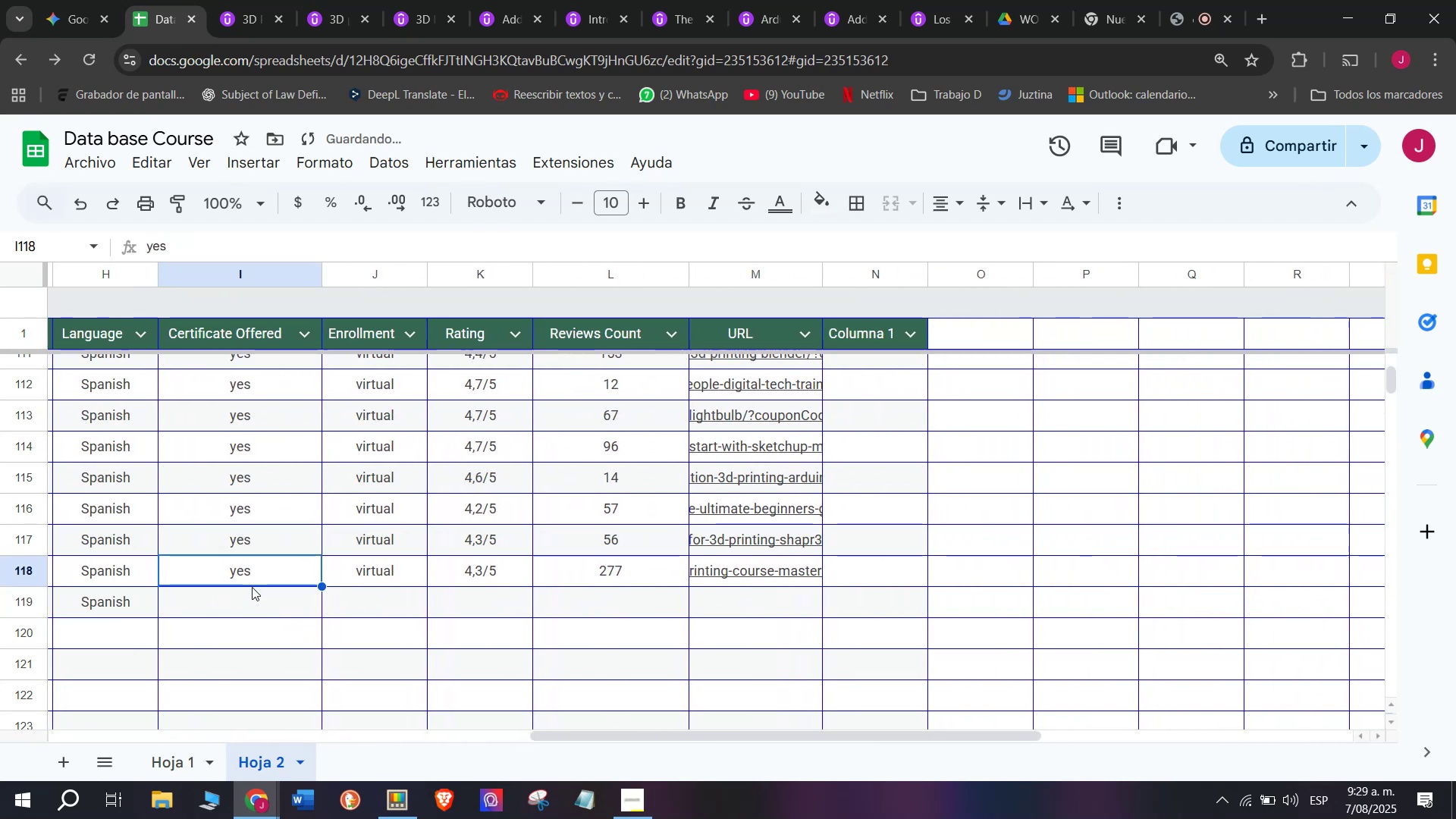 
key(Break)
 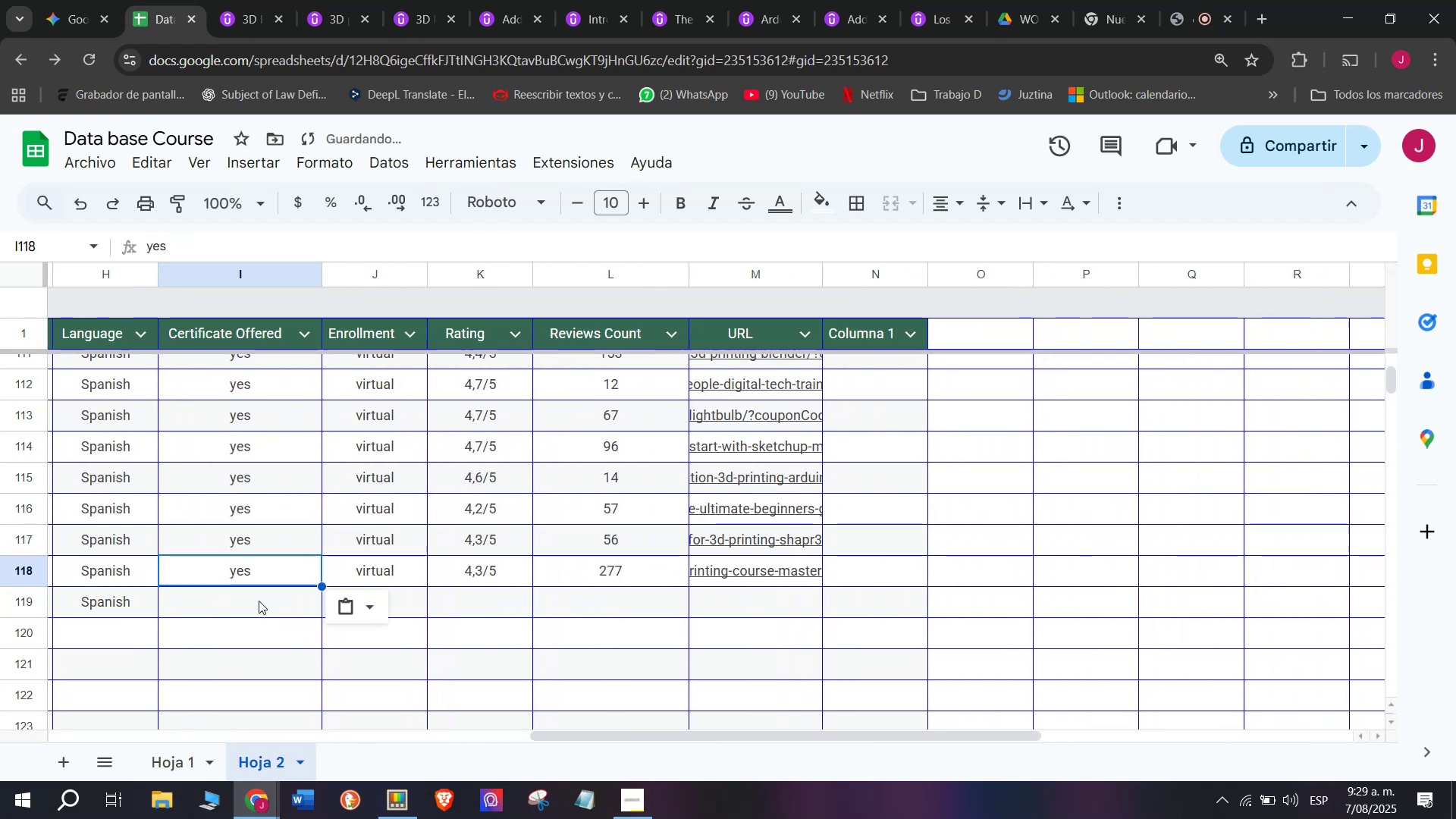 
key(Control+C)
 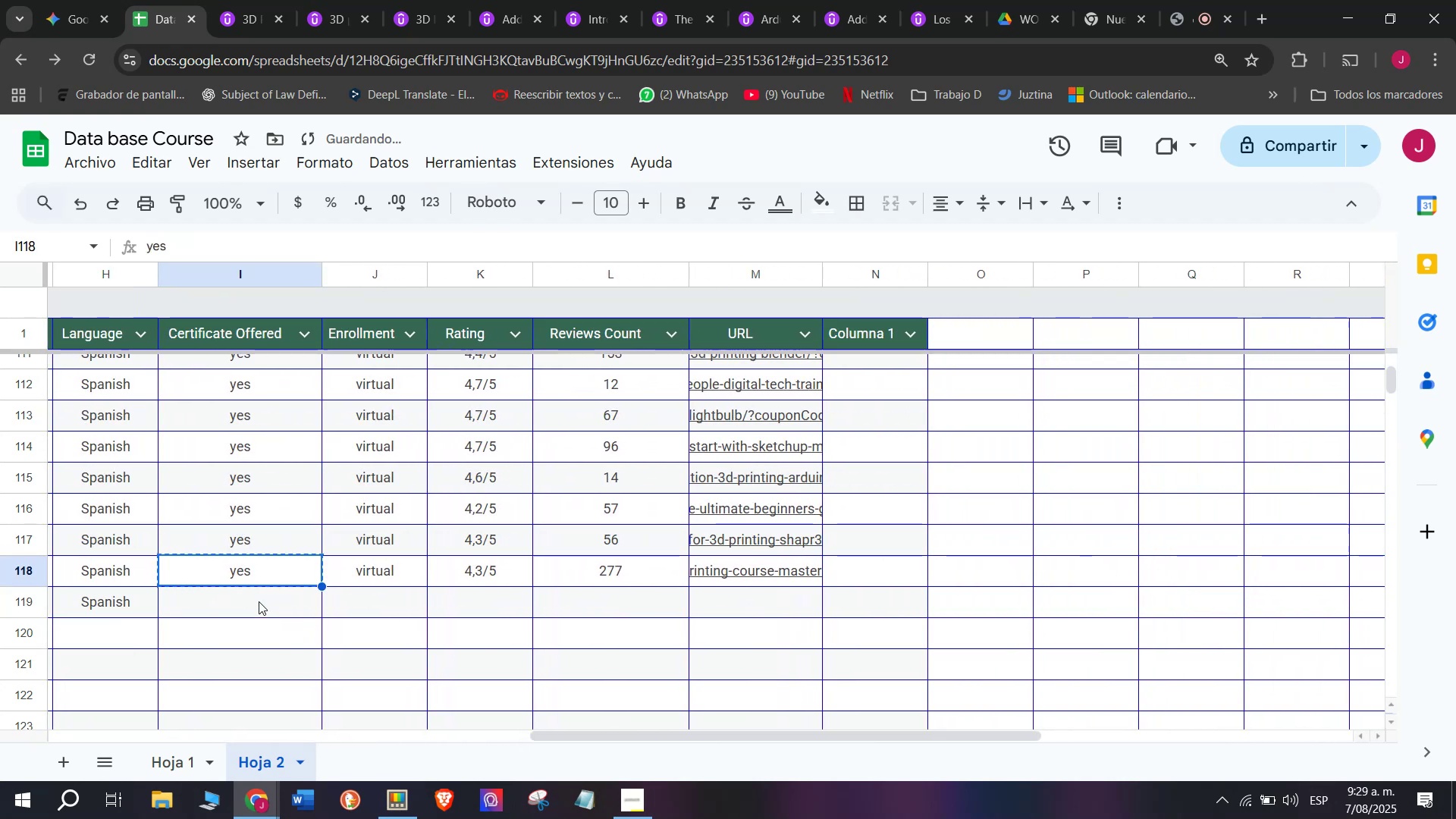 
key(Z)
 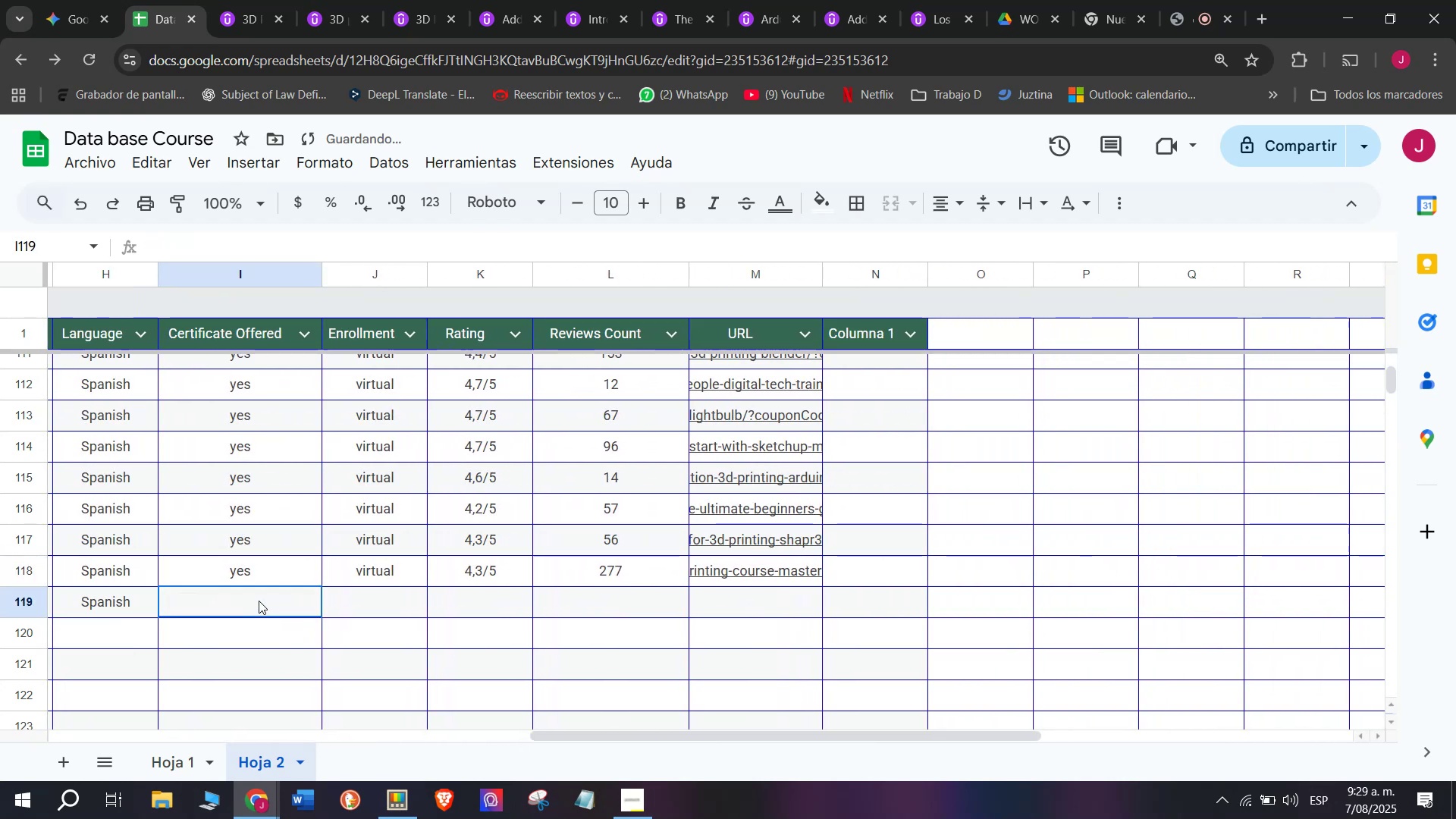 
key(Control+ControlLeft)
 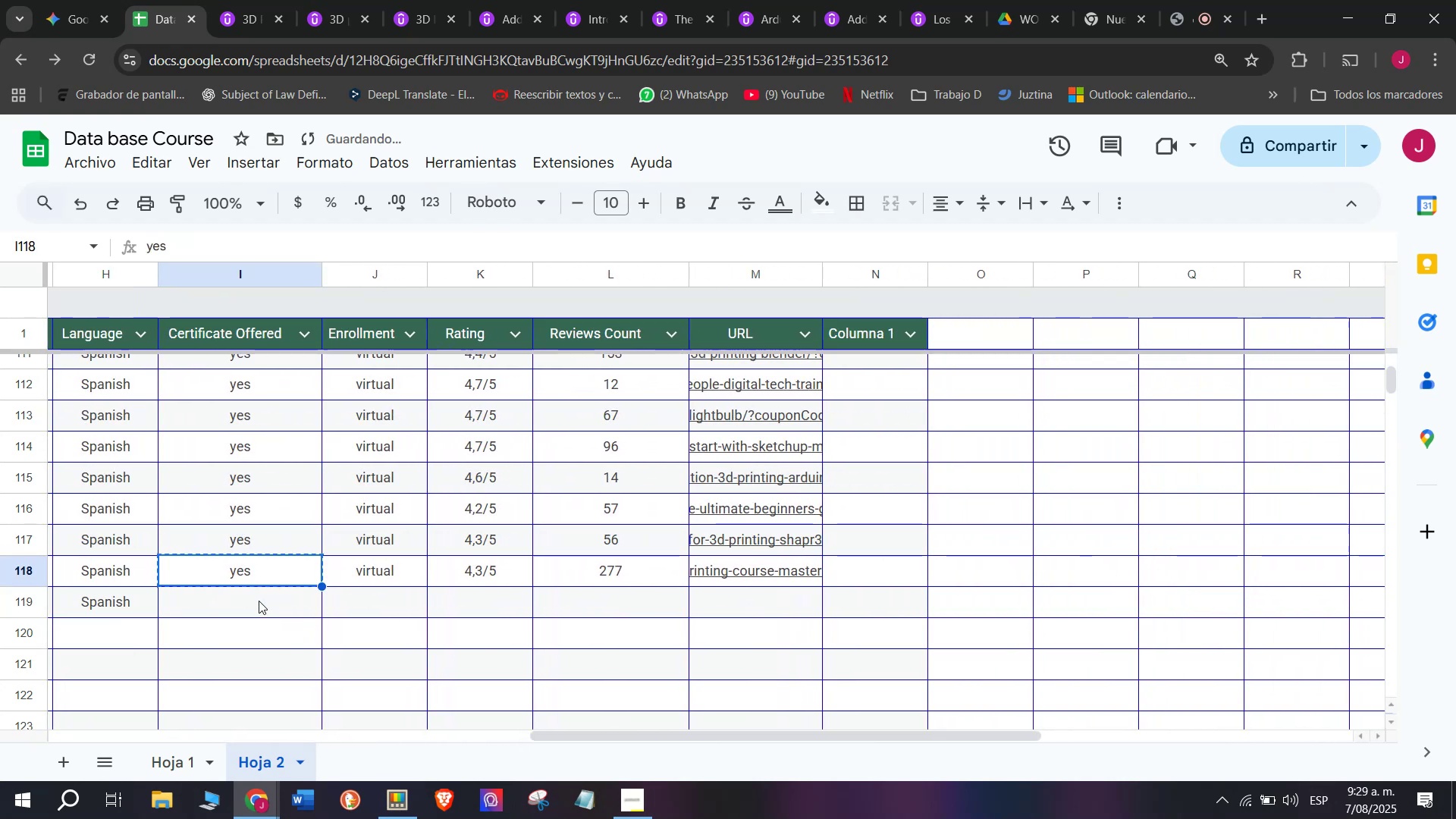 
key(Control+V)
 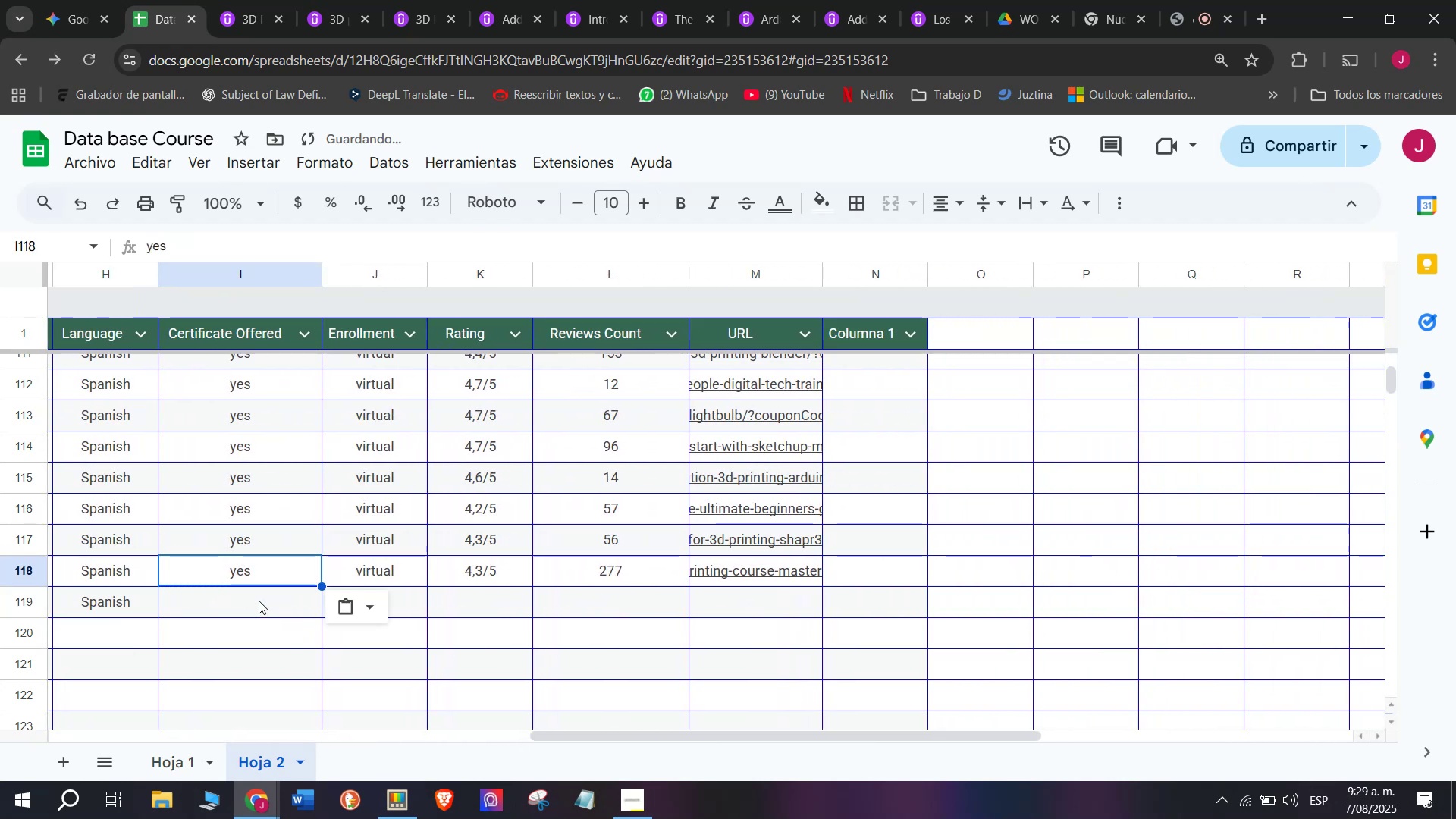 
left_click([259, 601])
 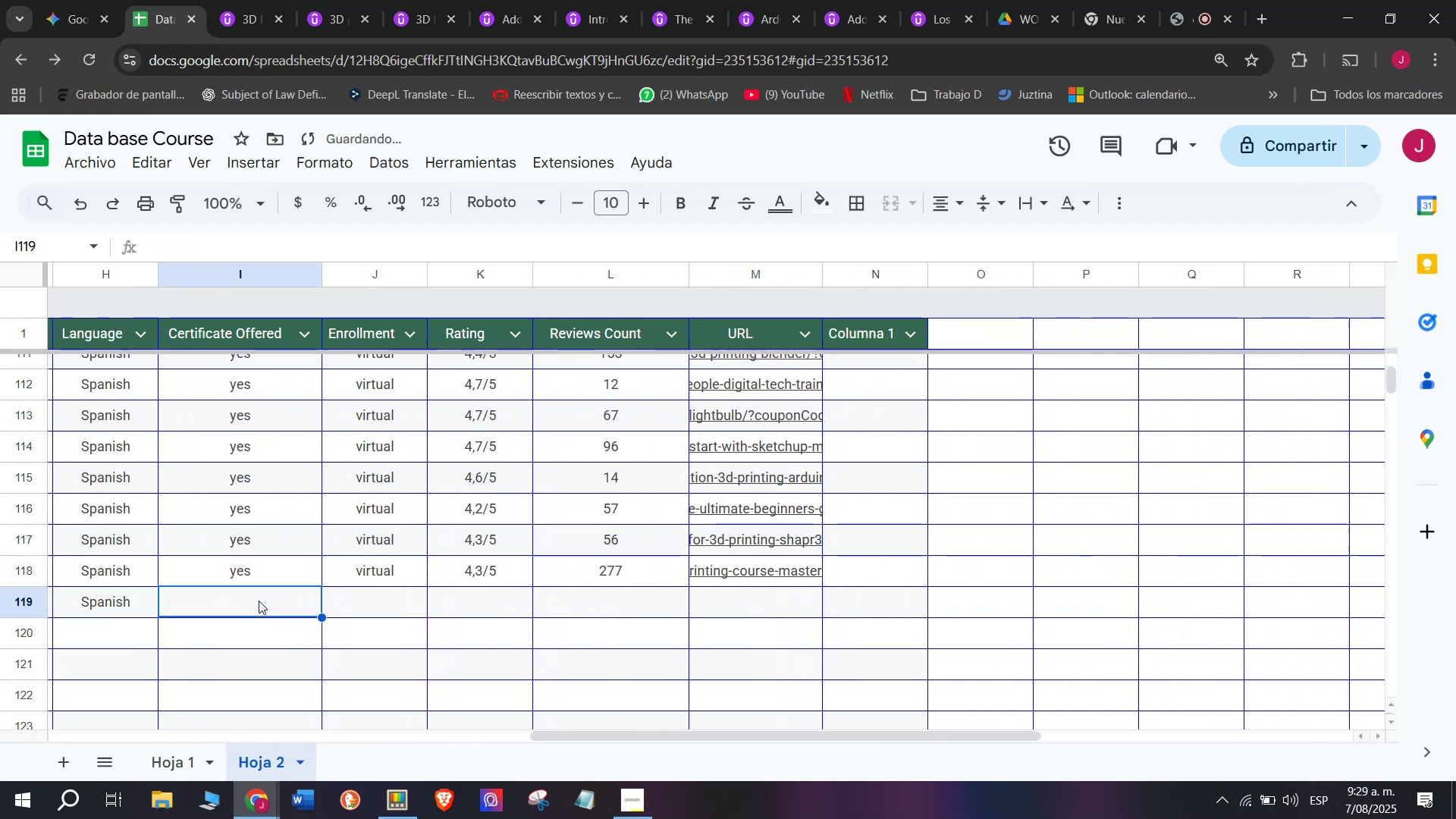 
key(Z)
 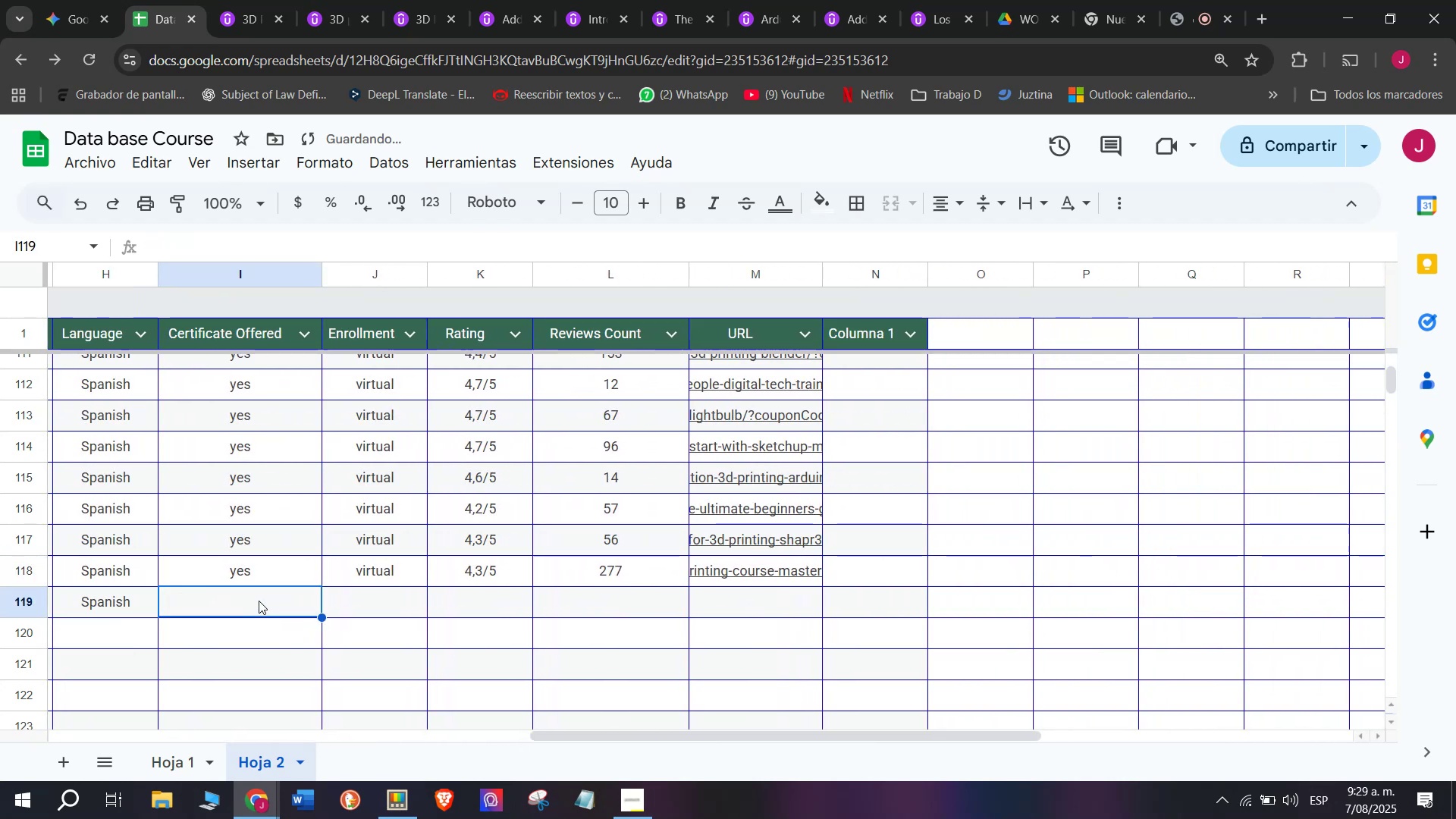 
key(Control+ControlLeft)
 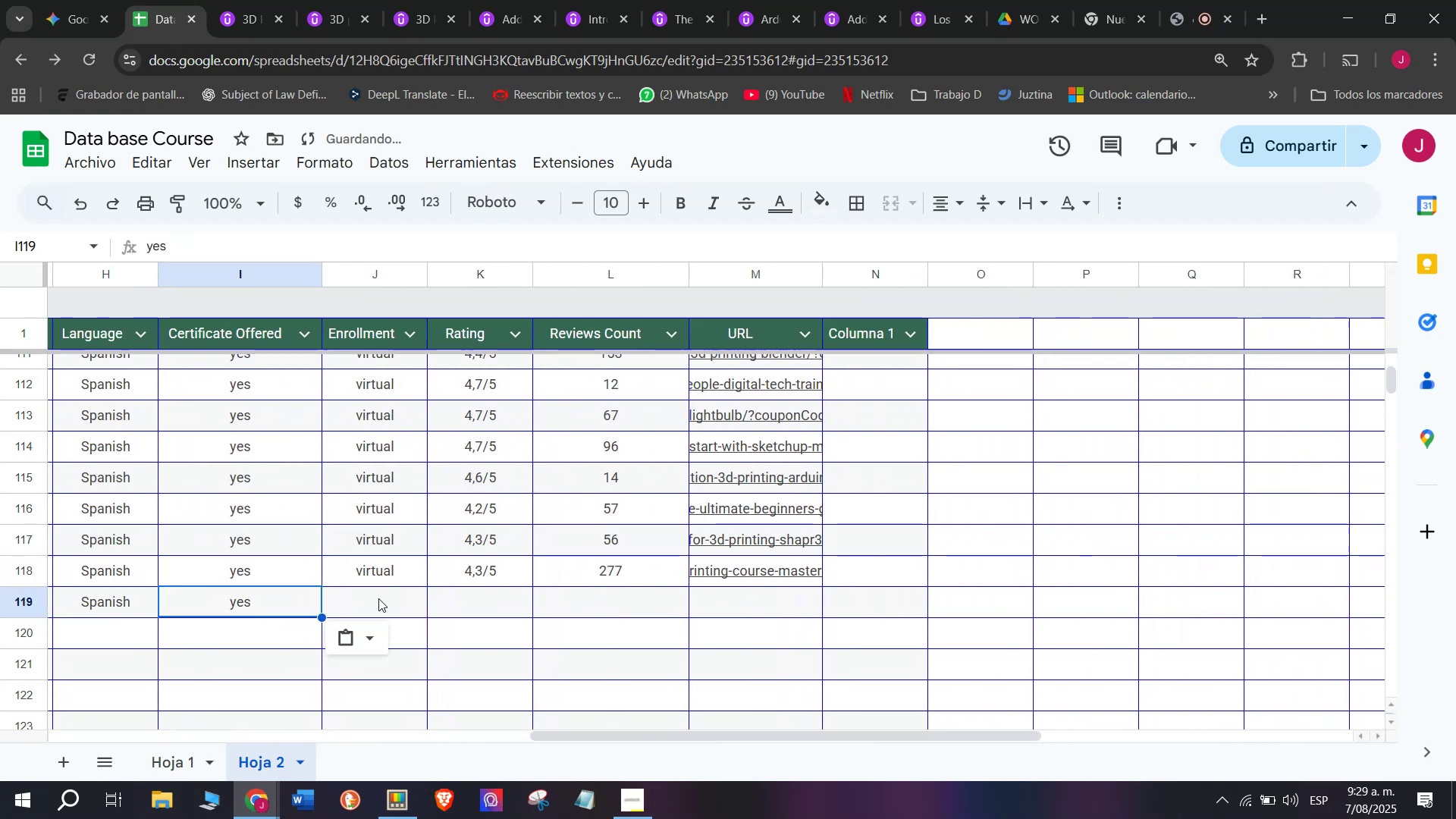 
key(Control+V)
 